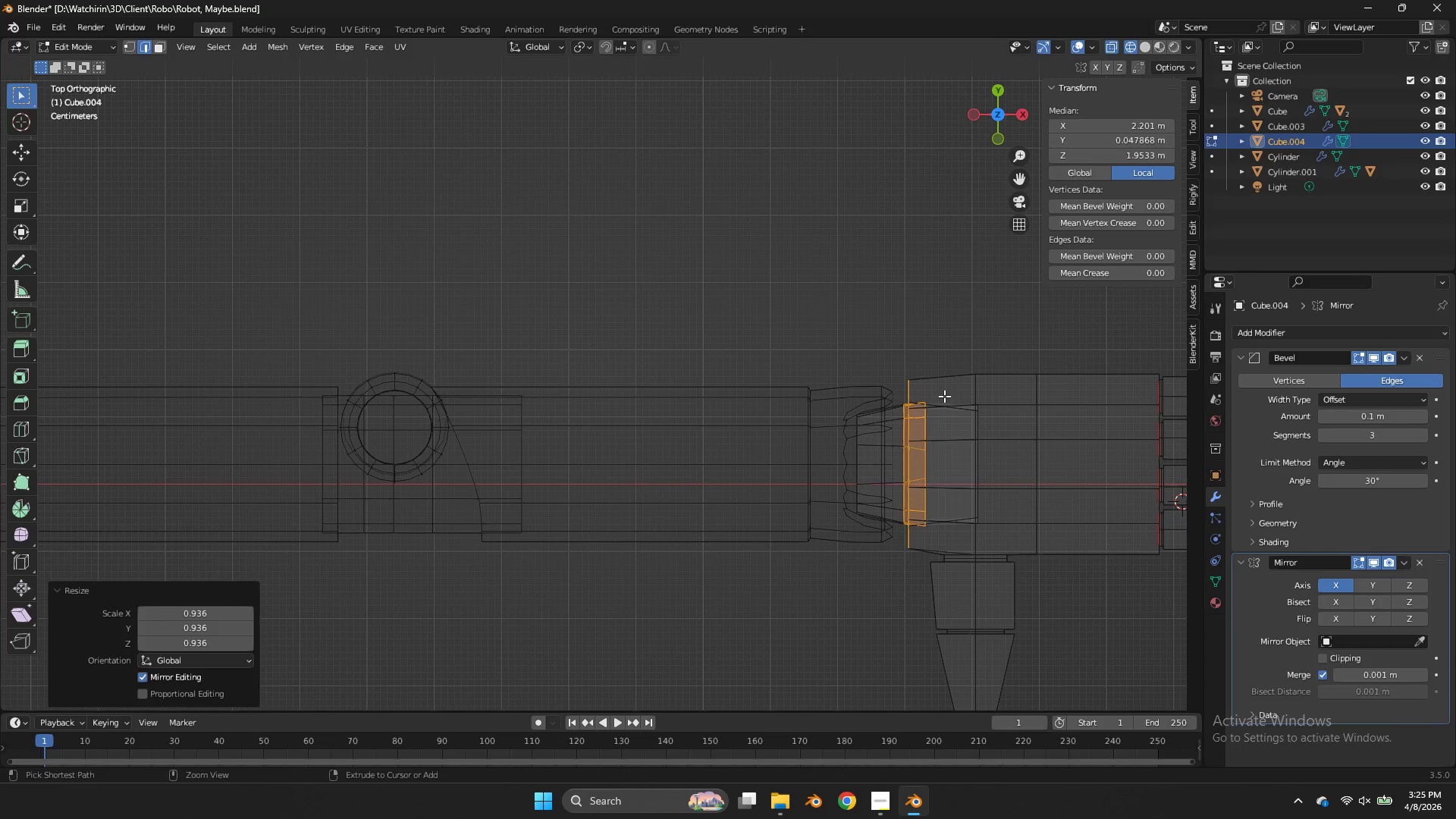 
key(Control+Z)
 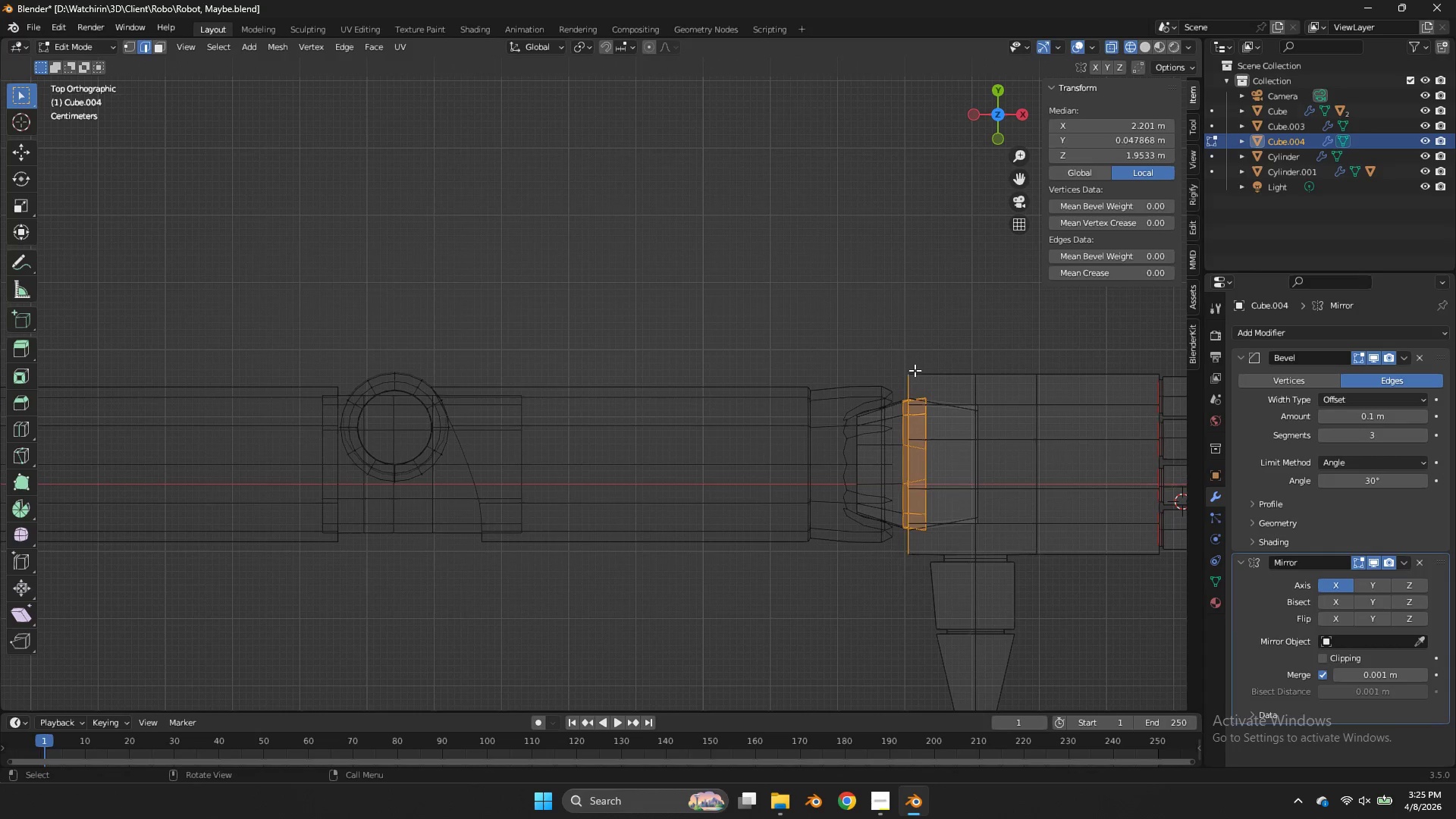 
hold_key(key=AltLeft, duration=1.09)
left_click([910, 380])
 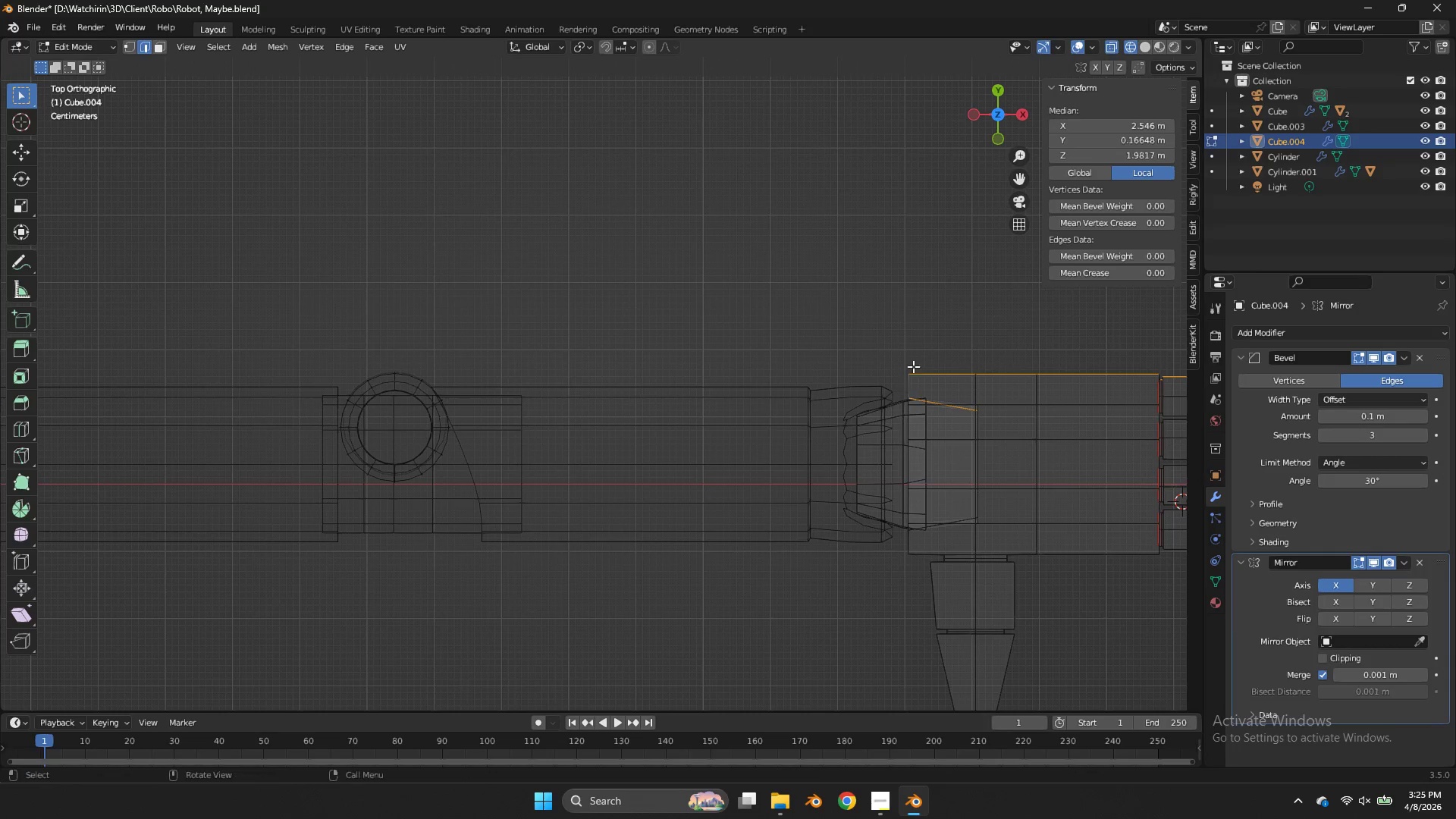 
left_click_drag(start_coordinate=[913, 362], to_coordinate=[905, 595])
 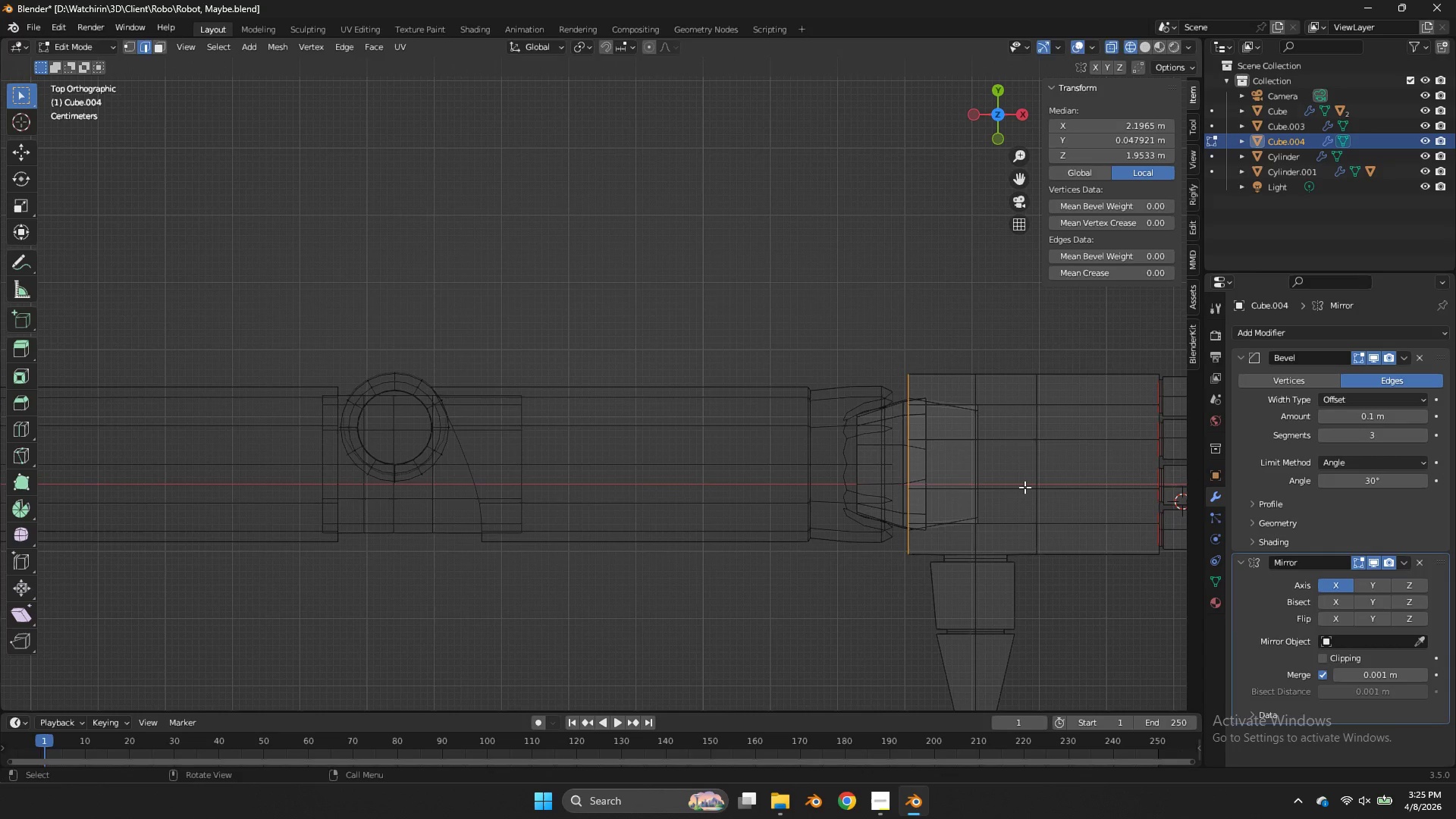 
key(S)
 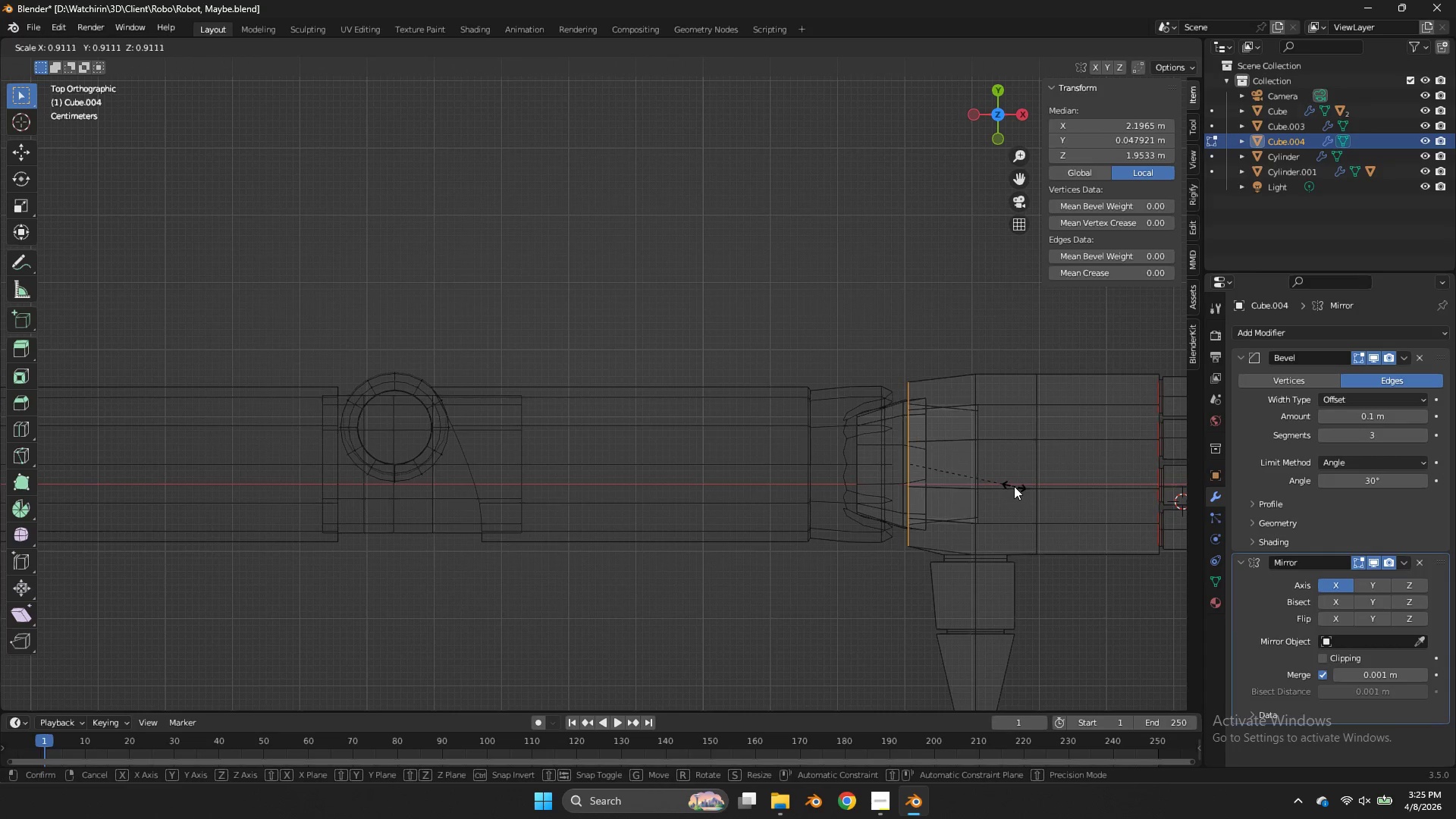 
left_click([1014, 486])
 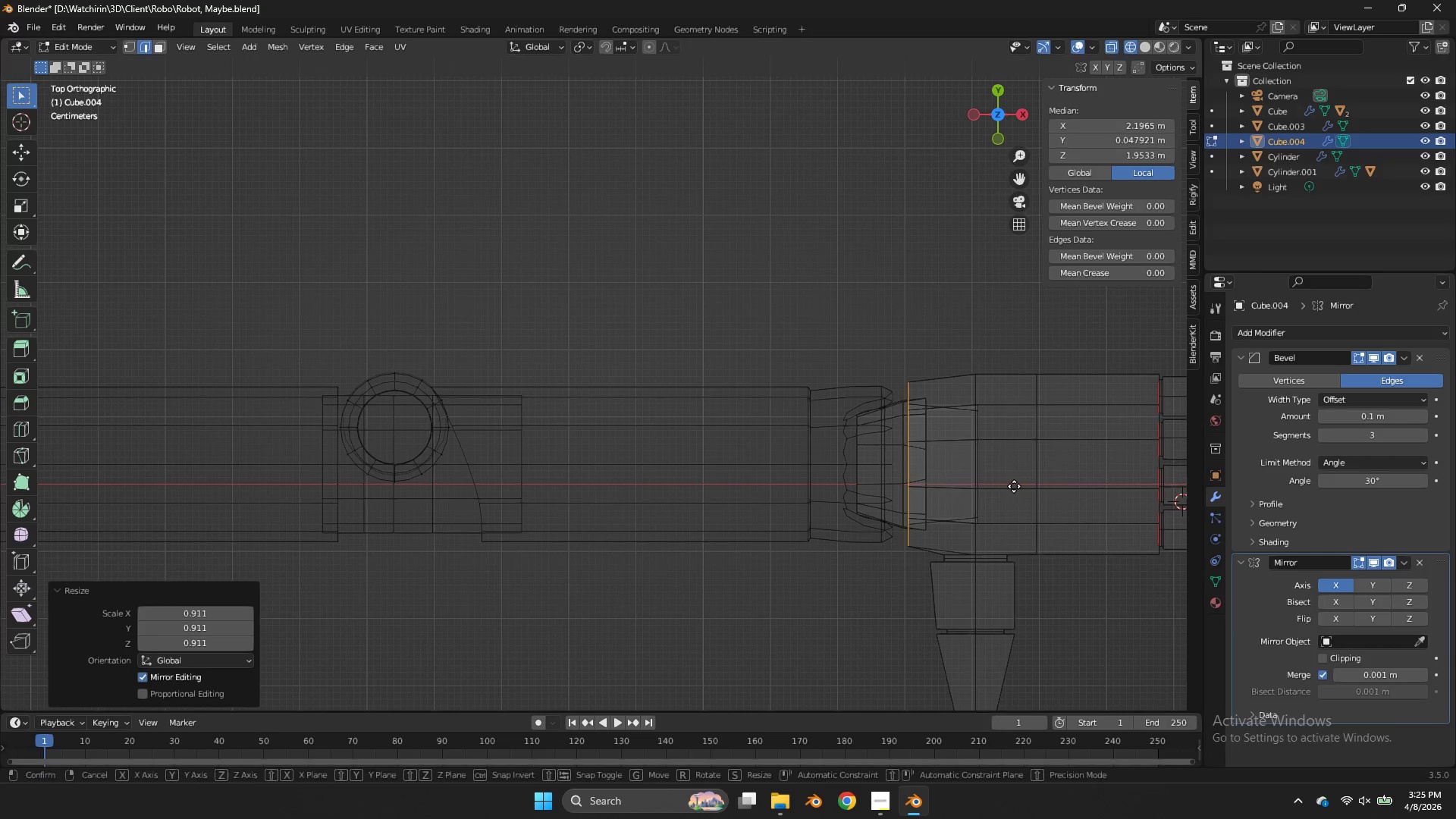 
key(G)
 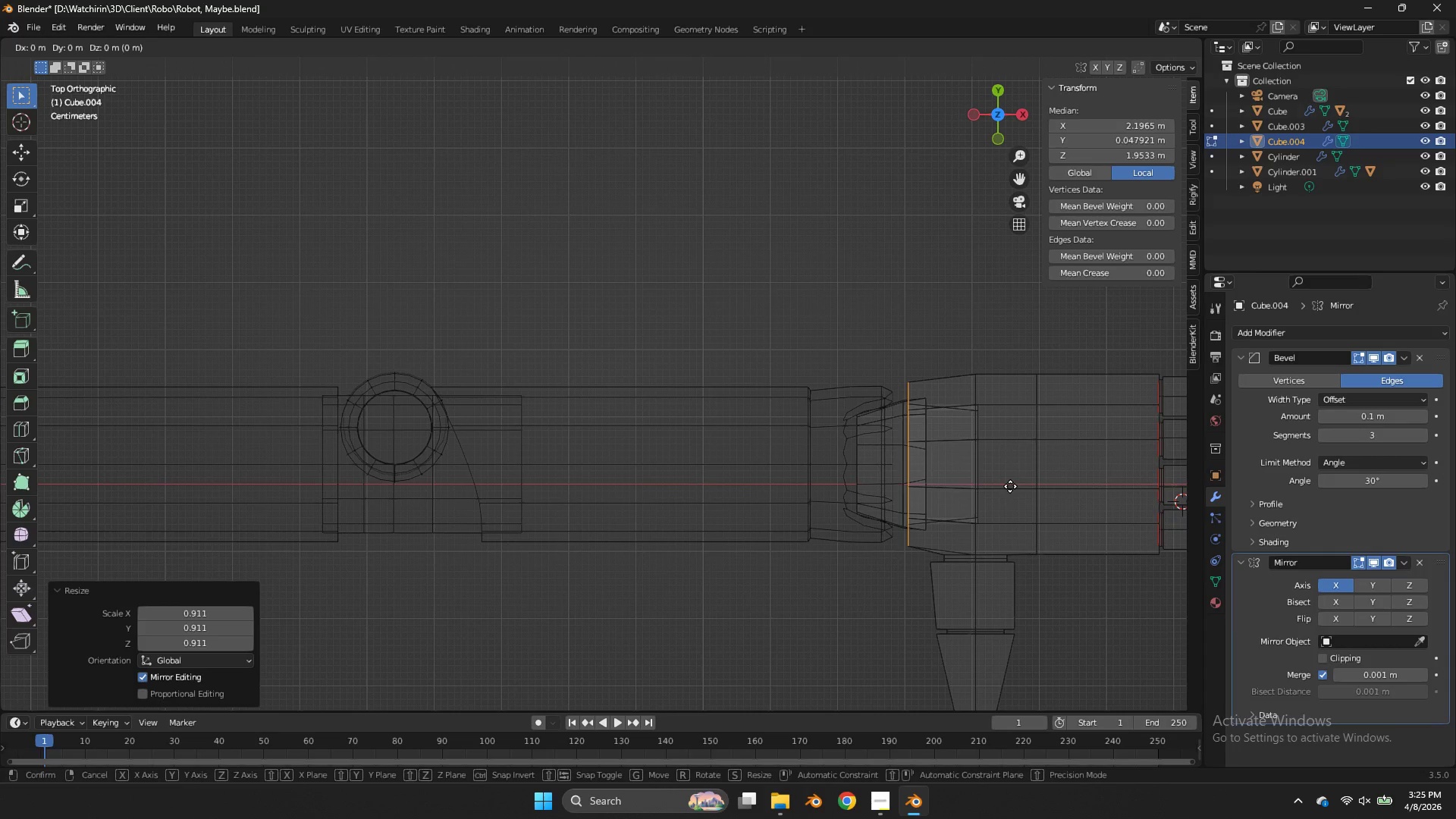 
hold_key(key=ShiftLeft, duration=0.72)
left_click([956, 484])
 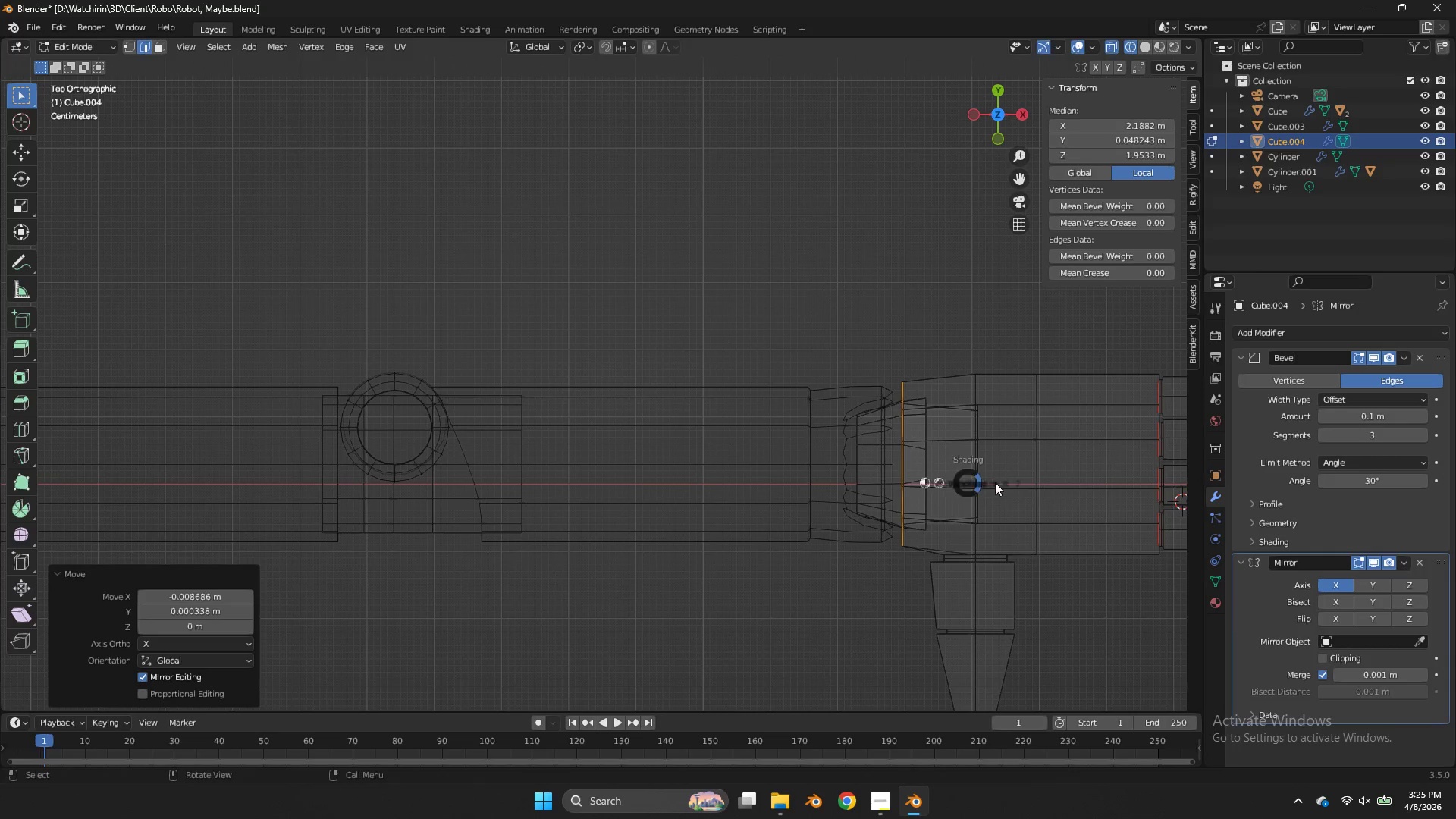 
key(Z)
 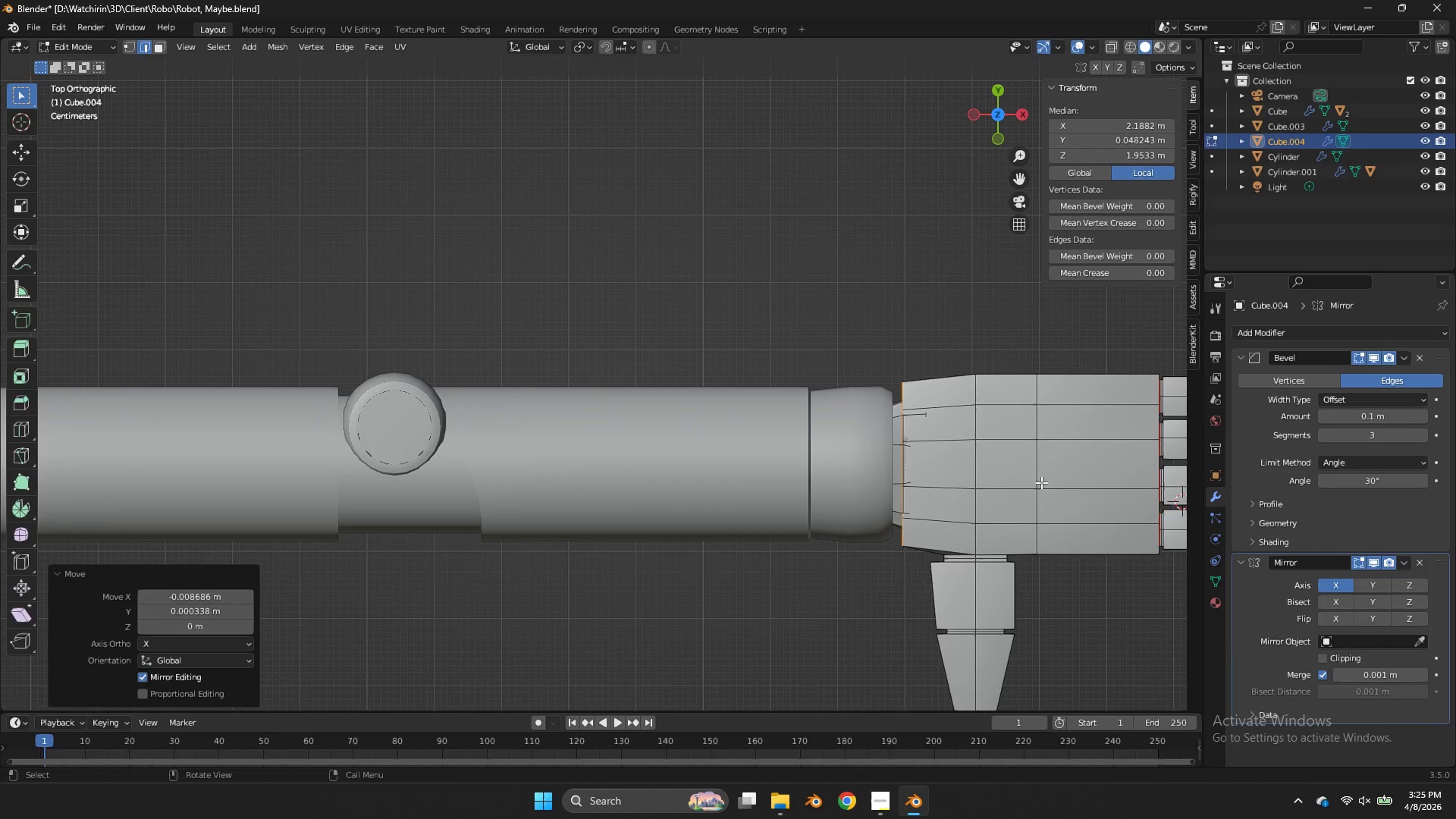 
key(Tab)
 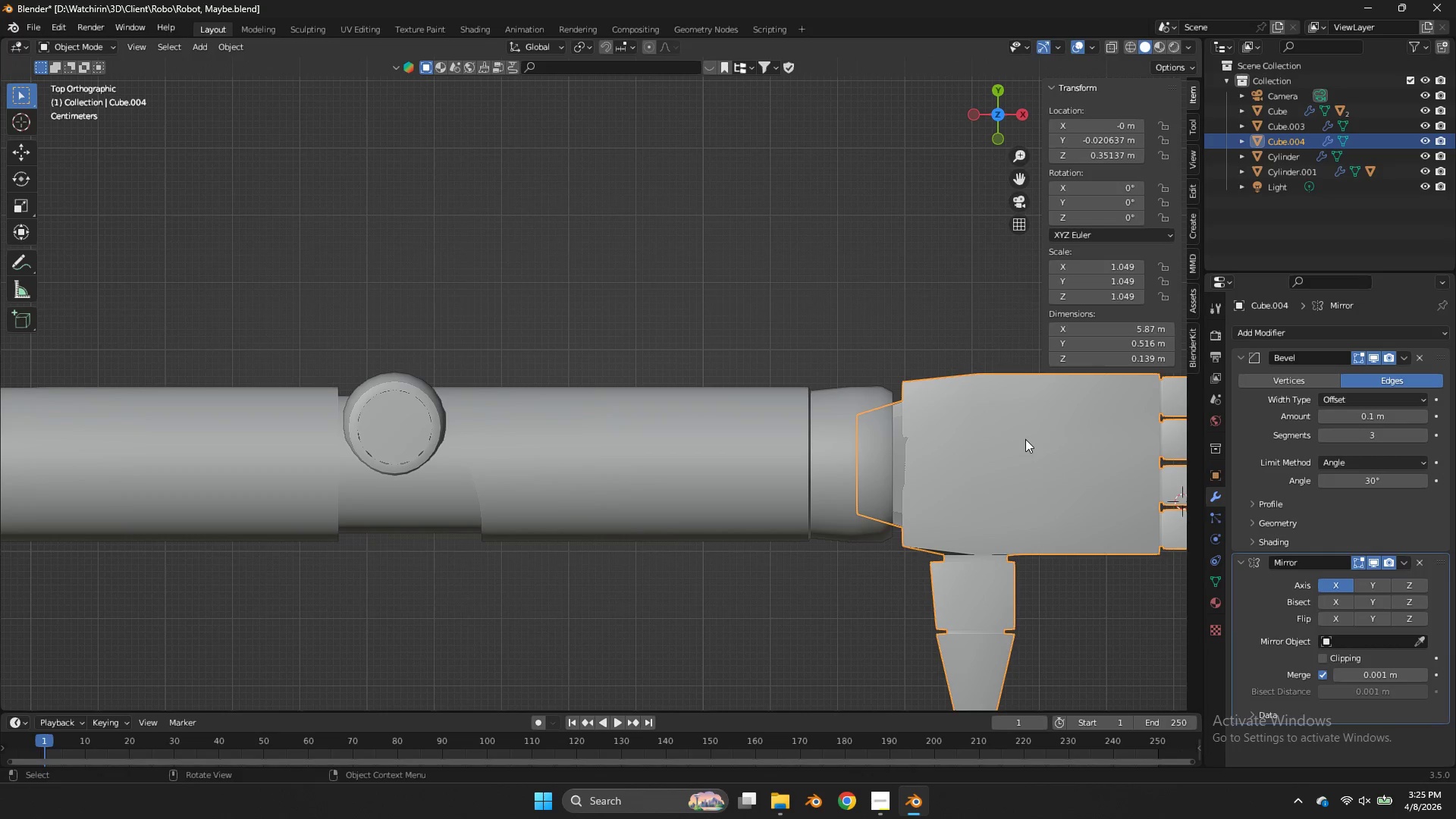 
key(Tab)
 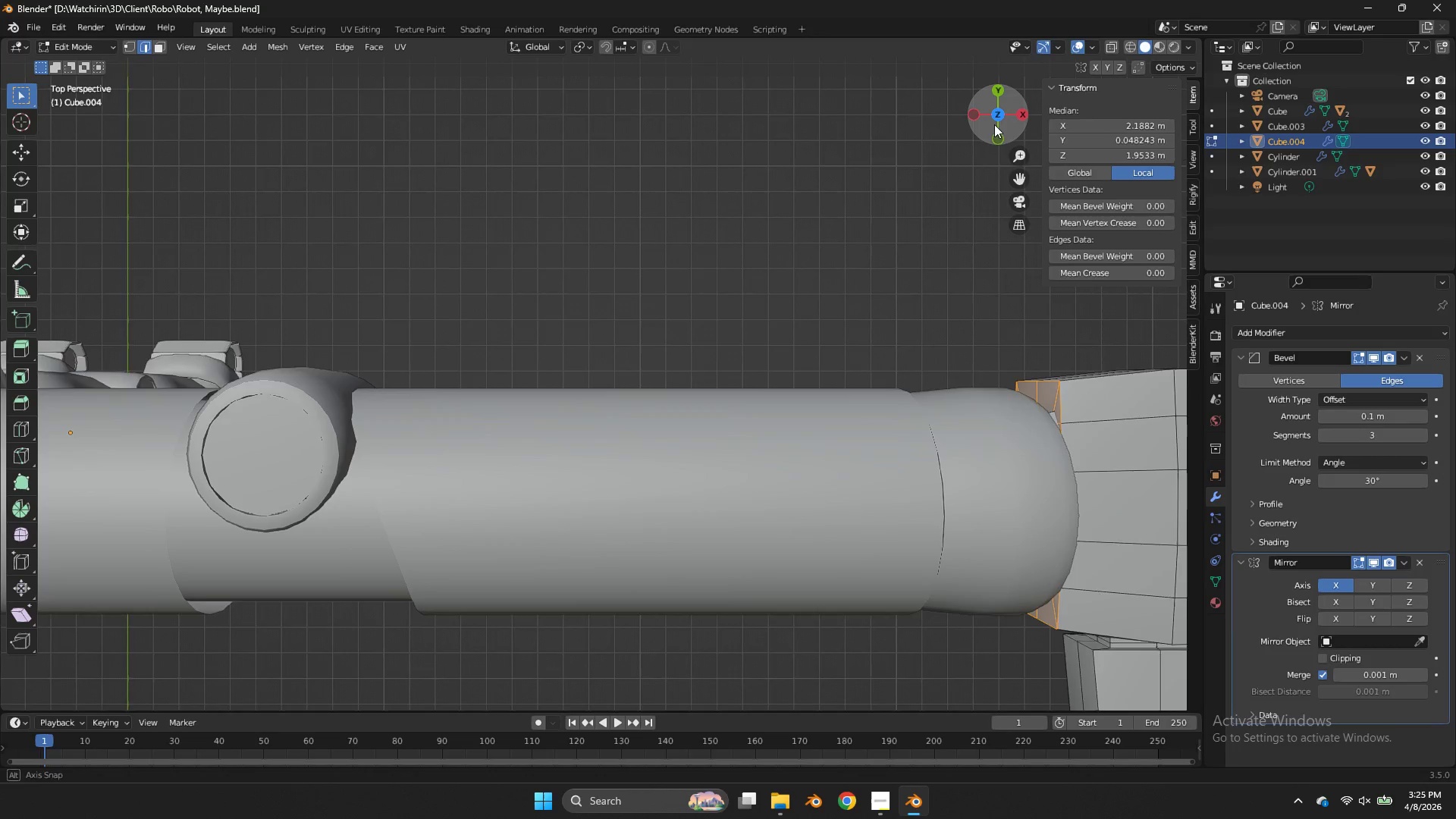 
left_click_drag(start_coordinate=[994, 129], to_coordinate=[961, 707])
 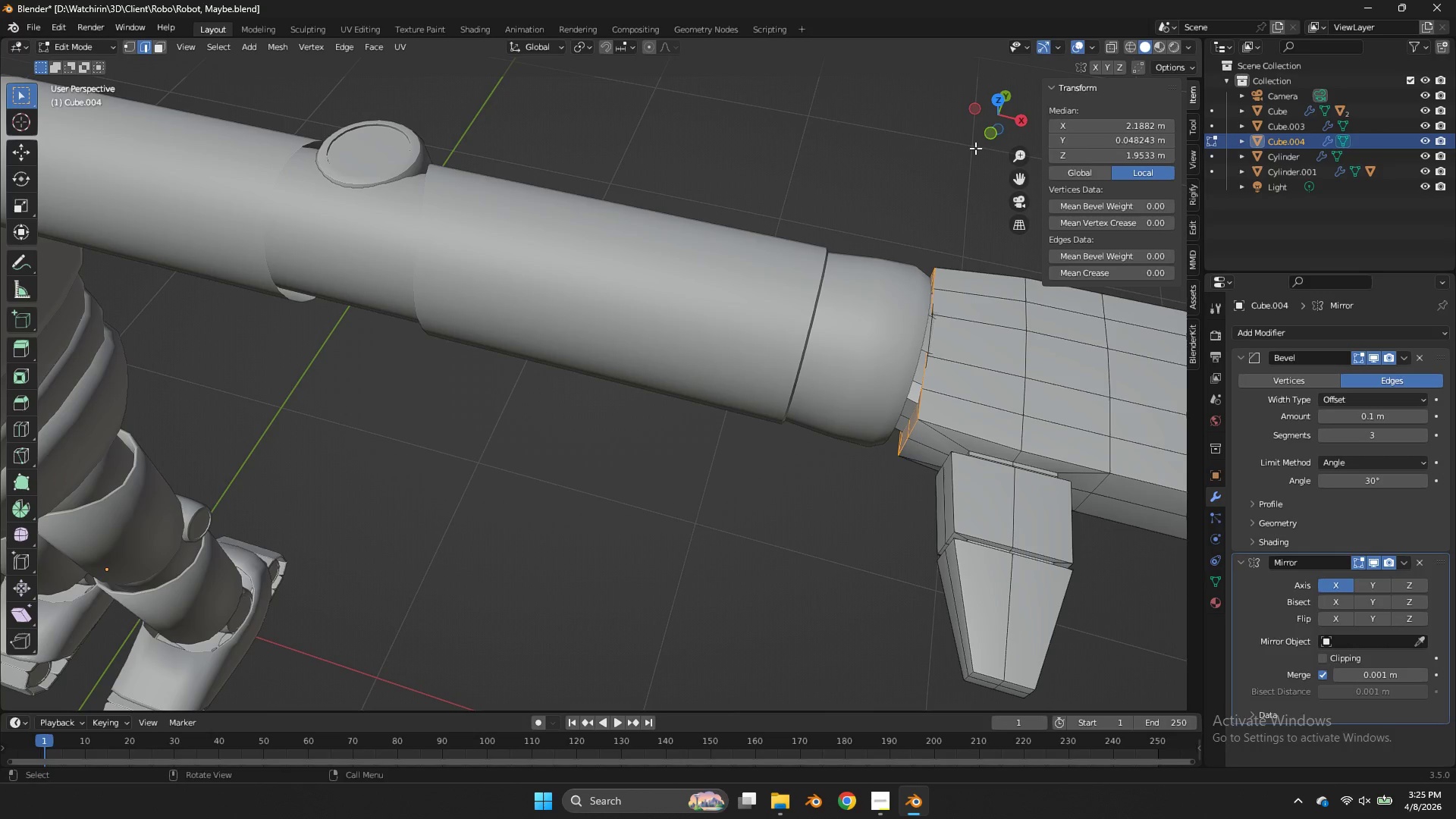 
scroll: coordinate [977, 145], scroll_direction: down, amount: 1.0
 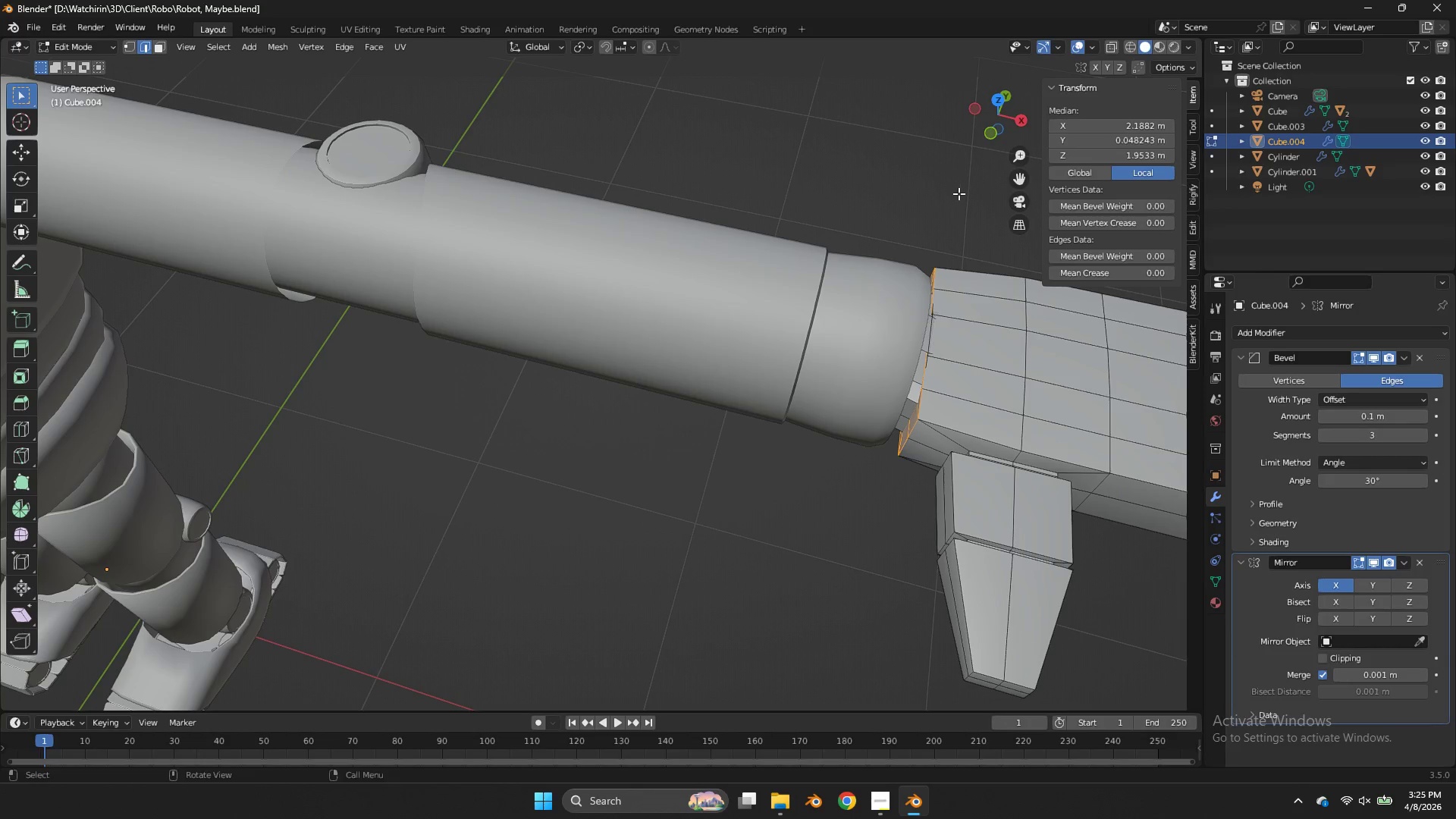 
key(S)
 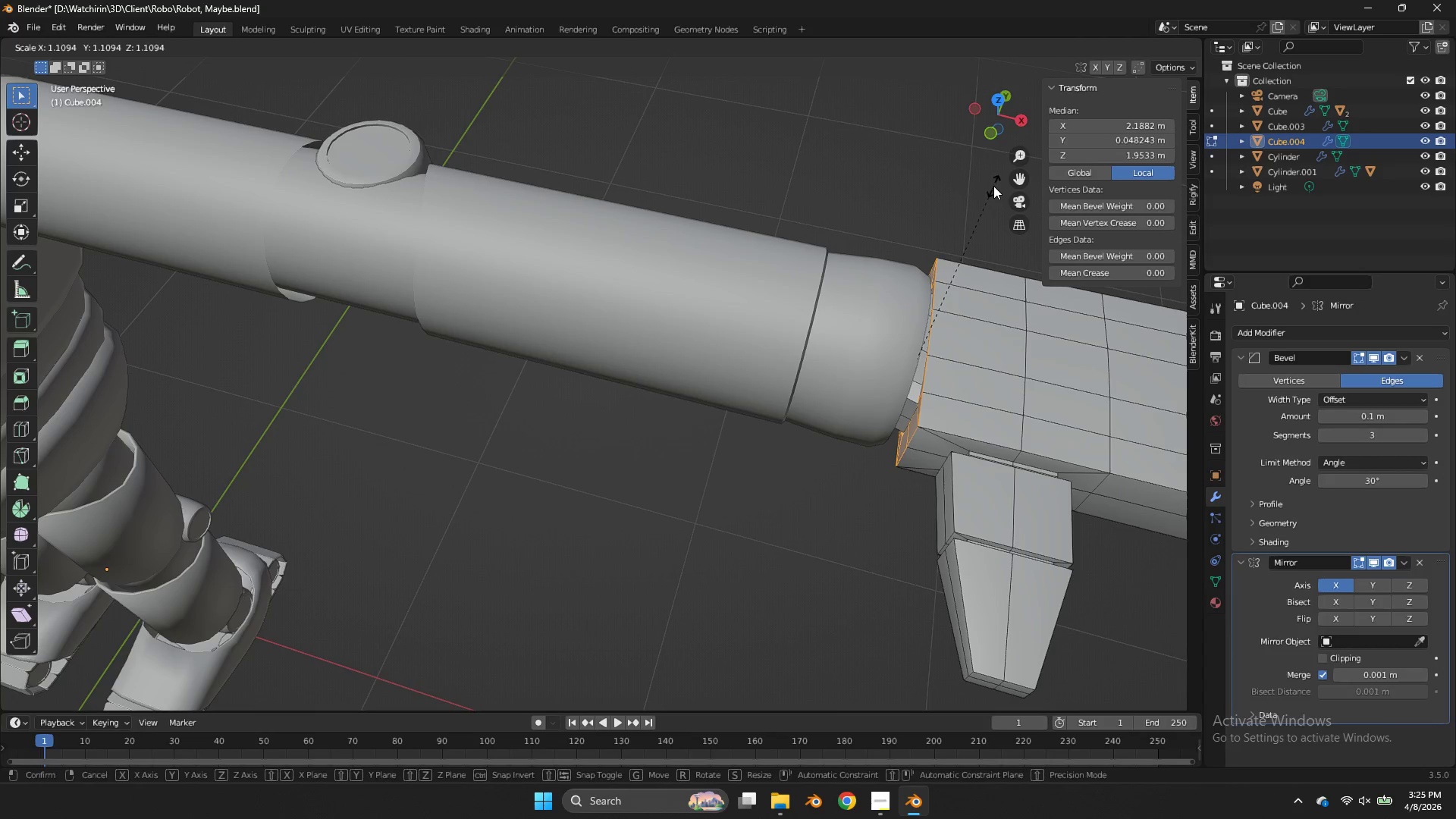 
left_click([988, 186])
 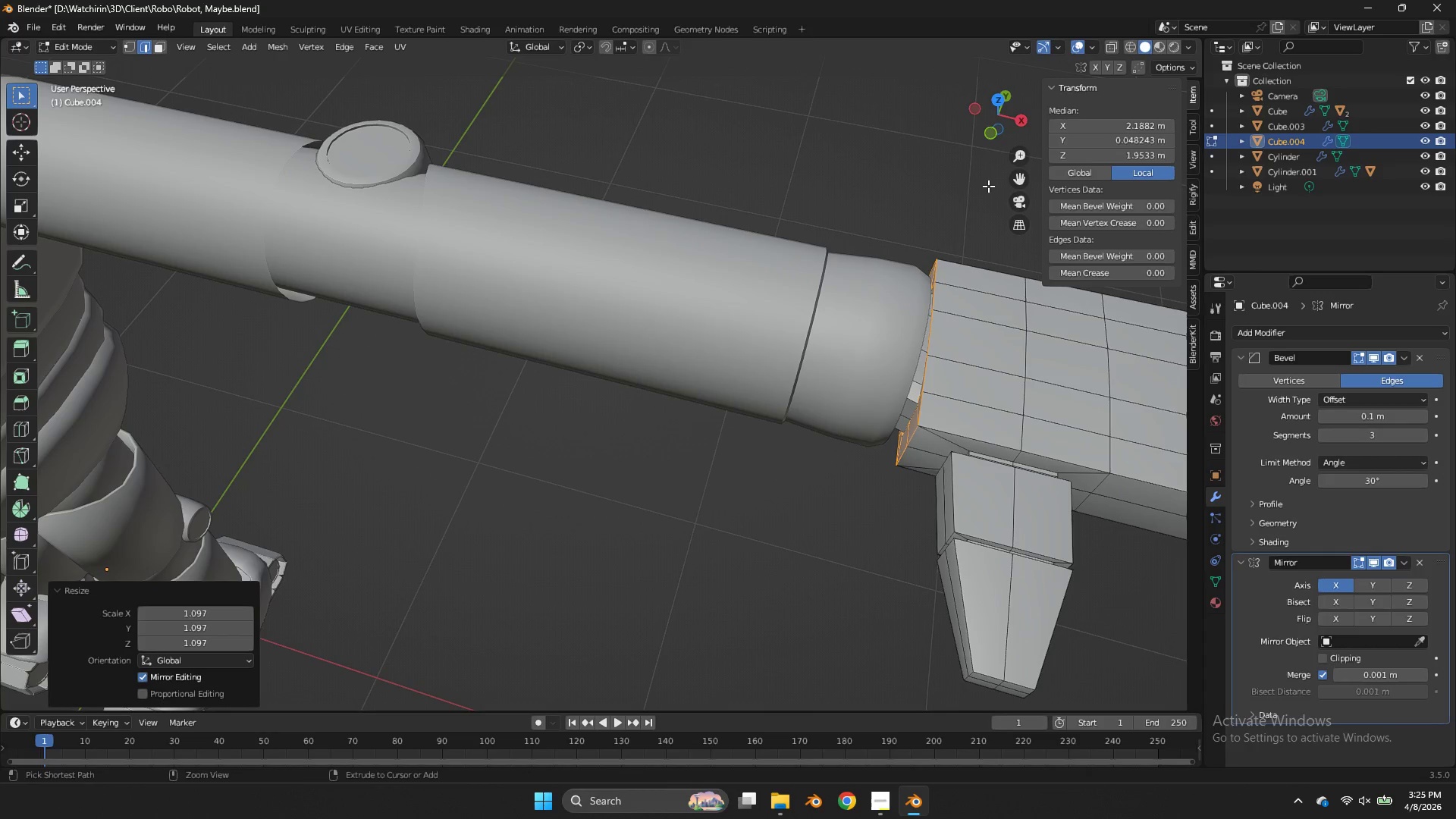 
key(Control+ControlLeft)
 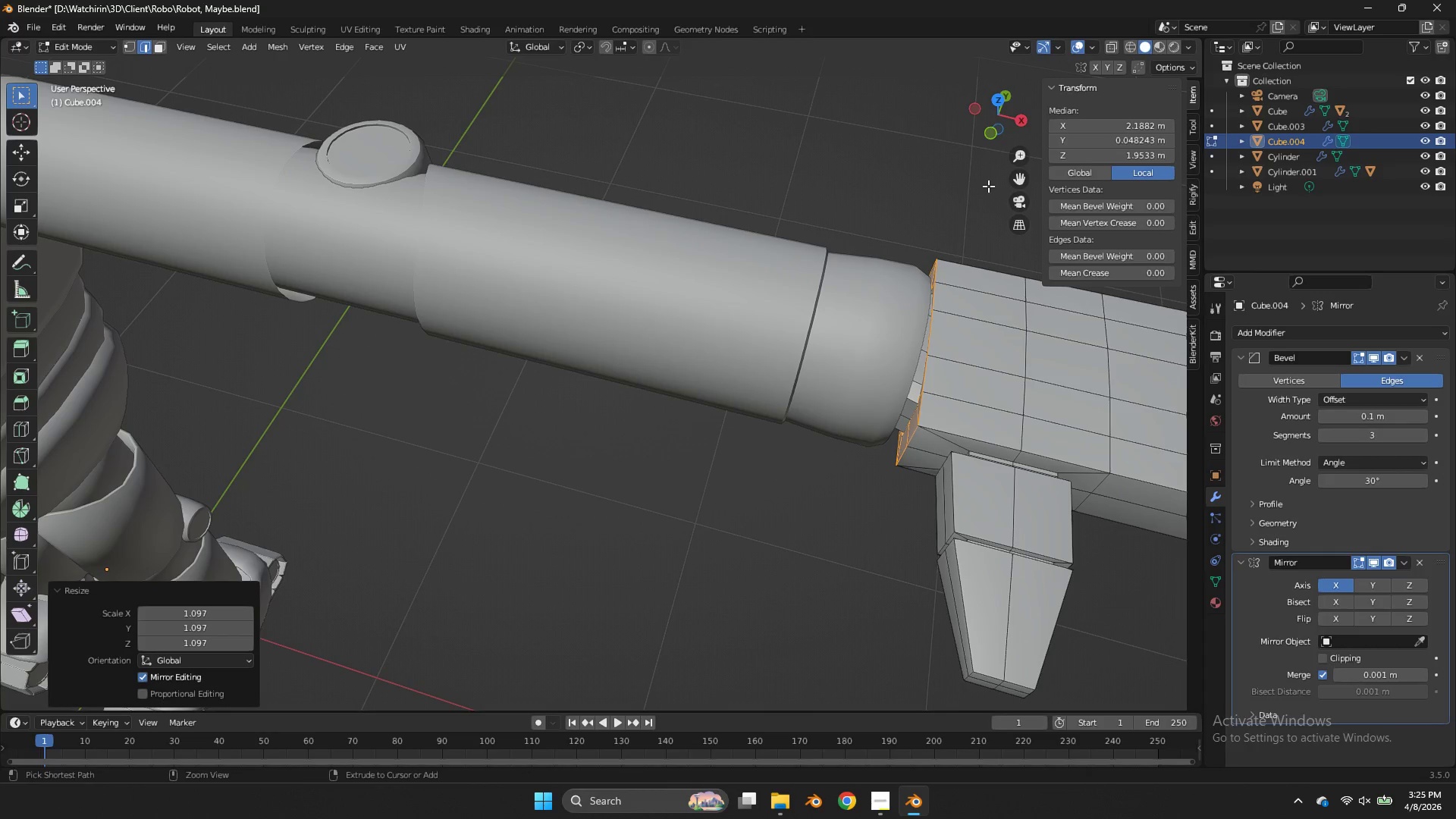 
key(Control+S)
 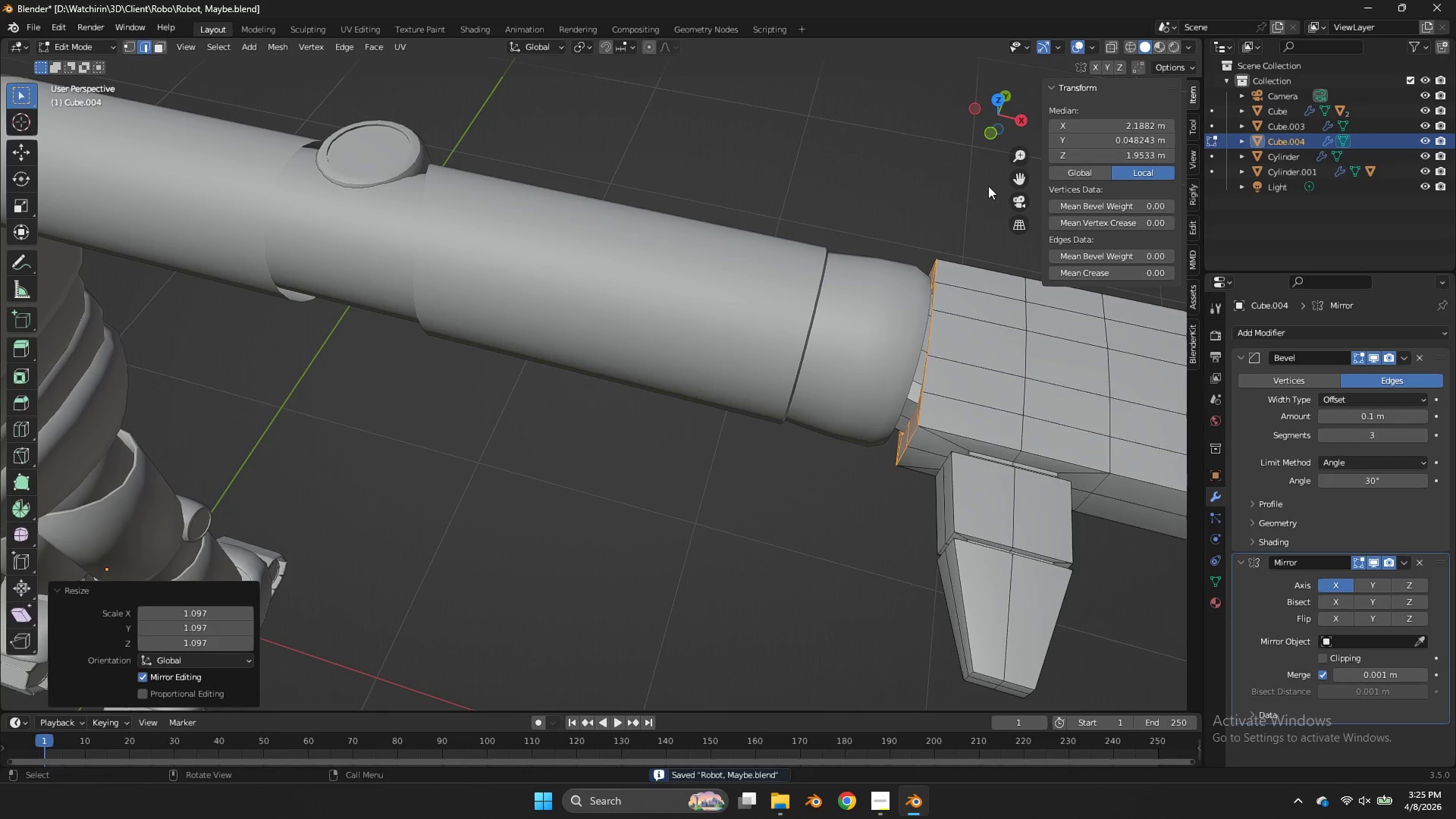 
key(Tab)
 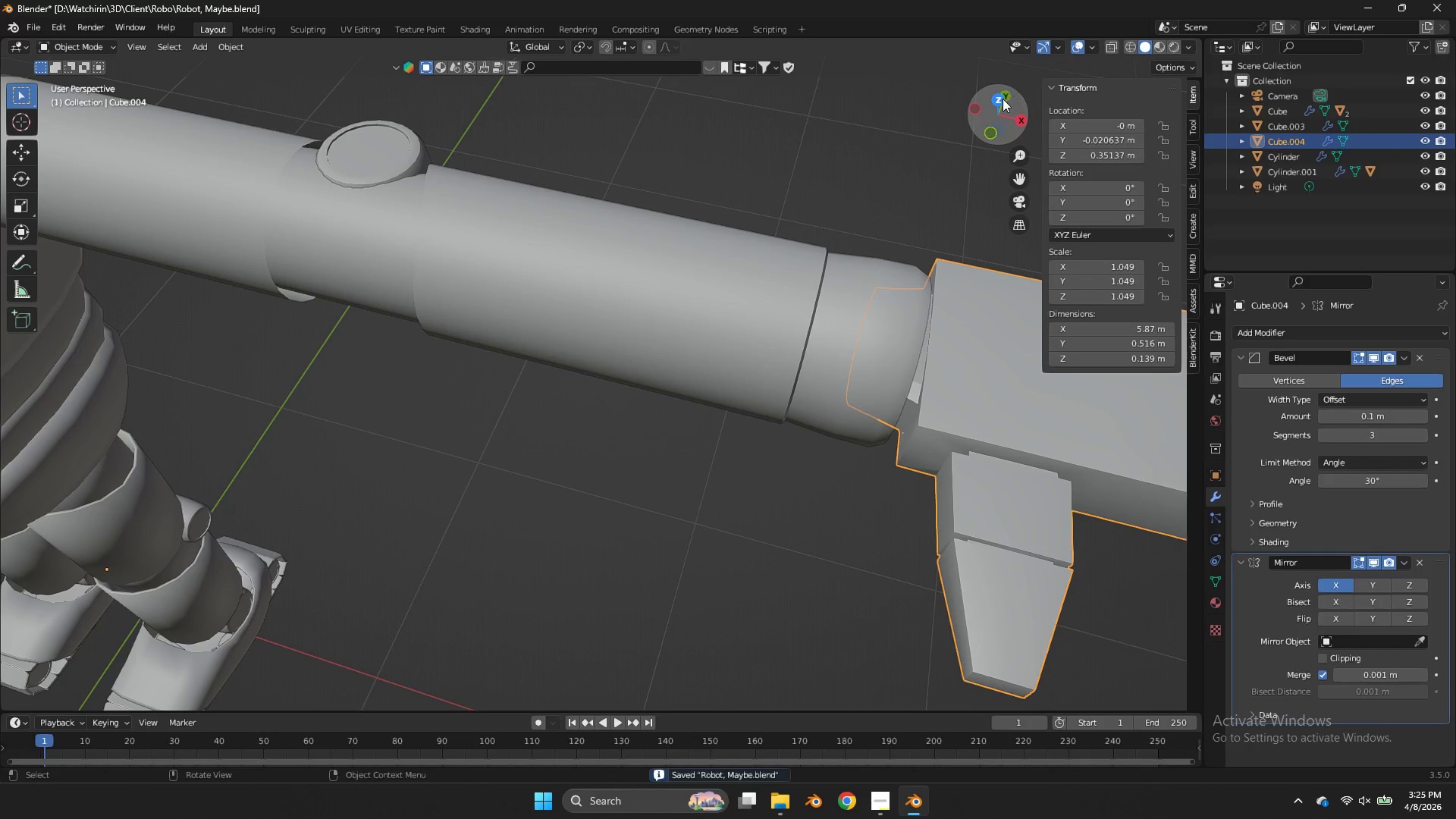 
left_click_drag(start_coordinate=[1003, 105], to_coordinate=[1042, 708])
 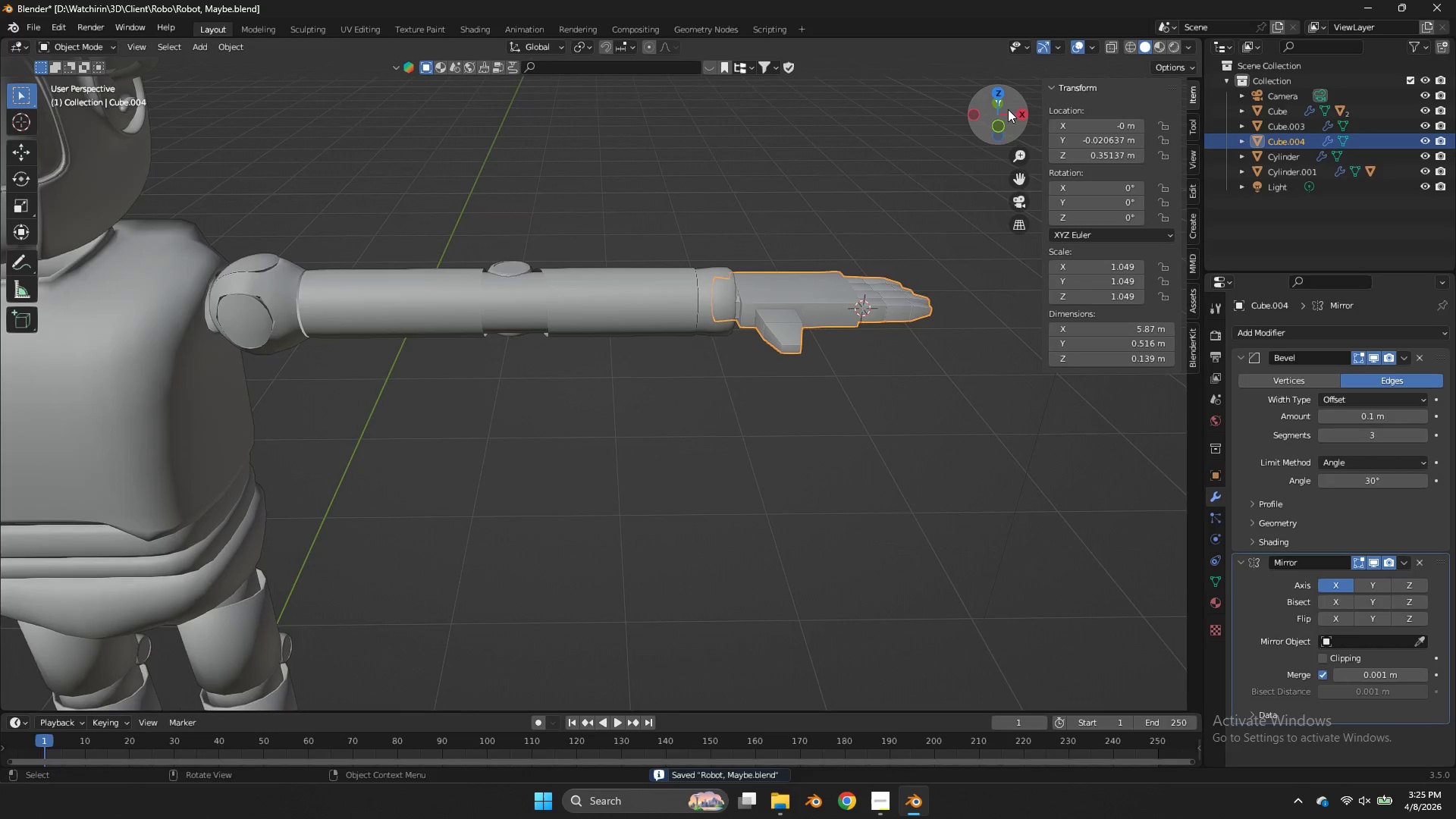 
left_click_drag(start_coordinate=[1009, 110], to_coordinate=[1007, 68])
 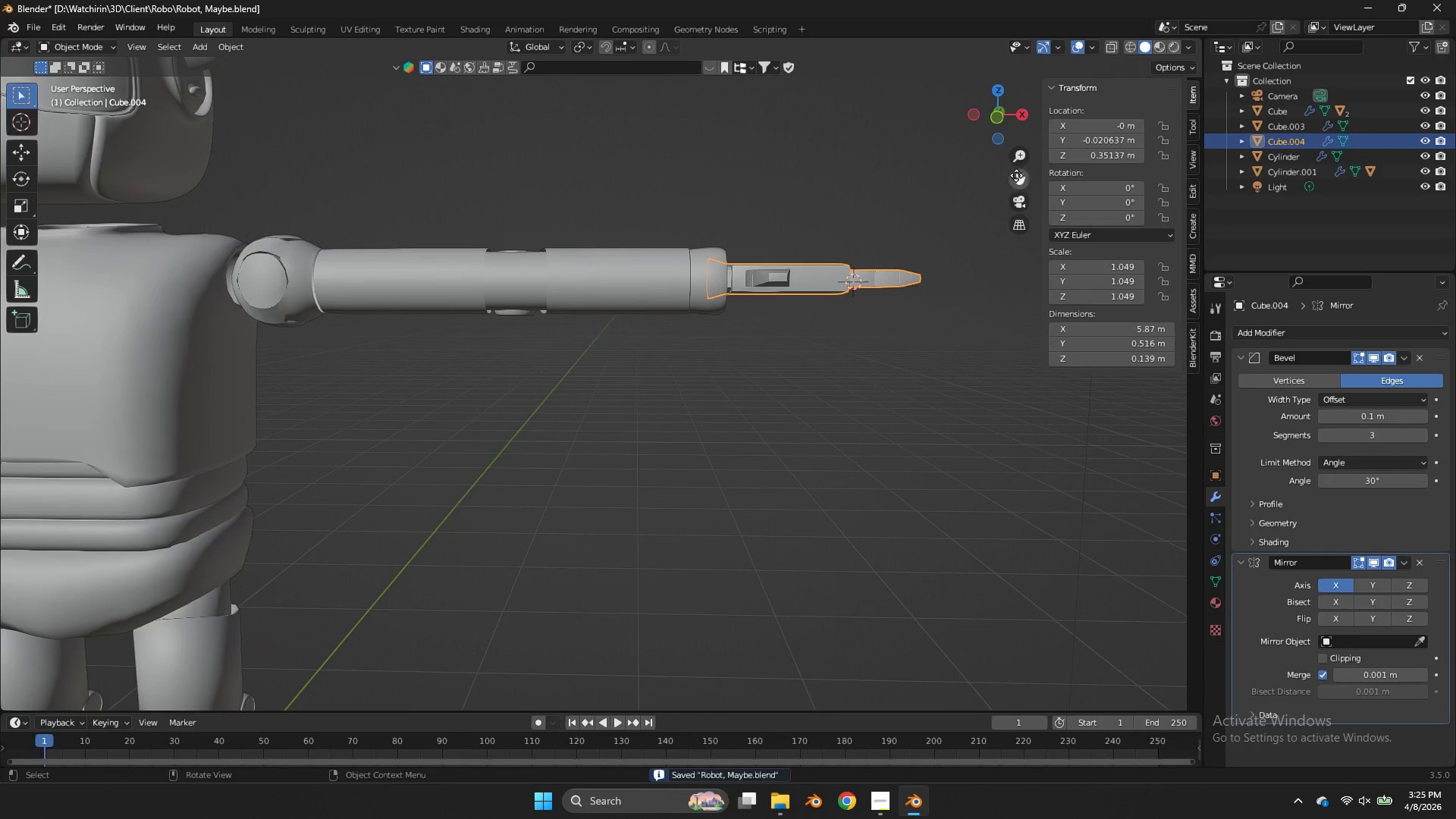 
scroll: coordinate [1008, 105], scroll_direction: down, amount: 4.0
 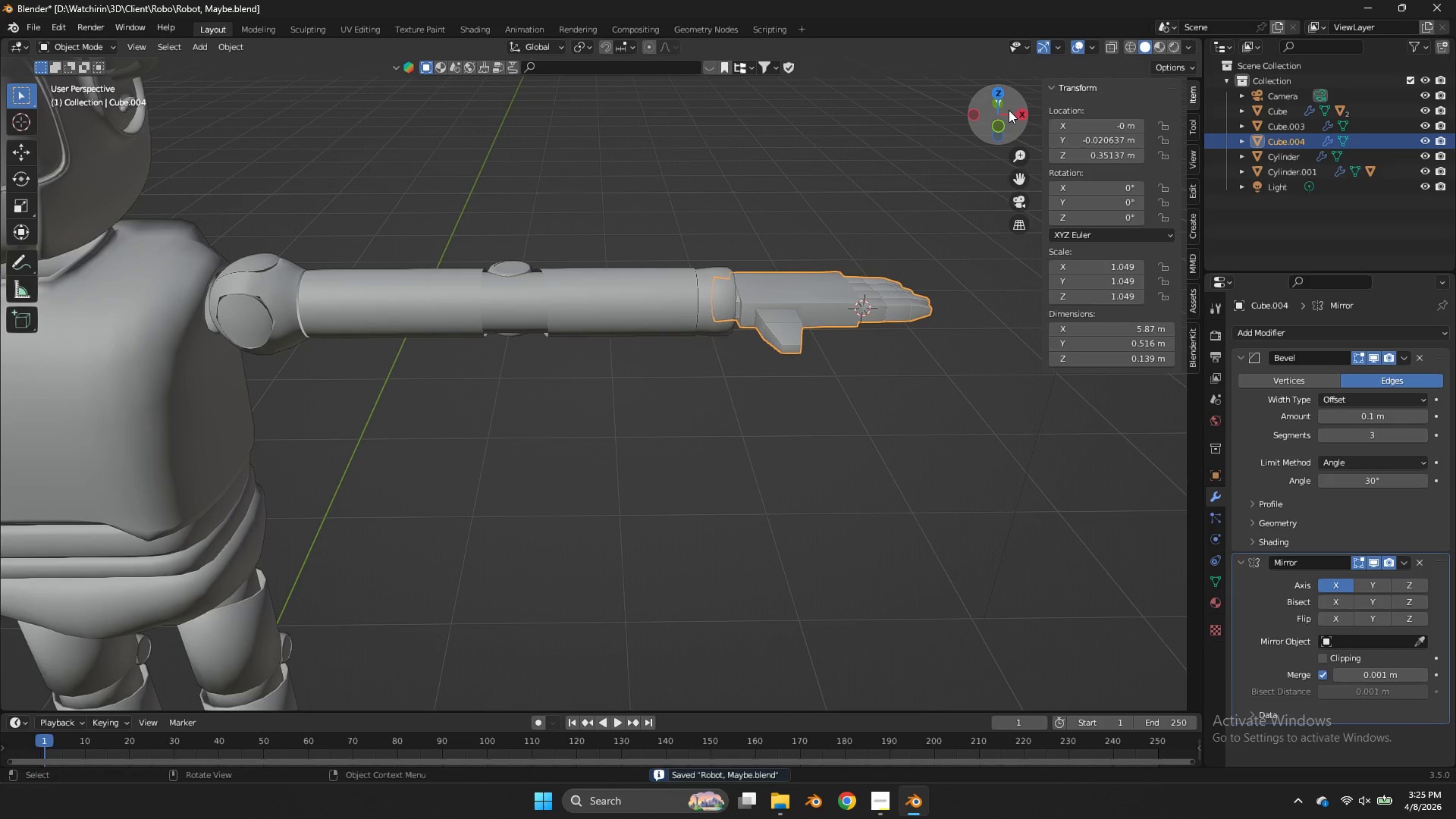 
left_click_drag(start_coordinate=[1016, 175], to_coordinate=[262, 344])
 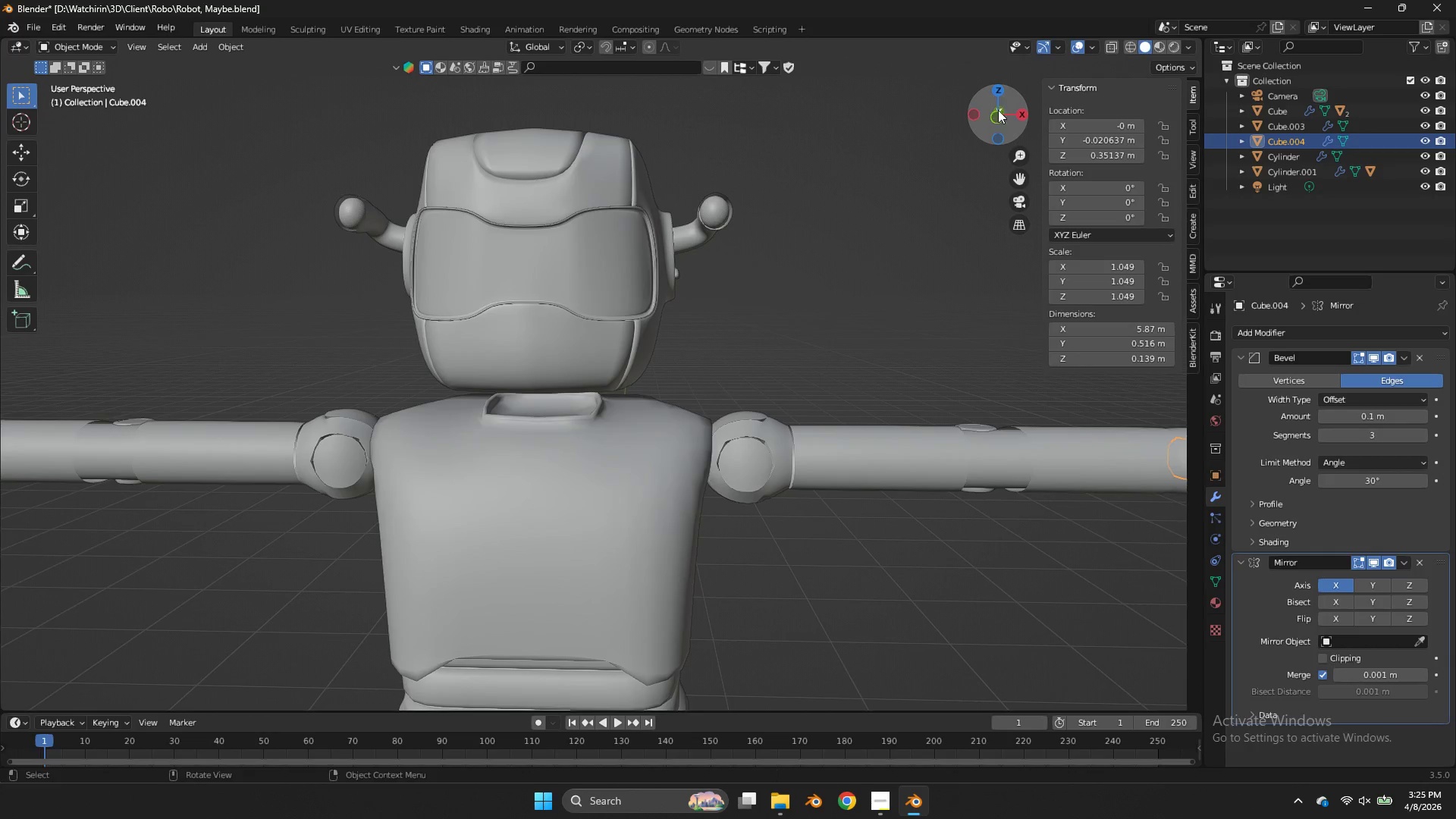 
left_click_drag(start_coordinate=[998, 111], to_coordinate=[357, 93])
 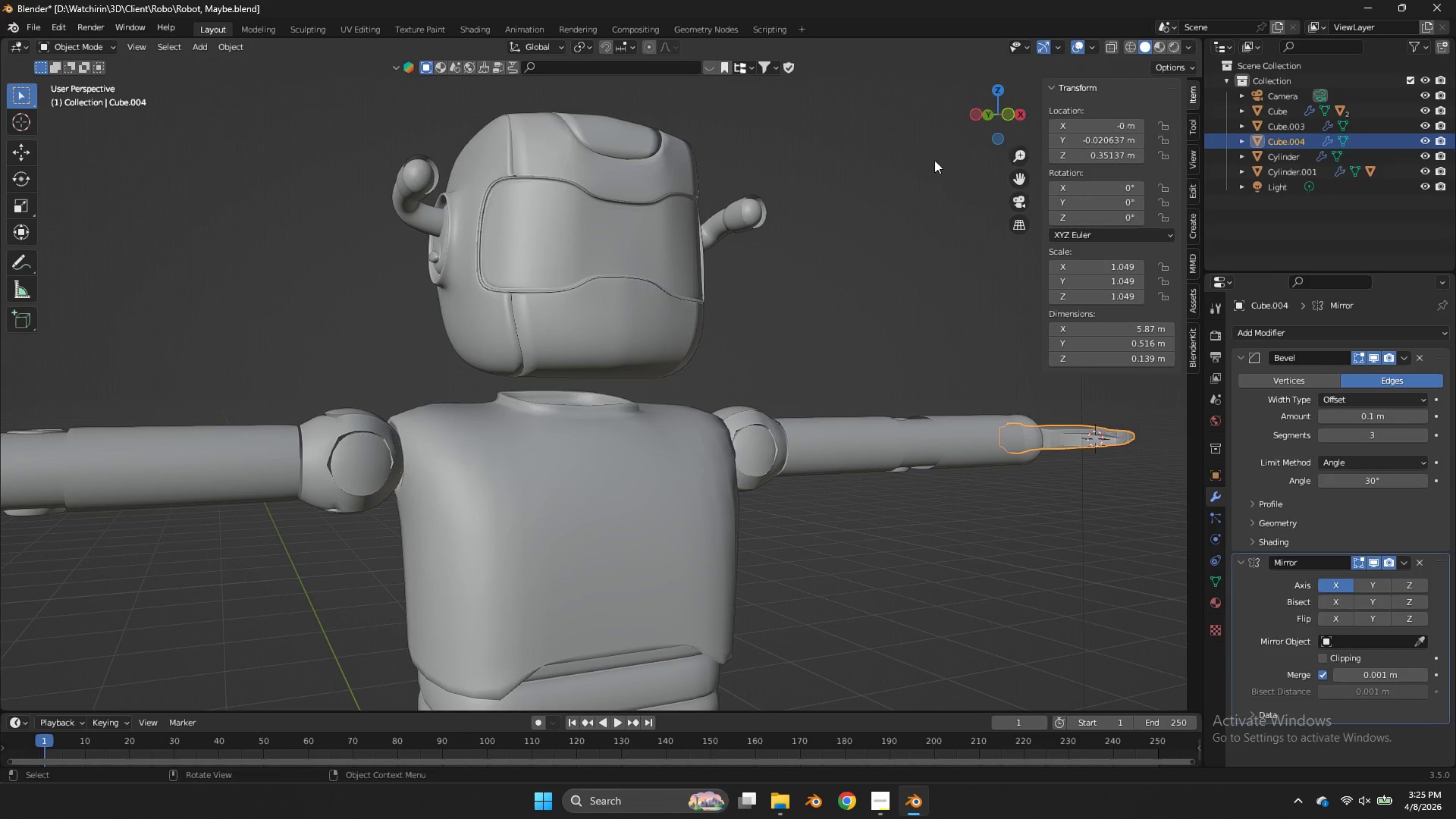 
left_click([660, 292])
 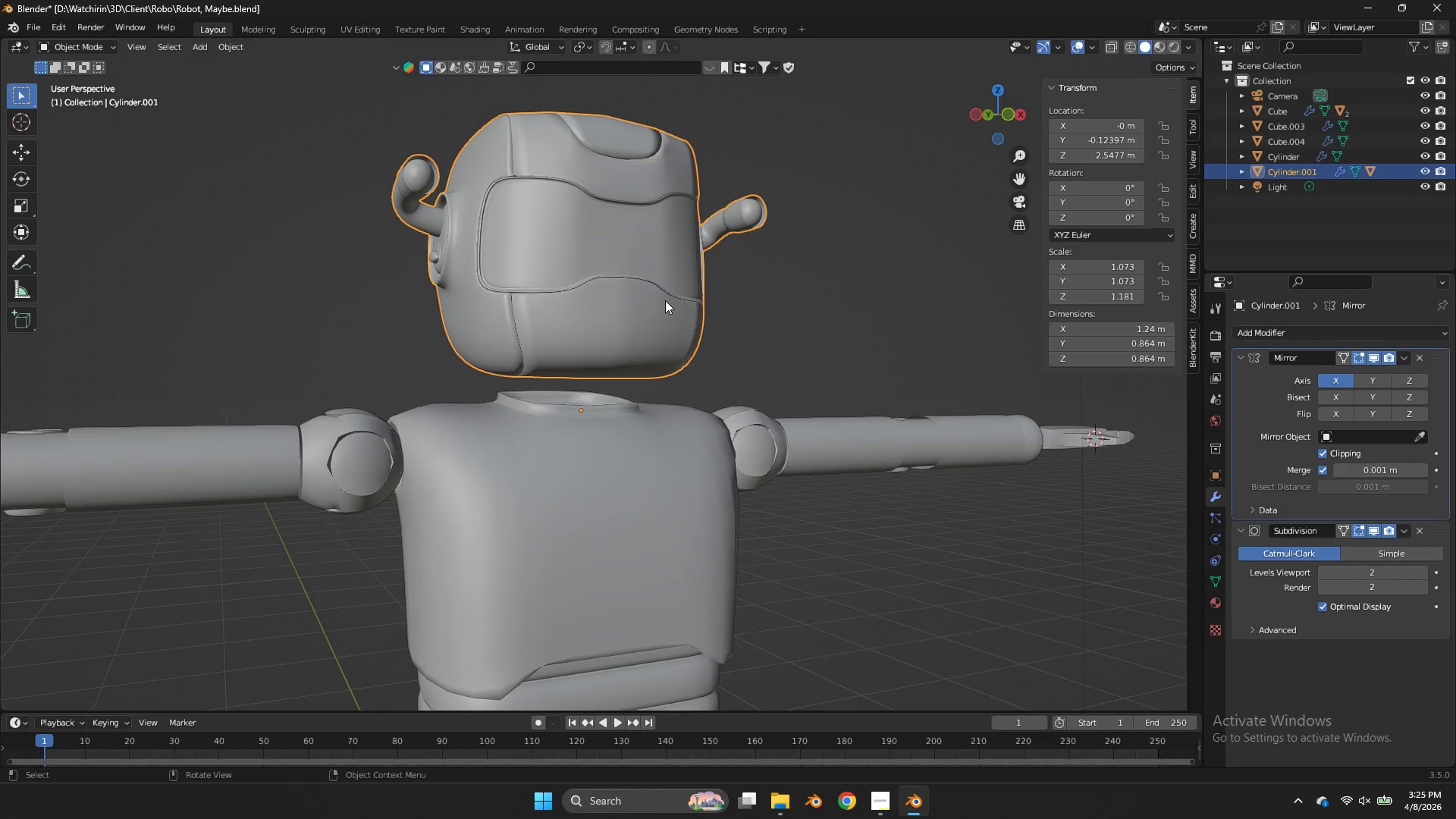 
key(Tab)
 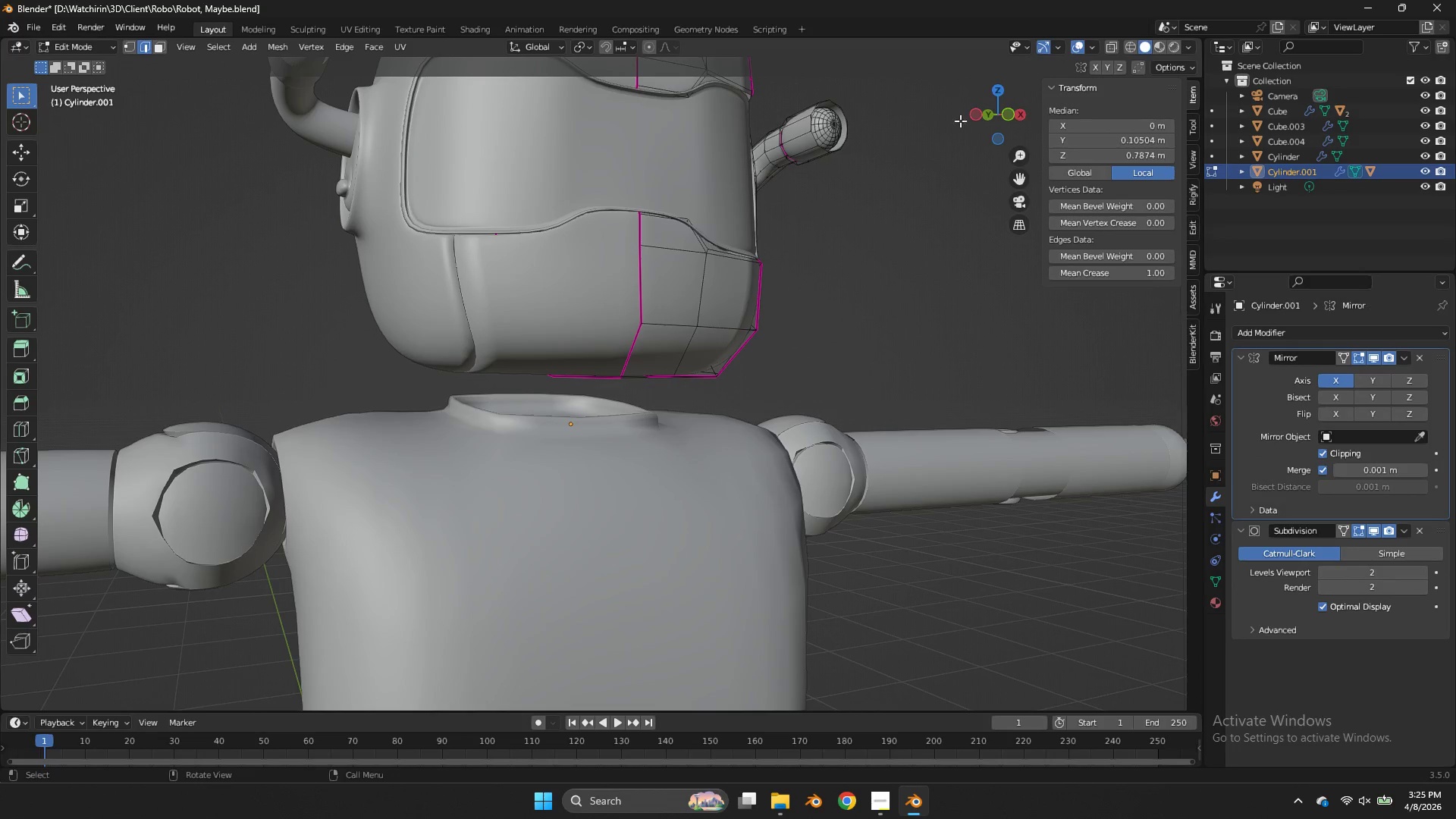 
scroll: coordinate [665, 300], scroll_direction: up, amount: 2.0
 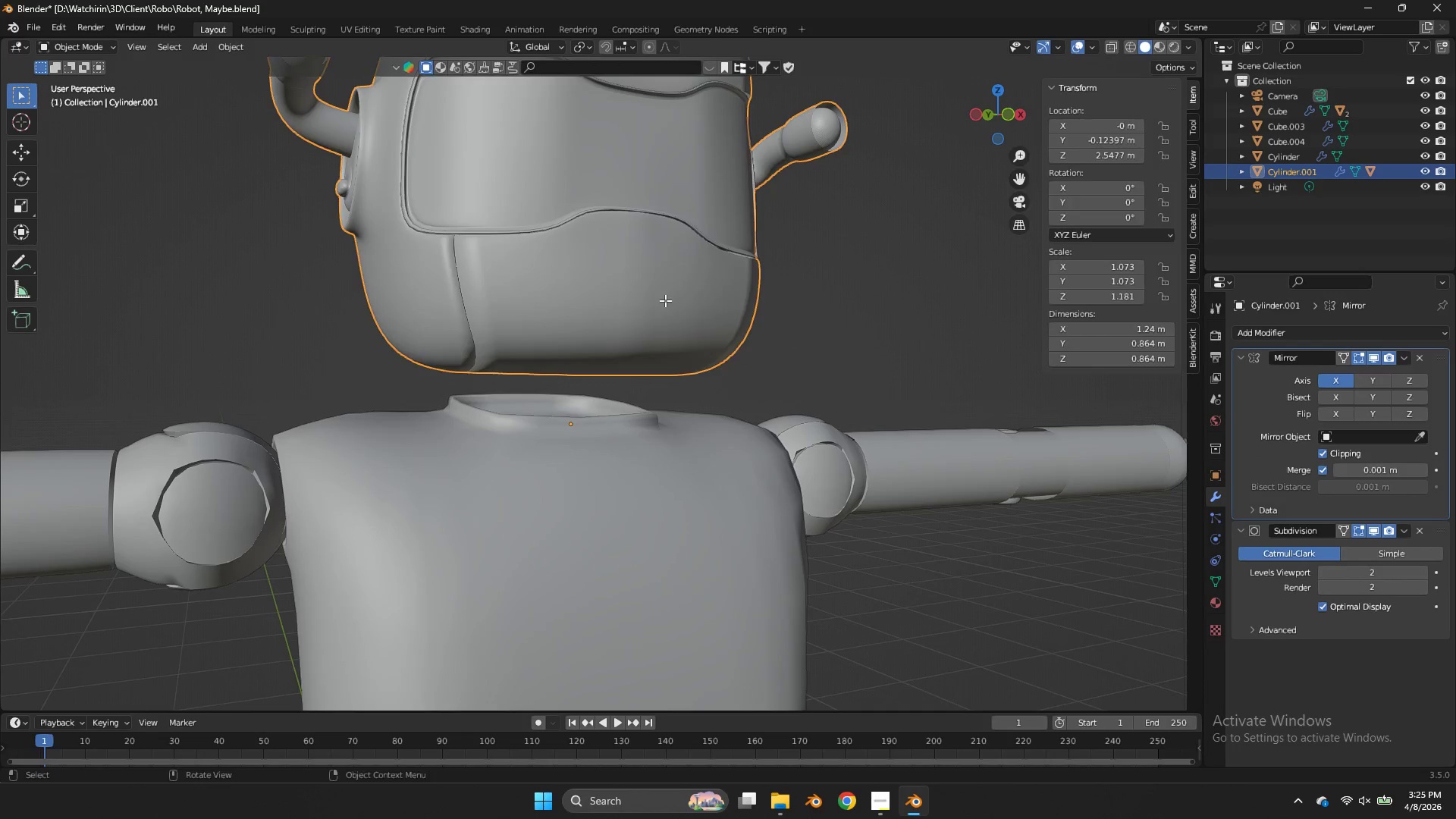 
left_click_drag(start_coordinate=[1009, 122], to_coordinate=[949, 171])
 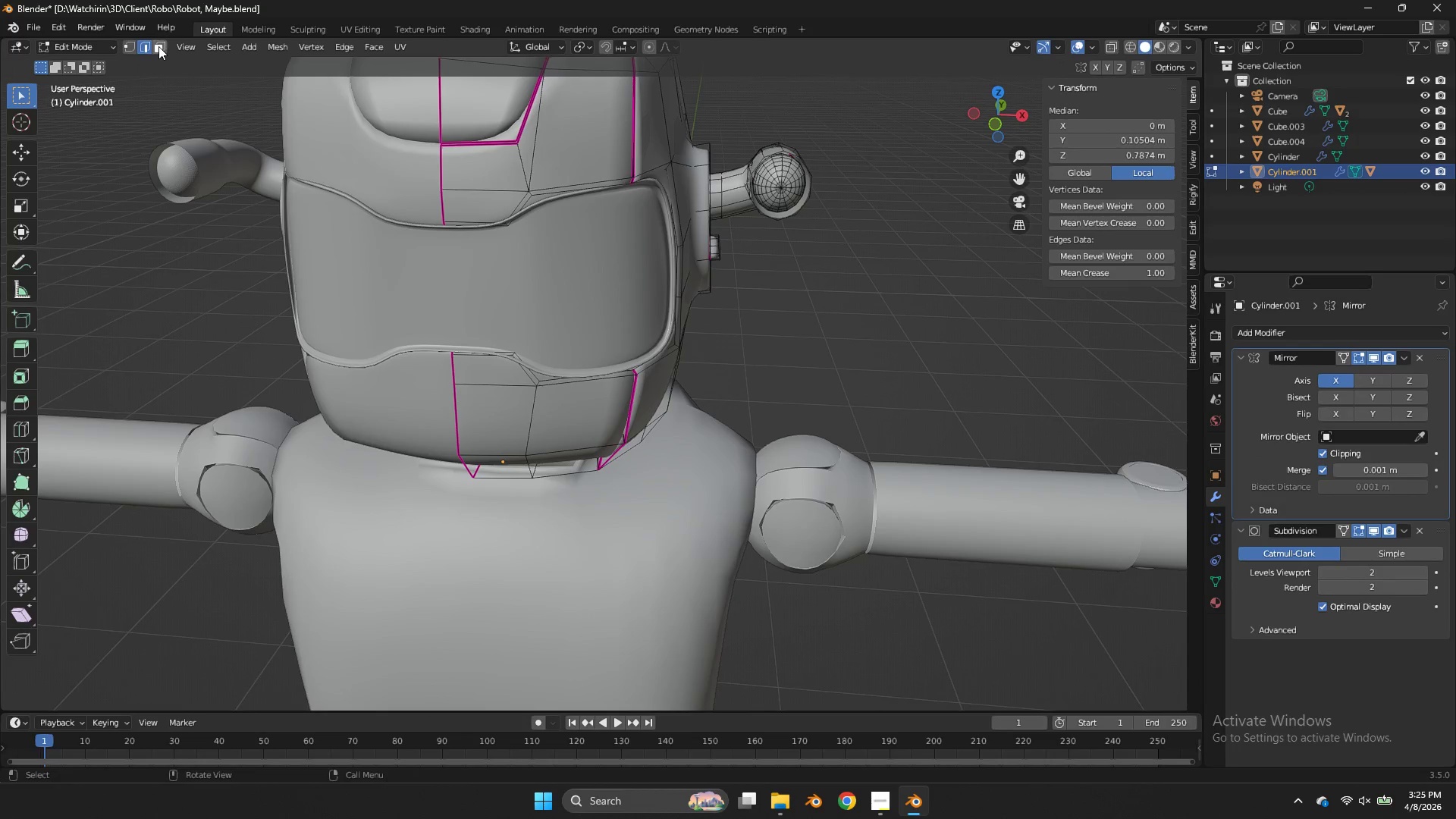 
hold_key(key=AltLeft, duration=1.81)
left_click([538, 381])
 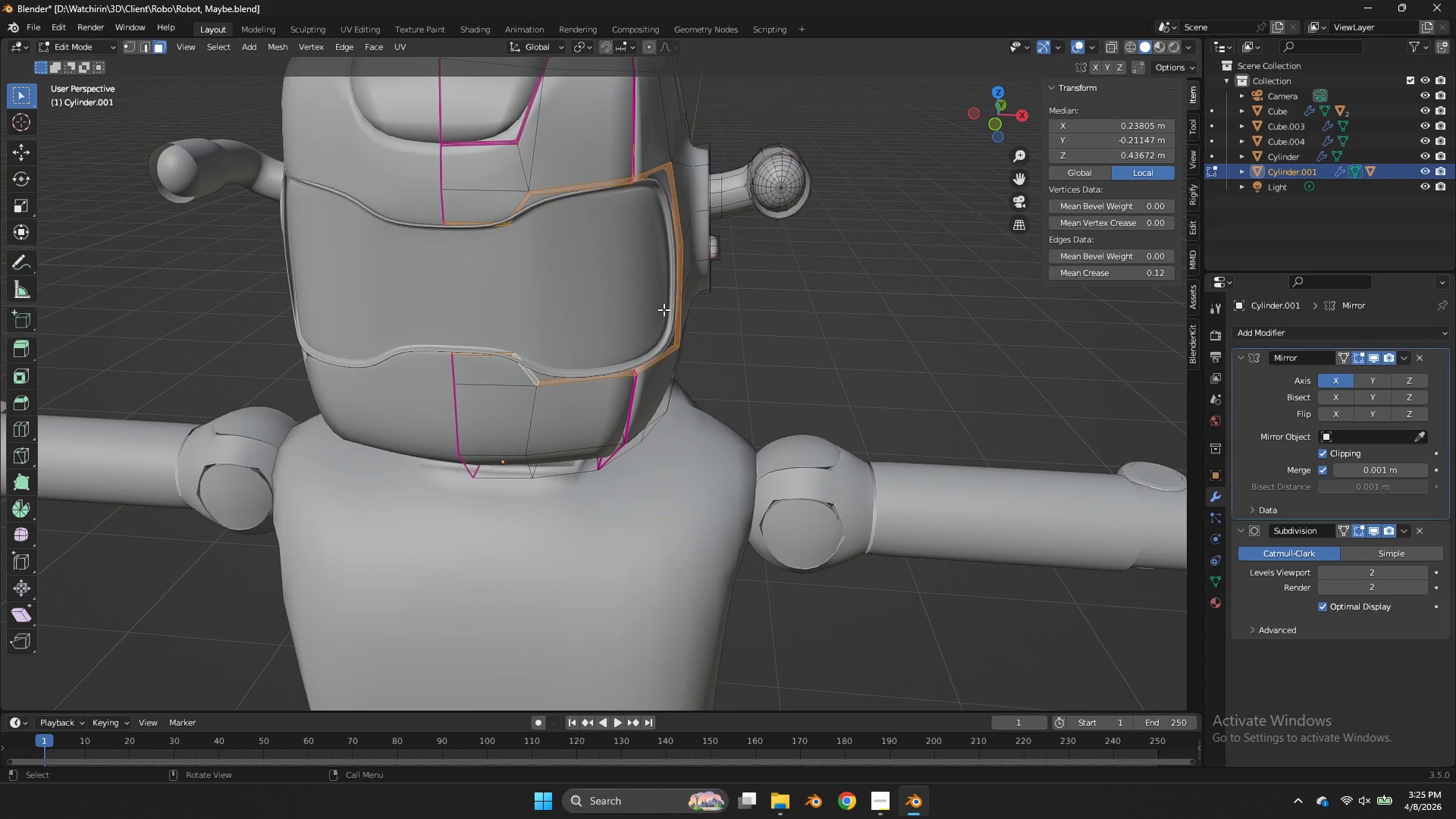 
key(Control+S)
 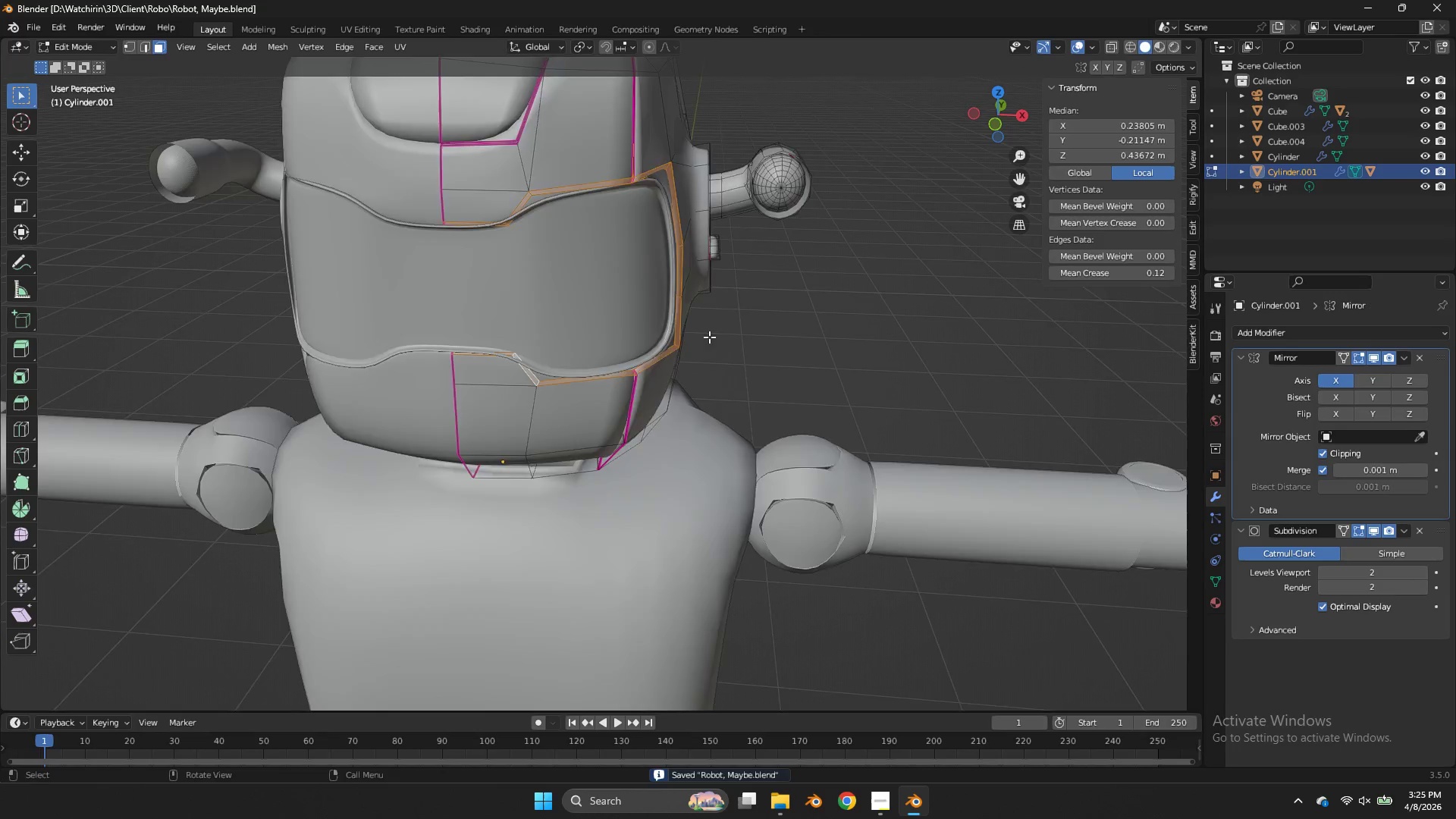 
key(Tab)
 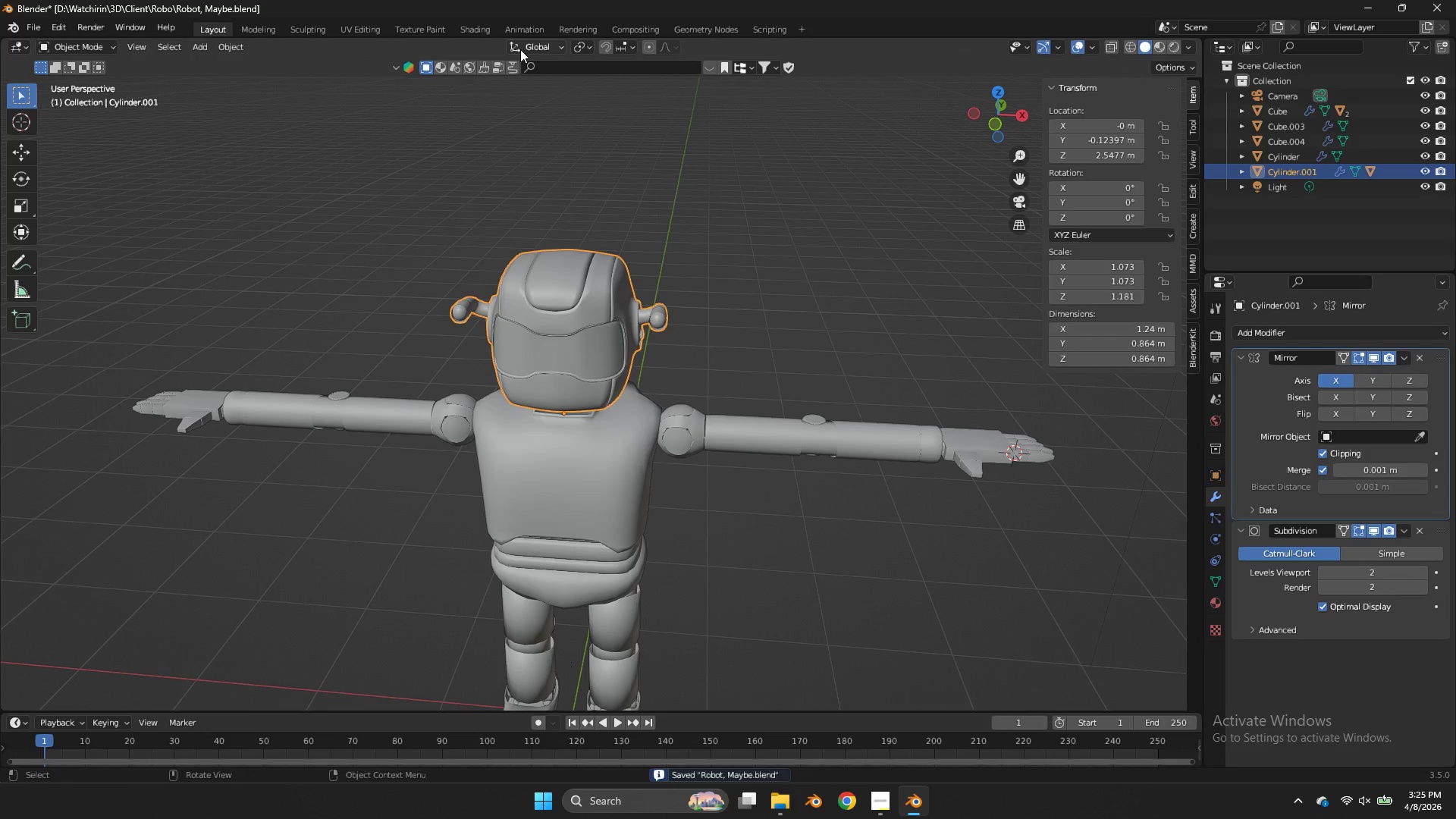 
scroll: coordinate [713, 340], scroll_direction: down, amount: 5.0
 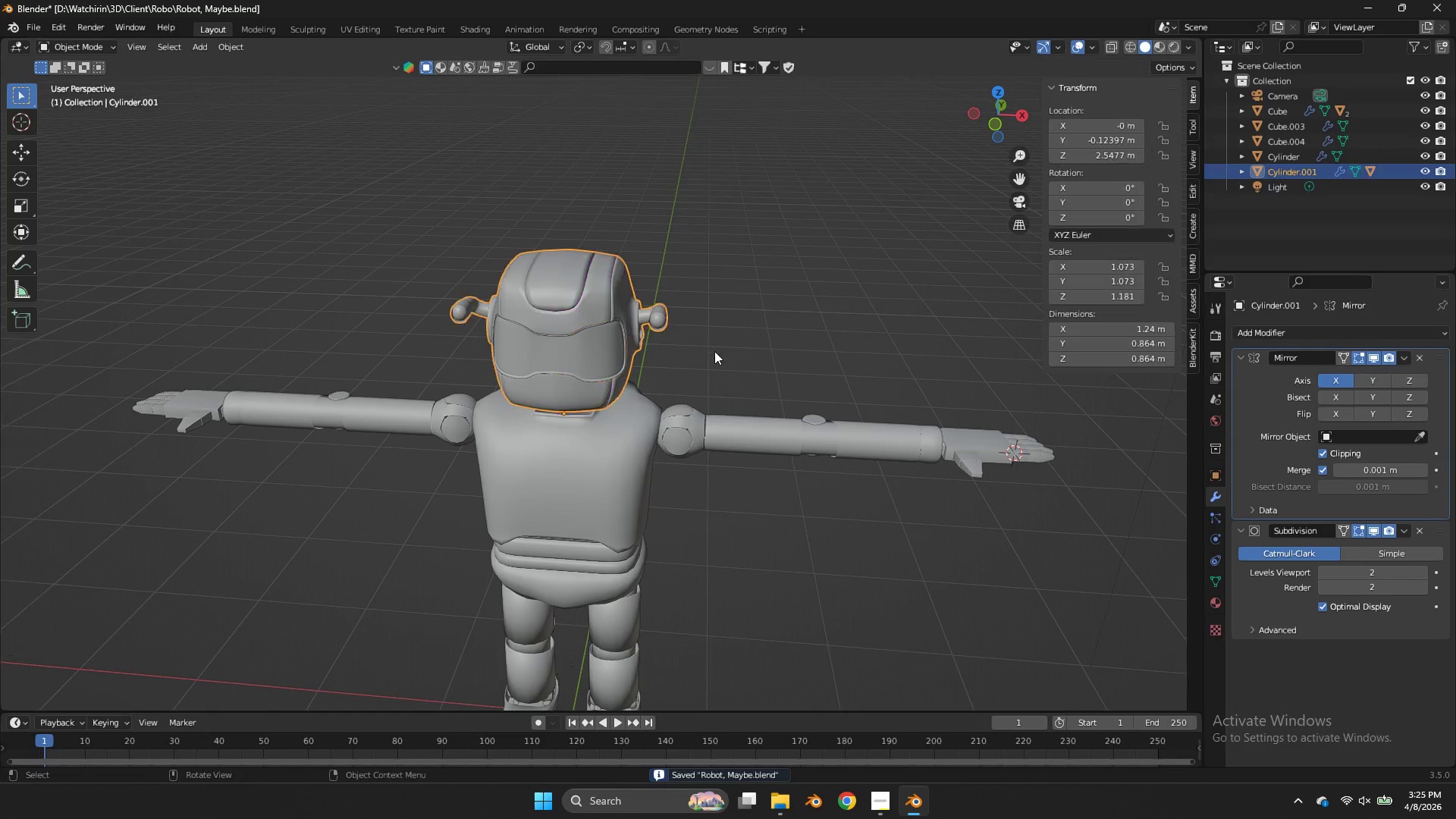 
left_click([475, 30])
 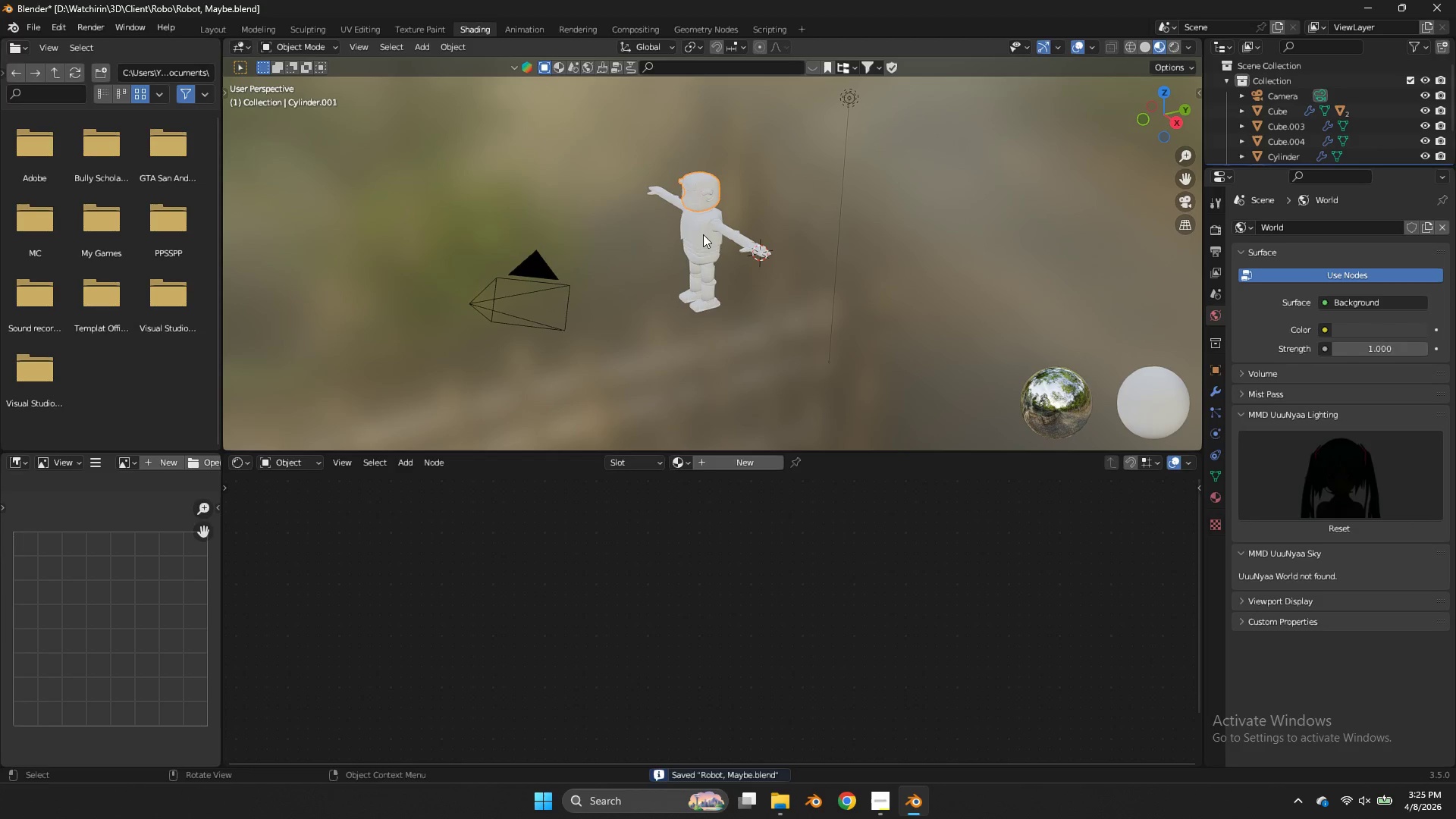 
scroll: coordinate [802, 188], scroll_direction: up, amount: 5.0
 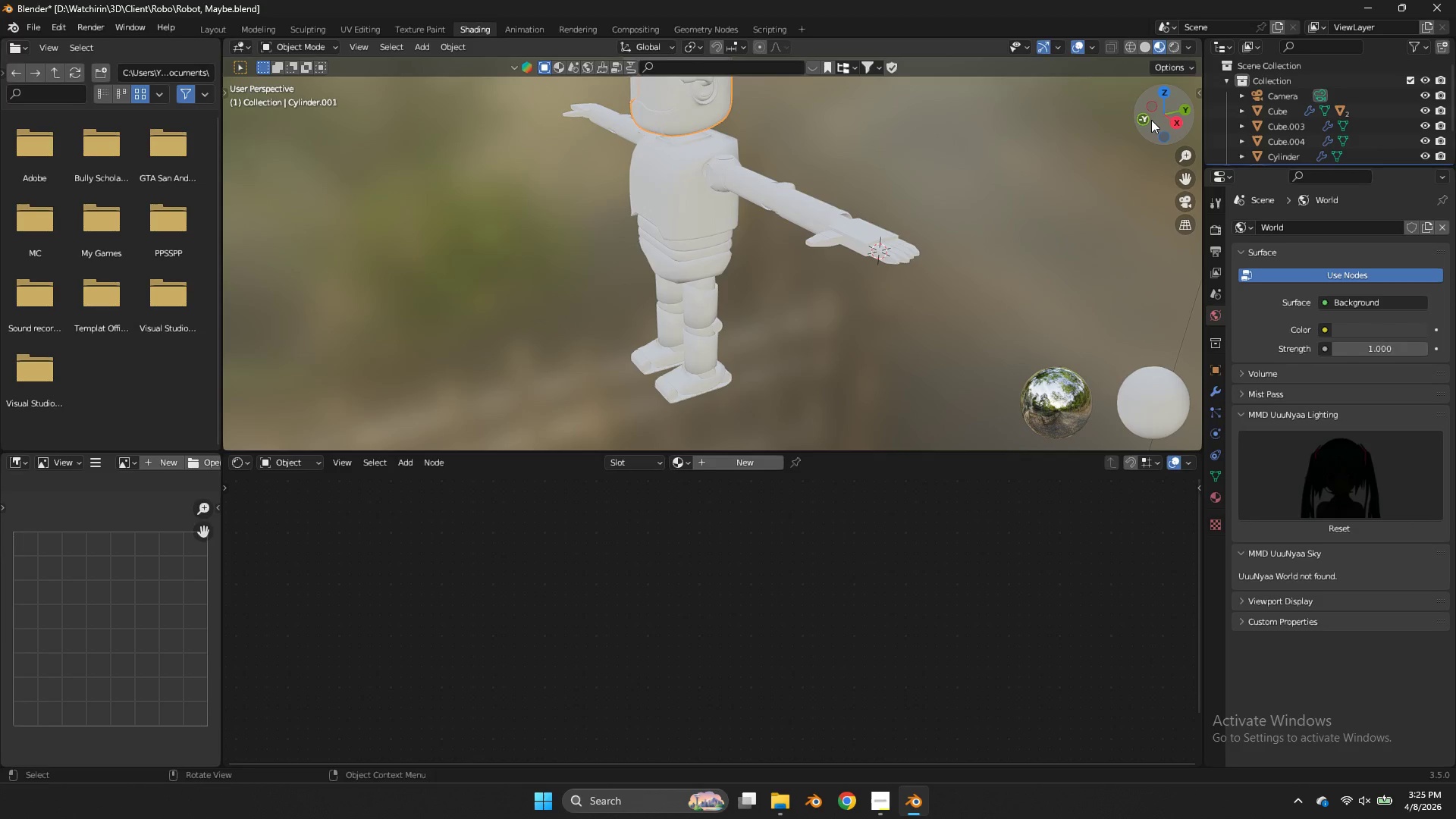 
left_click([1151, 120])
 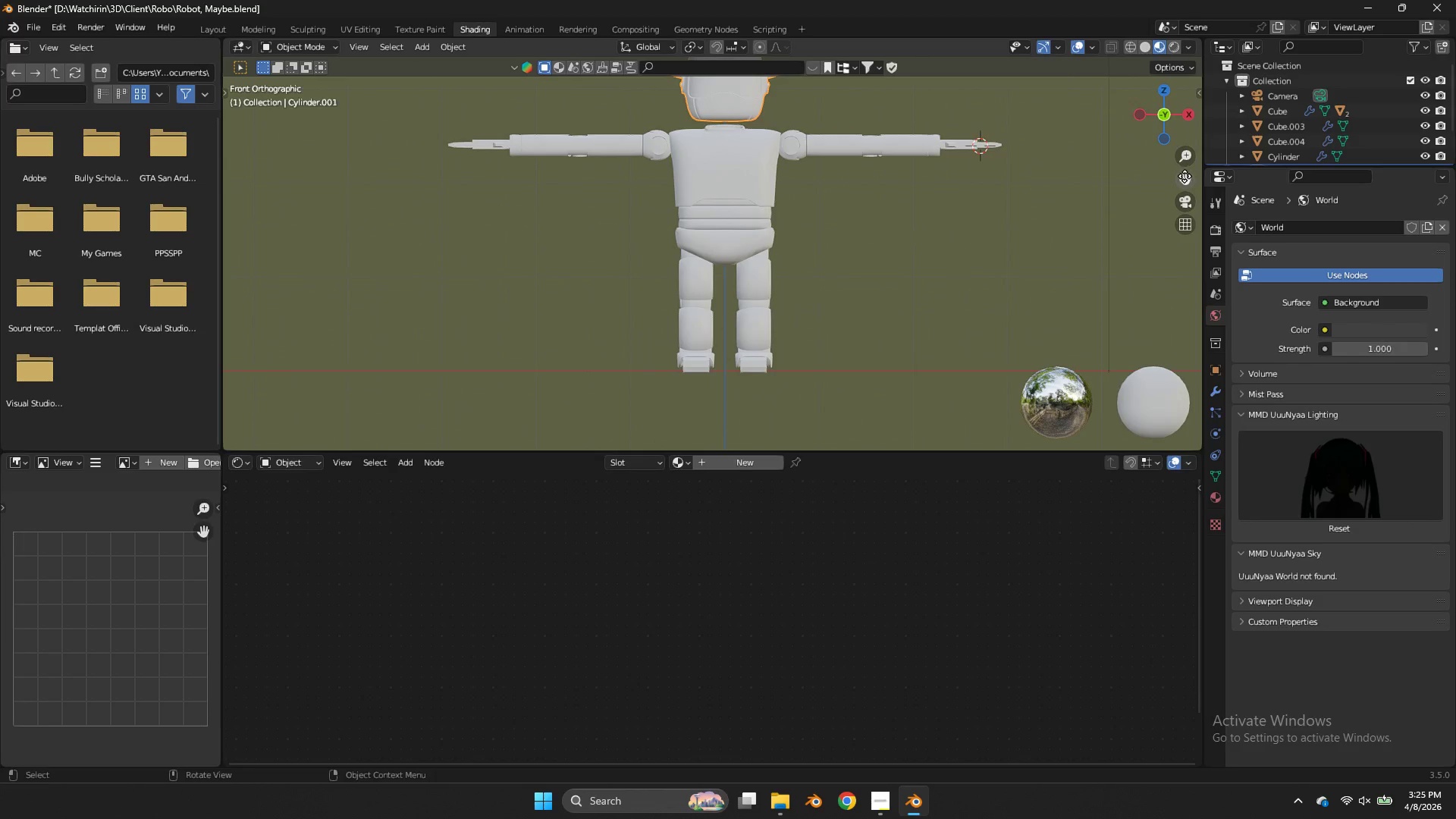 
left_click_drag(start_coordinate=[1185, 181], to_coordinate=[1185, 238])
 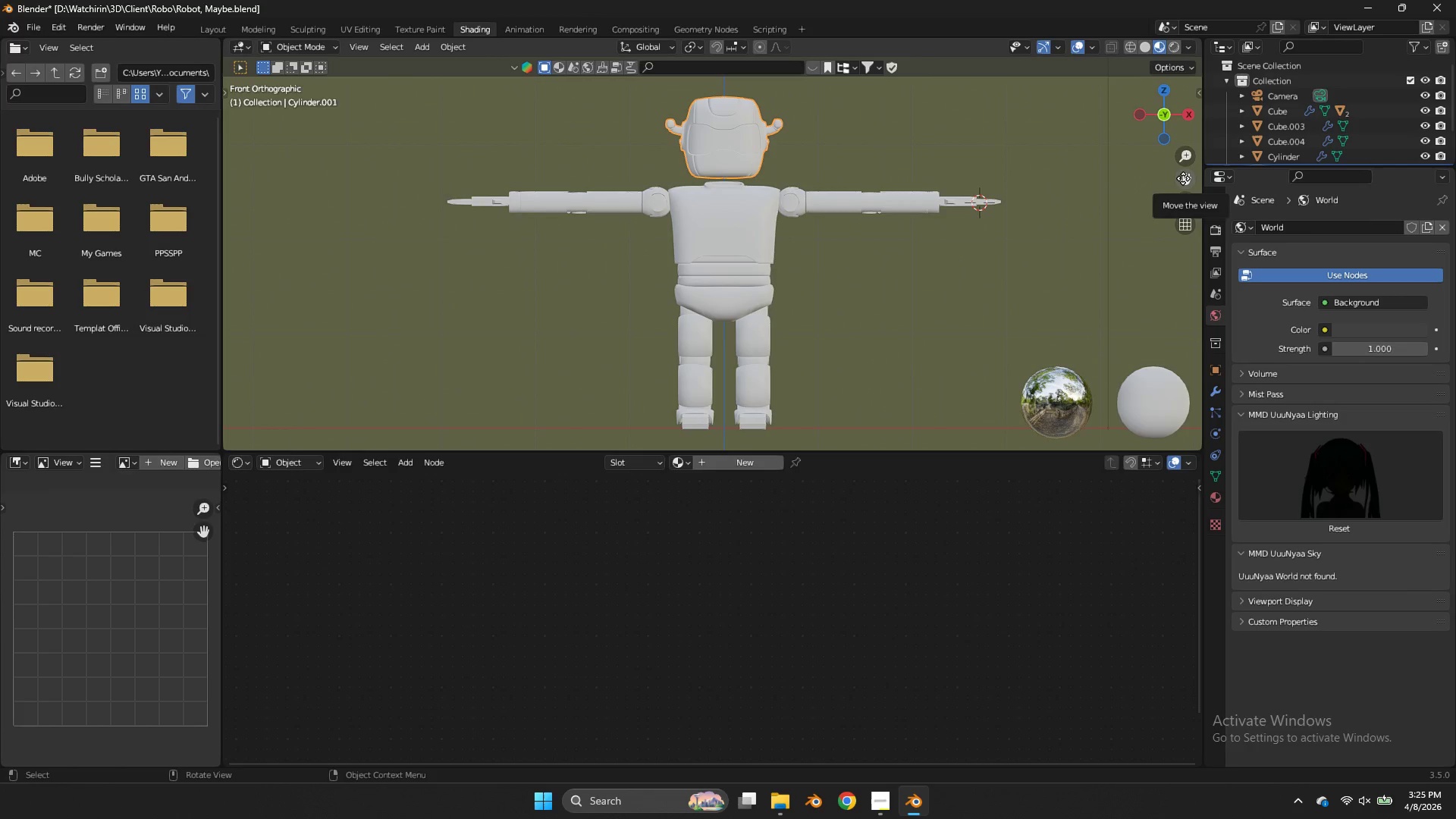 
mouse_move([1168, 179])
 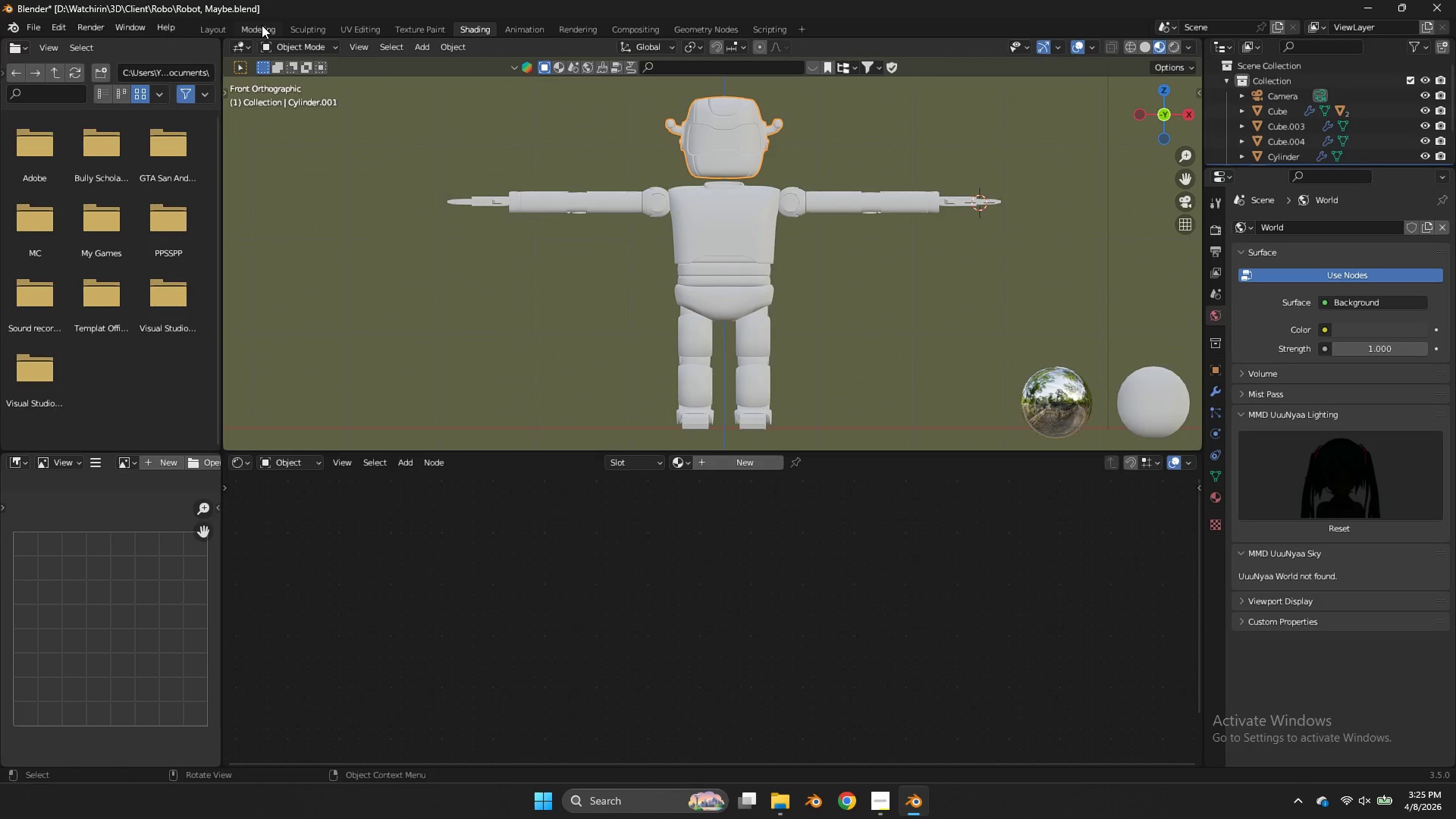 
left_click([243, 25])
 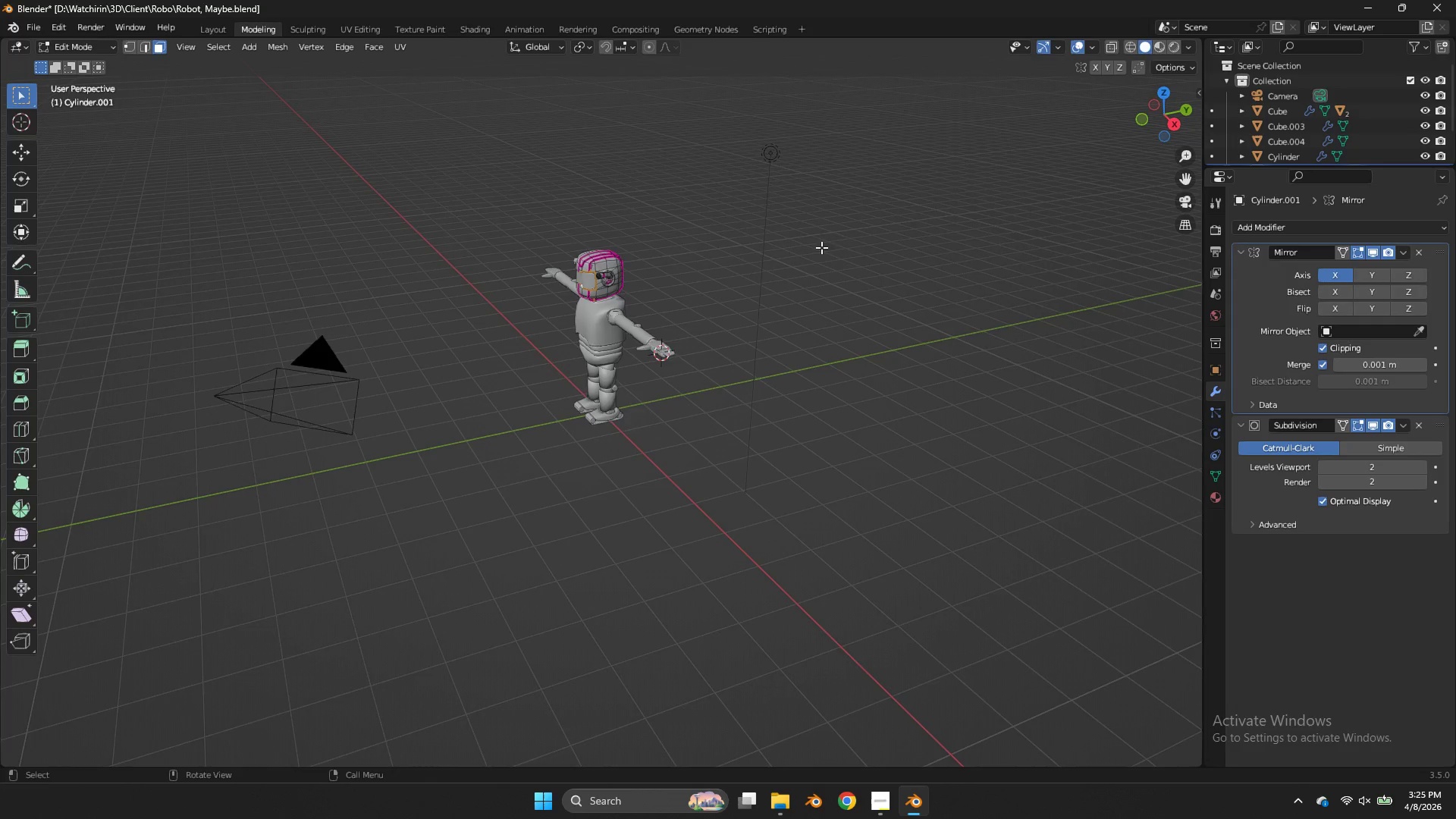 
scroll: coordinate [833, 254], scroll_direction: up, amount: 5.0
 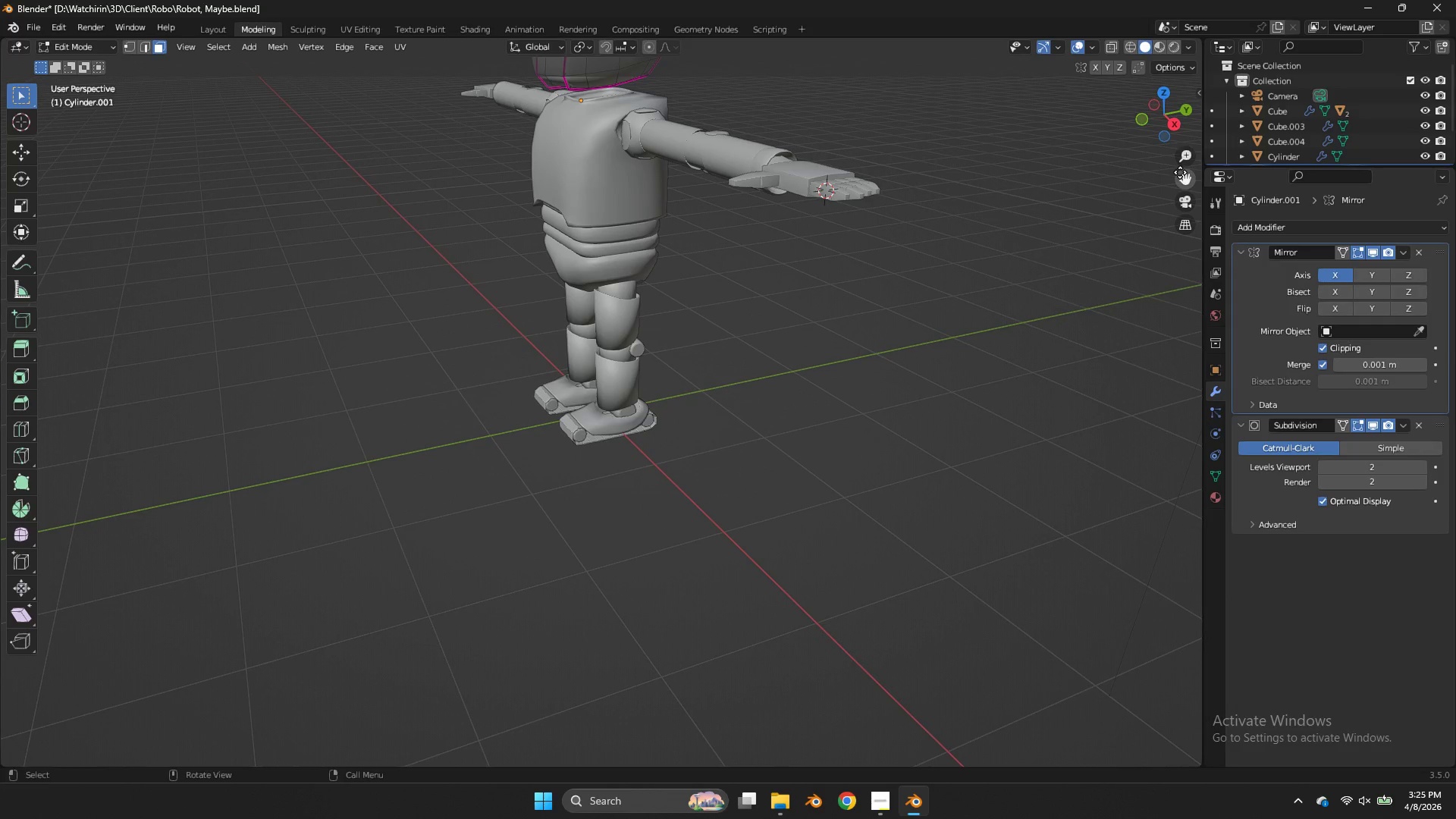 
left_click_drag(start_coordinate=[1185, 177], to_coordinate=[133, 528])
 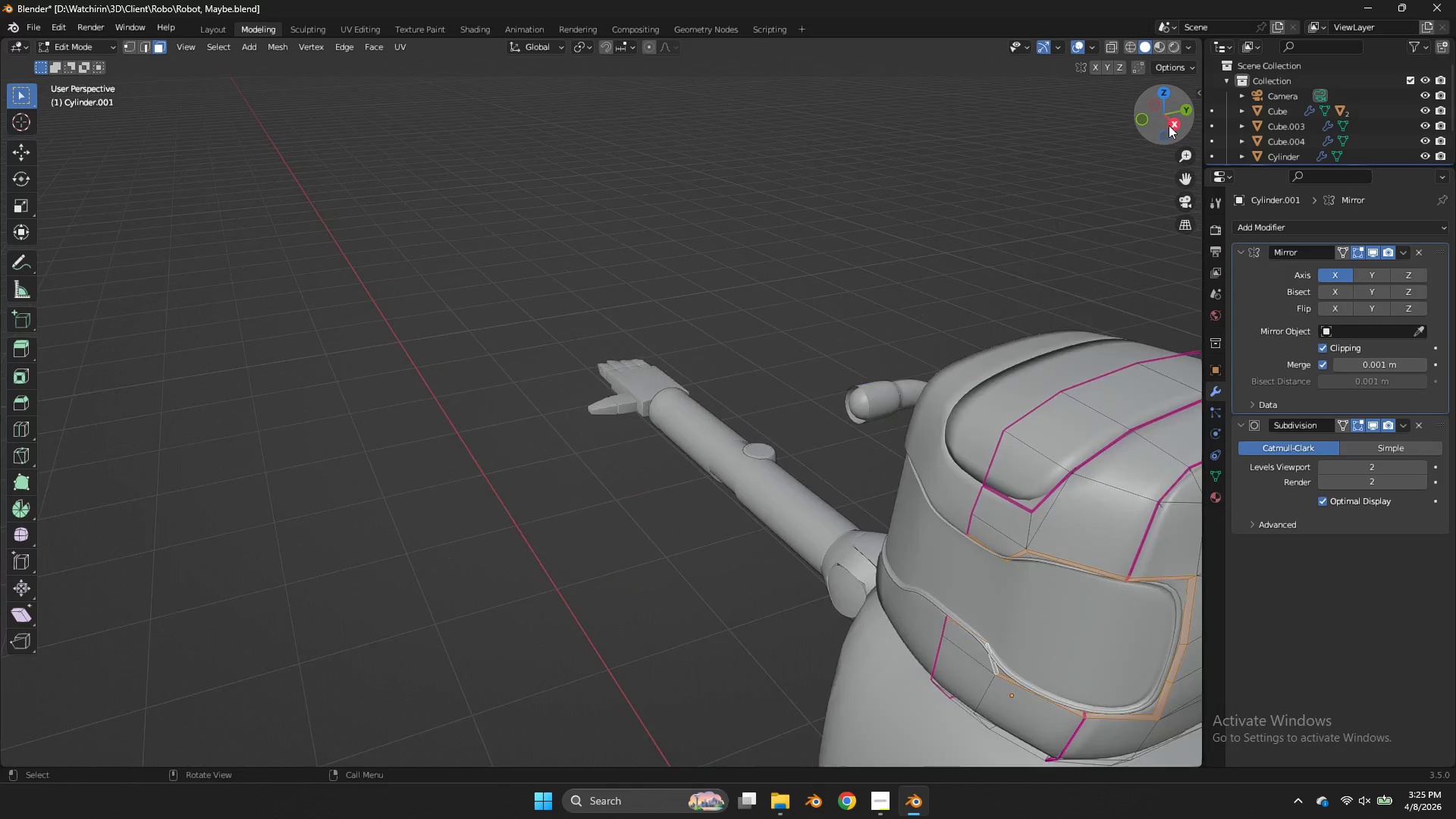 
left_click([1144, 123])
 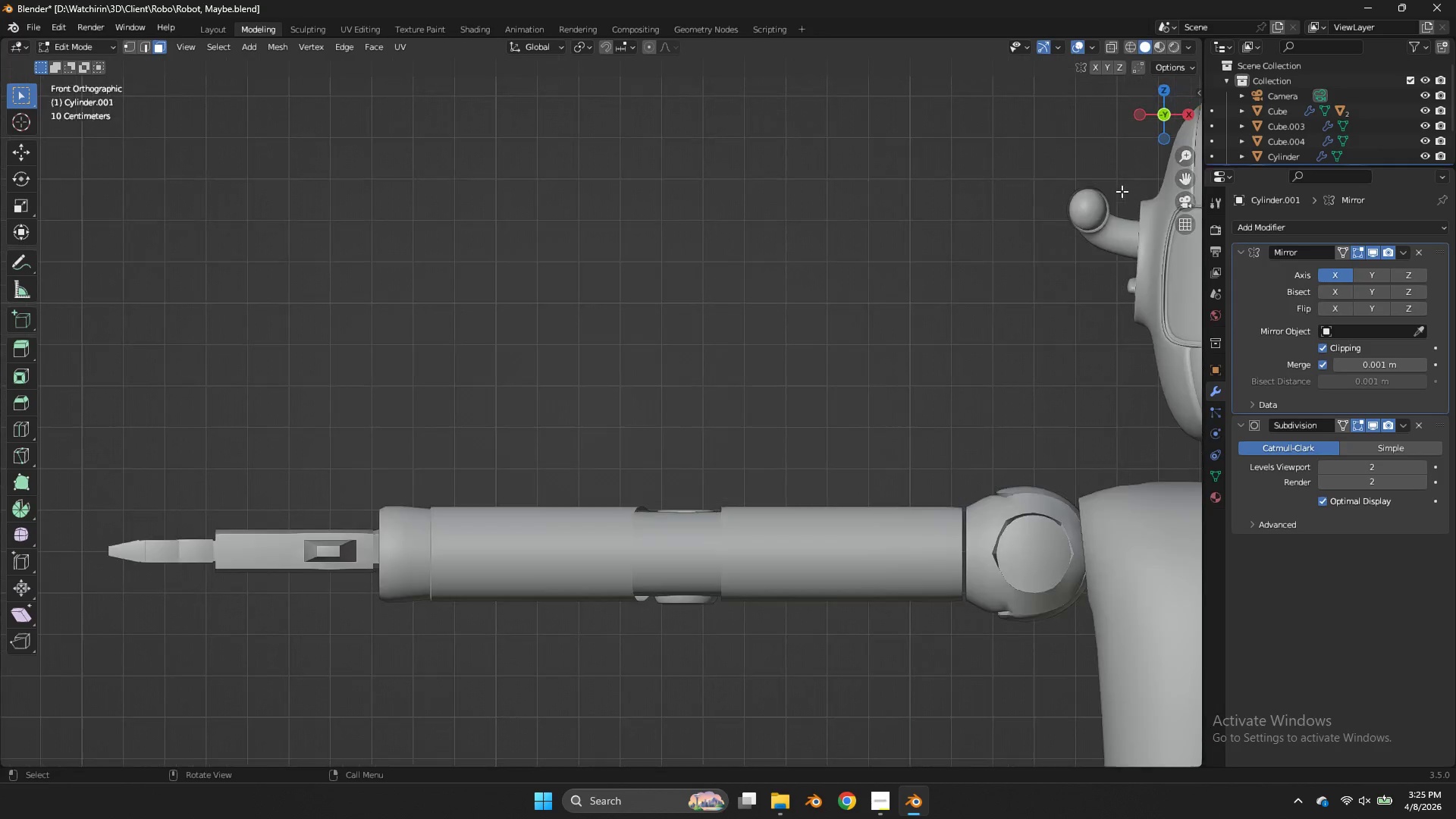 
scroll: coordinate [1171, 118], scroll_direction: up, amount: 2.0
 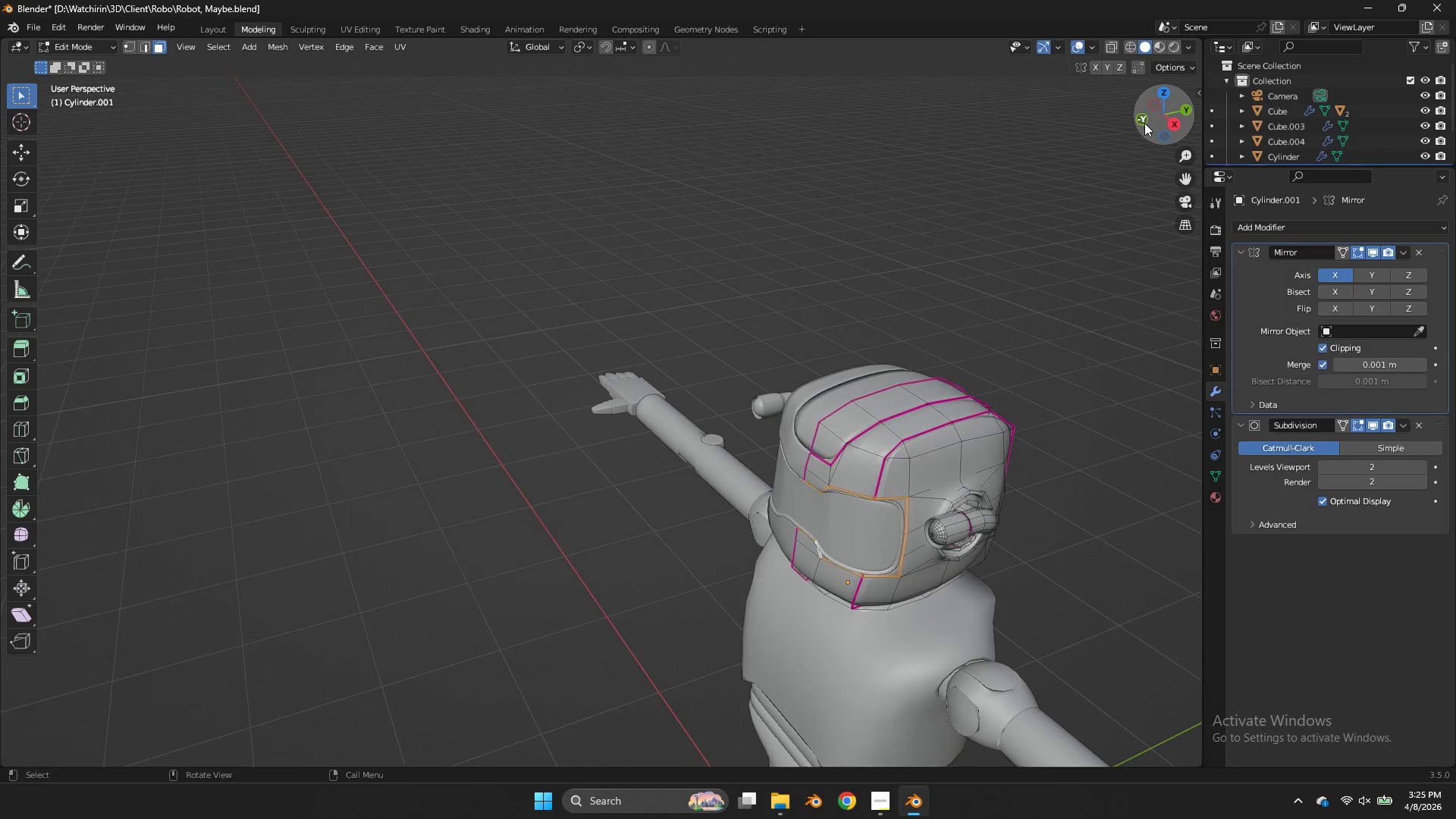 
left_click_drag(start_coordinate=[1172, 125], to_coordinate=[996, 158])
 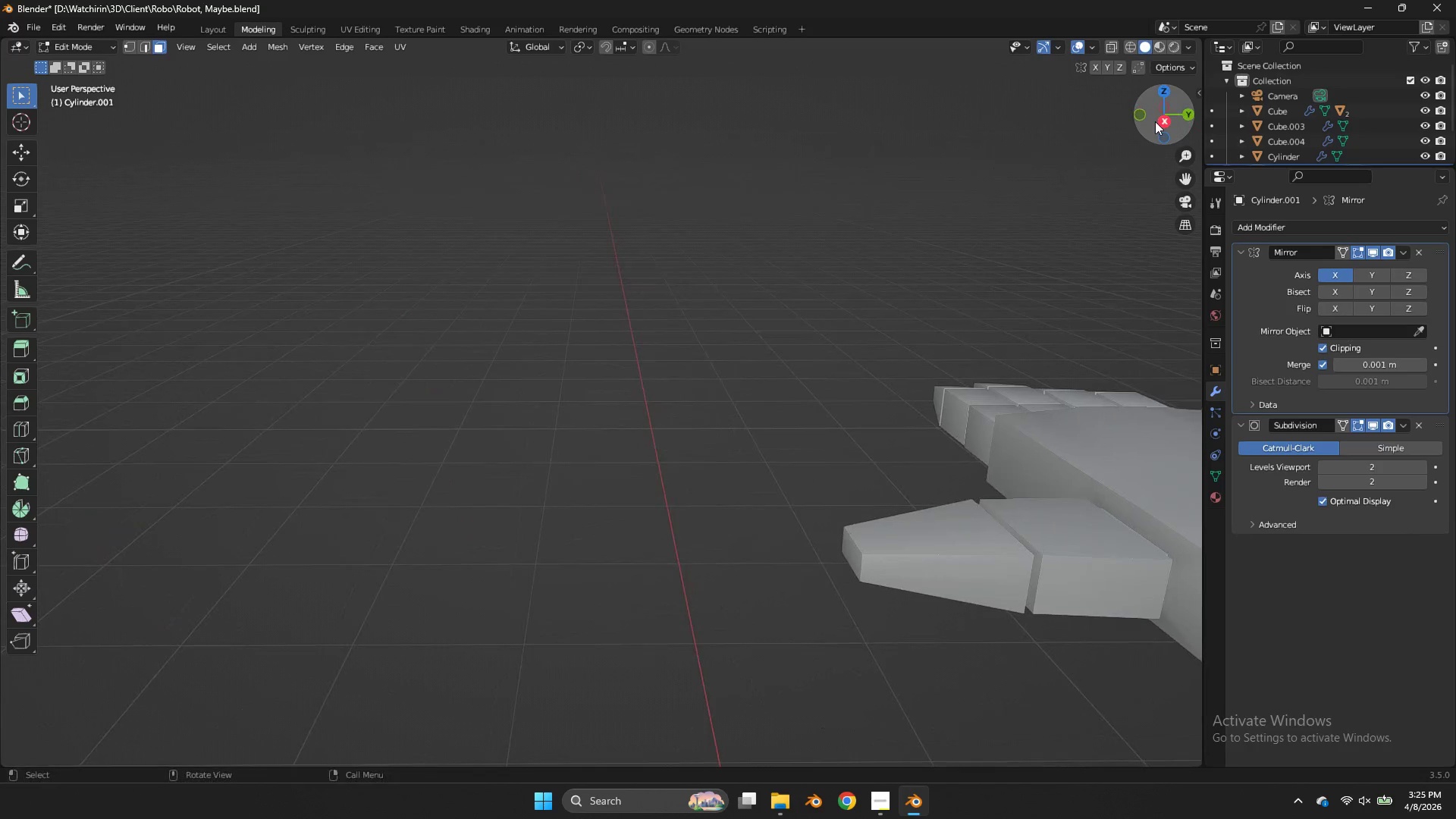 
scroll: coordinate [1172, 125], scroll_direction: up, amount: 39.0
 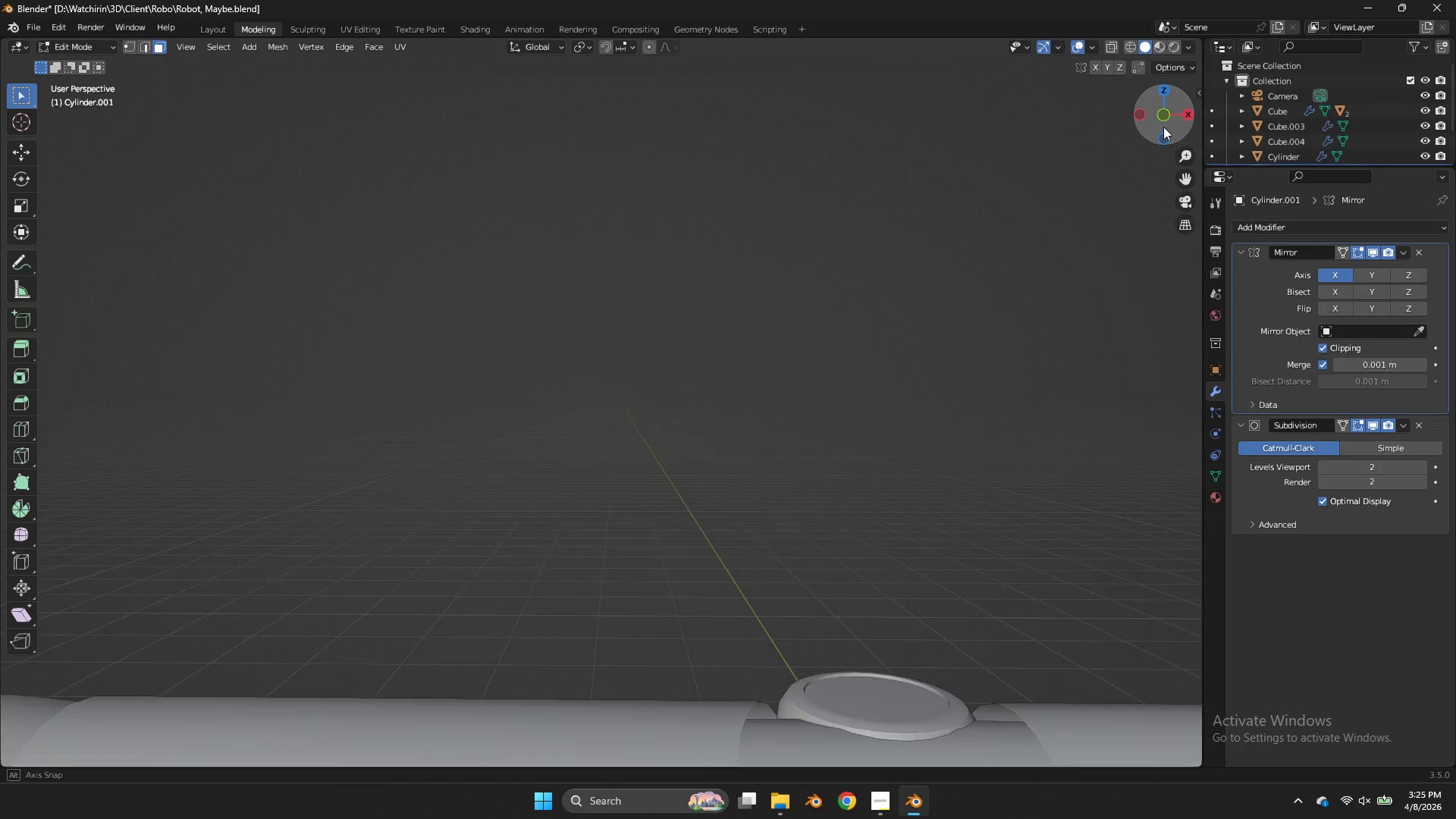 
left_click_drag(start_coordinate=[1154, 111], to_coordinate=[46, 93])
 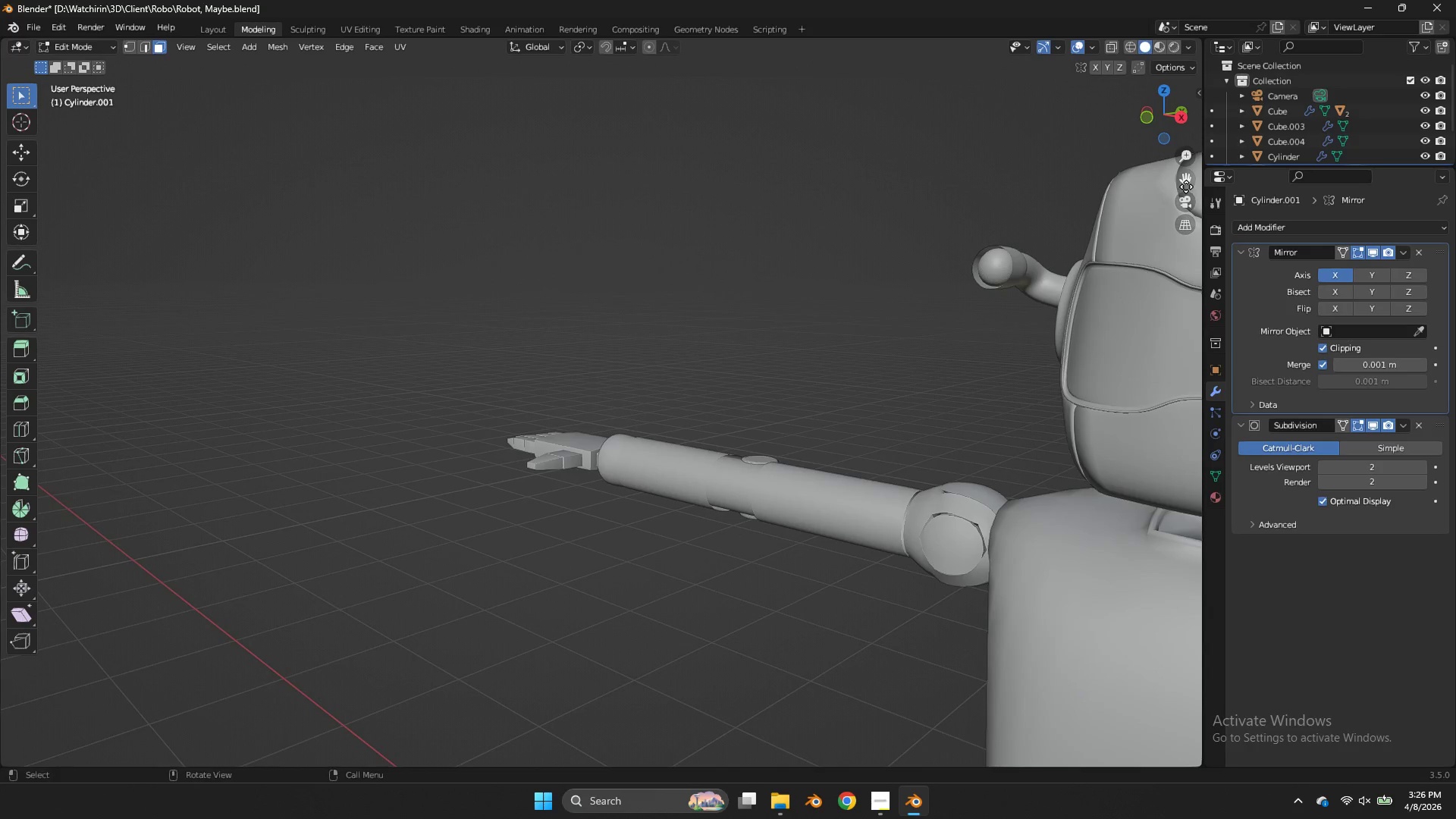 
scroll: coordinate [1158, 124], scroll_direction: down, amount: 36.0
 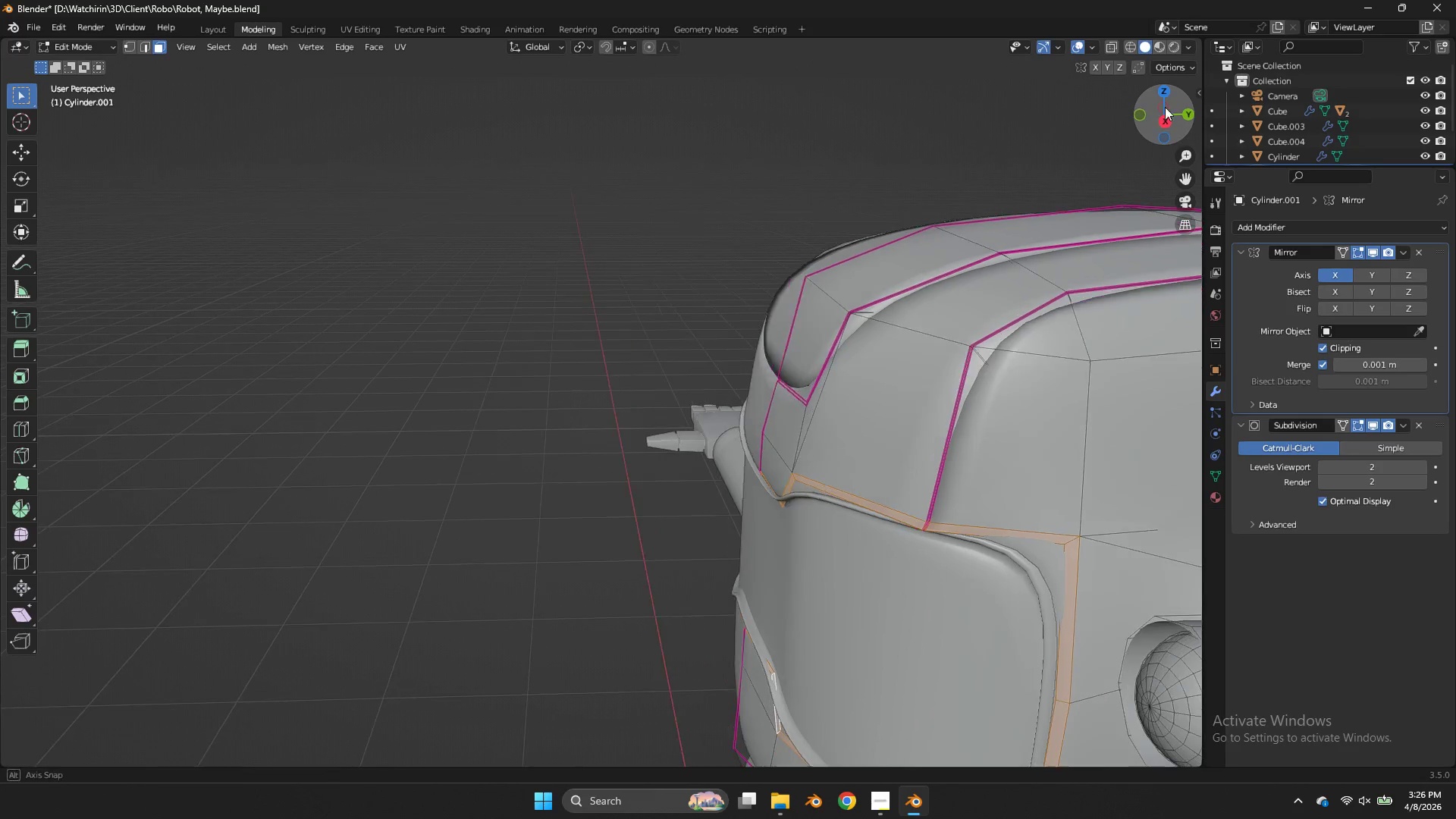 
left_click_drag(start_coordinate=[1186, 187], to_coordinate=[661, 507])
 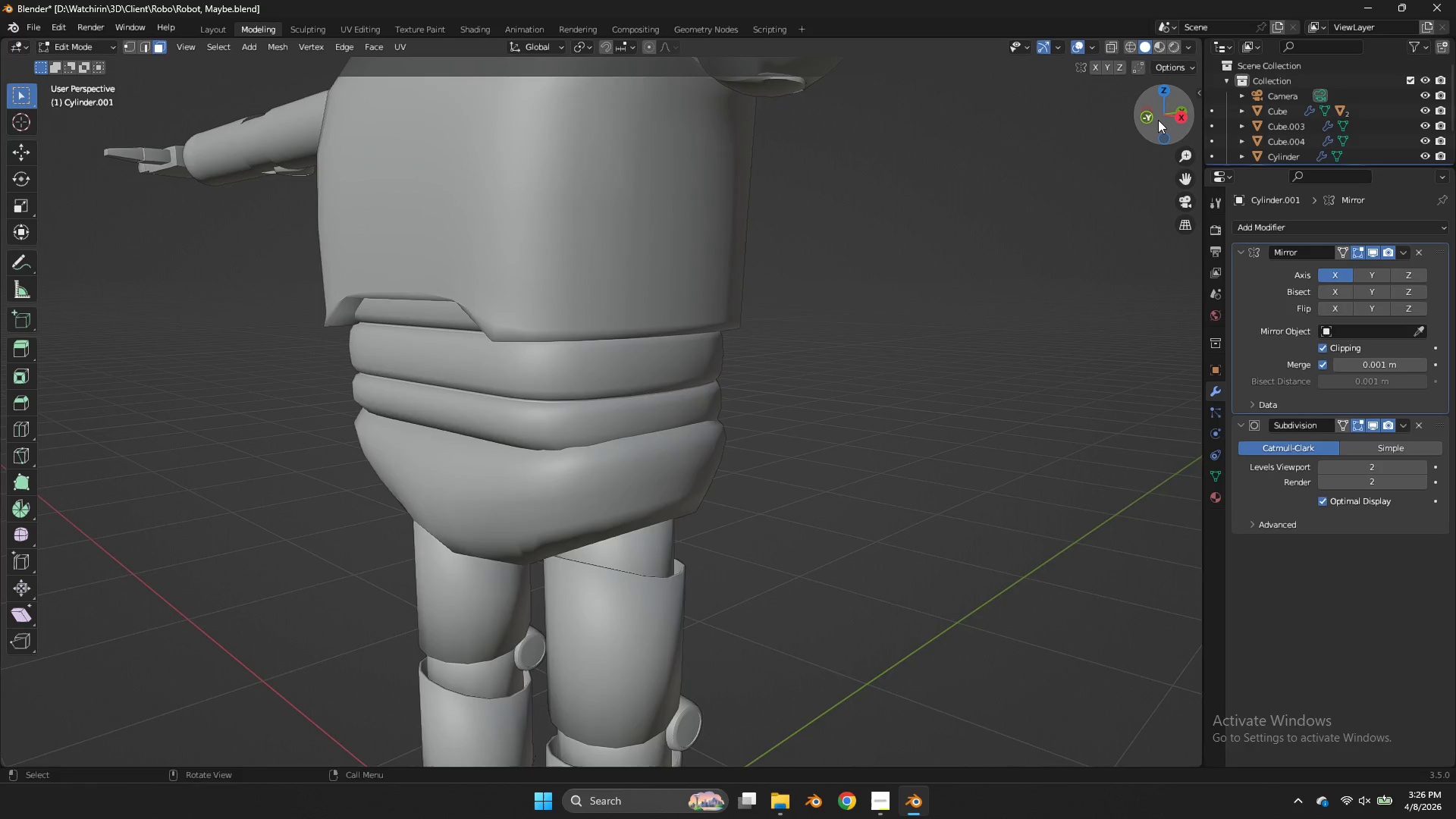 
left_click_drag(start_coordinate=[1157, 119], to_coordinate=[58, 106])
 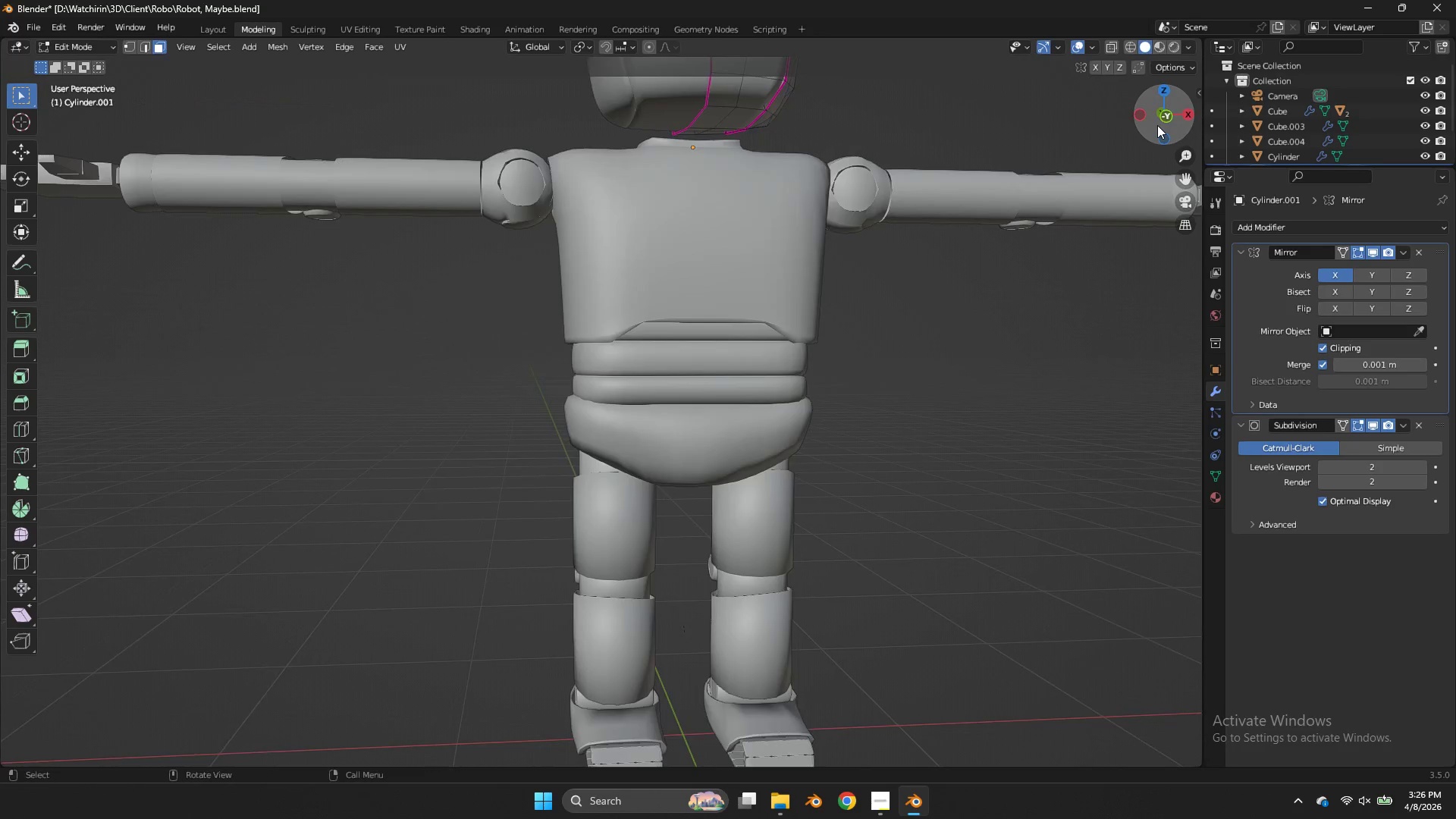 
left_click([1163, 120])
 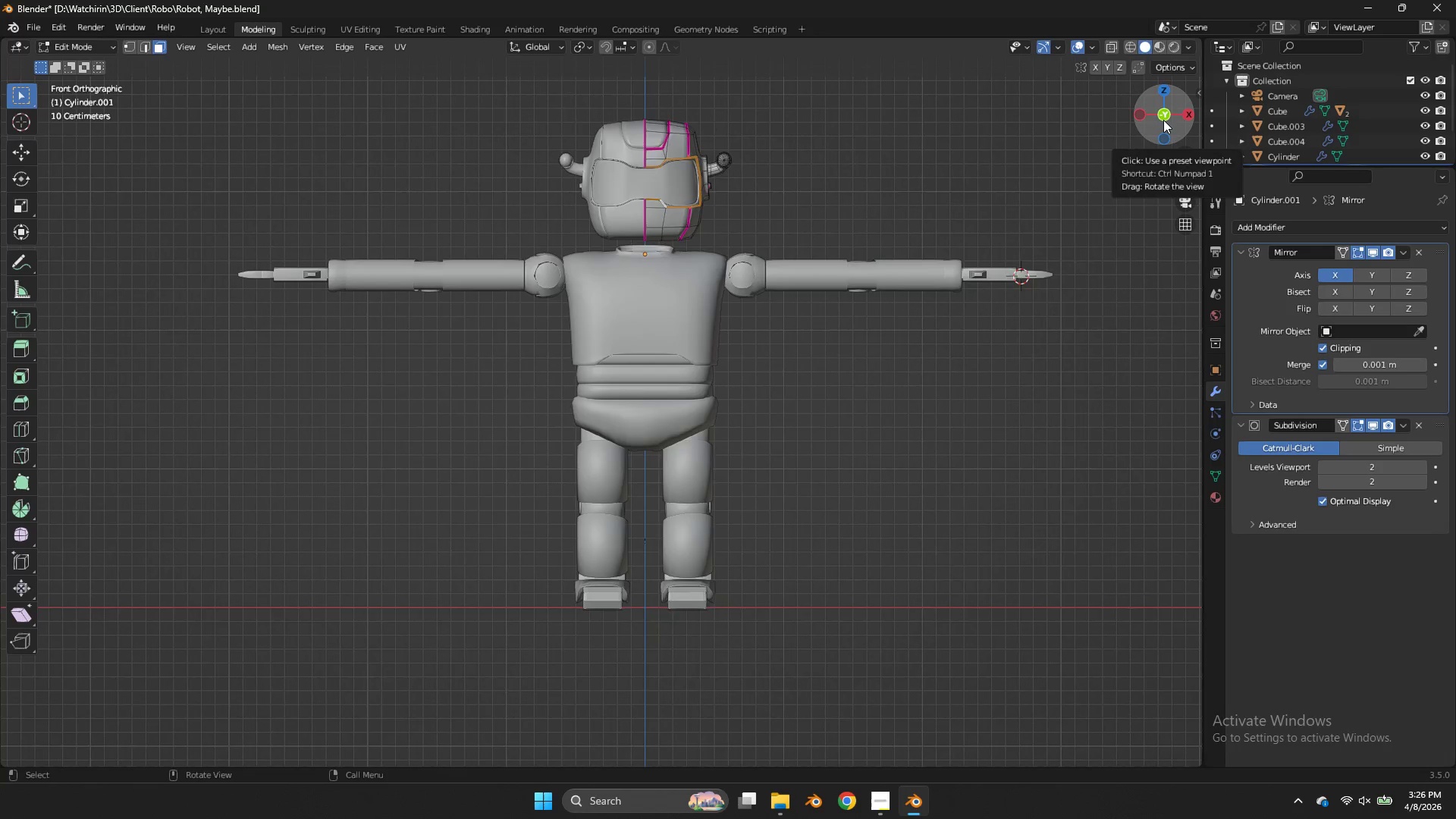 
scroll: coordinate [1157, 125], scroll_direction: down, amount: 4.0
 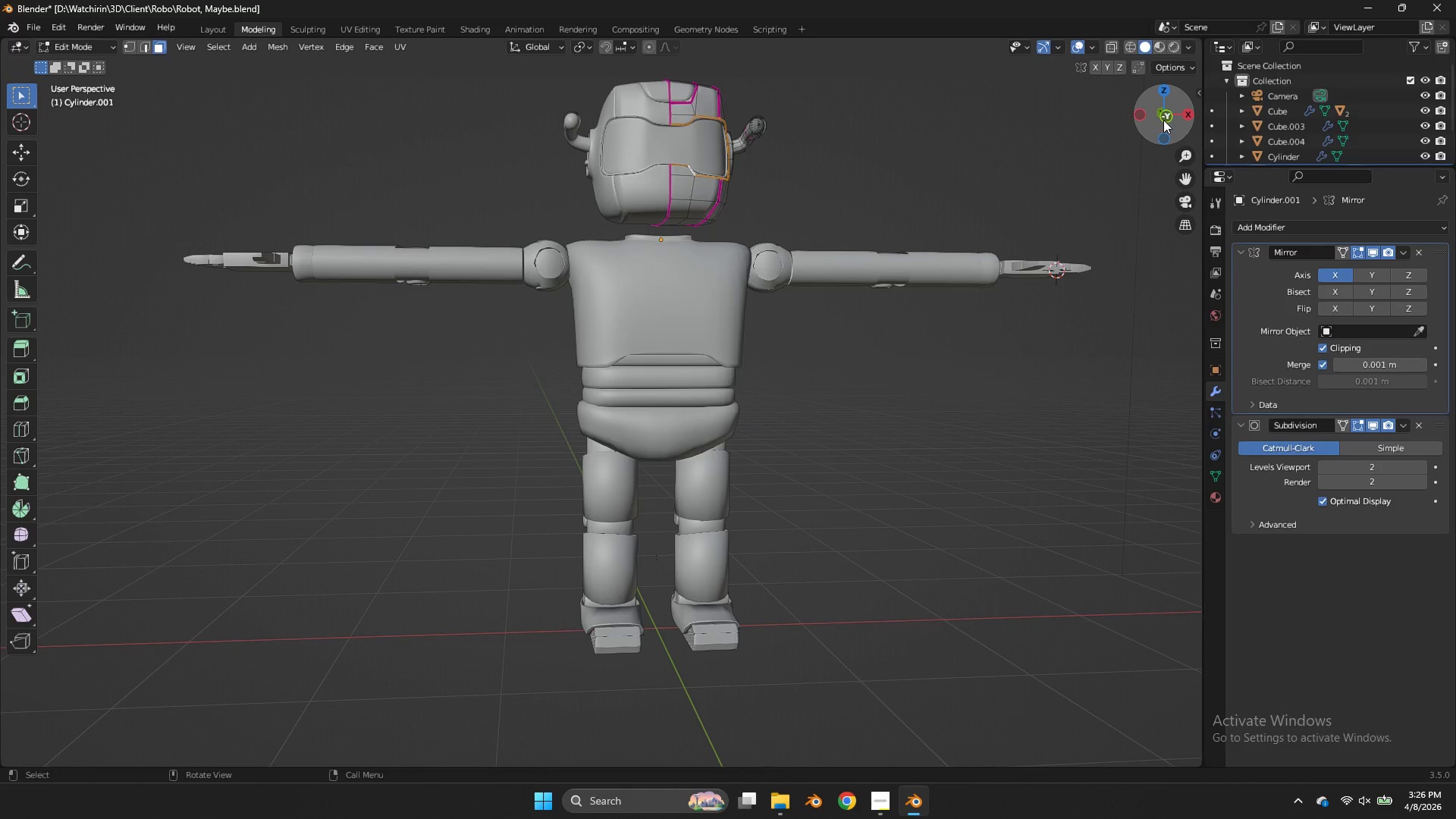 
scroll: coordinate [1163, 120], scroll_direction: up, amount: 4.0
 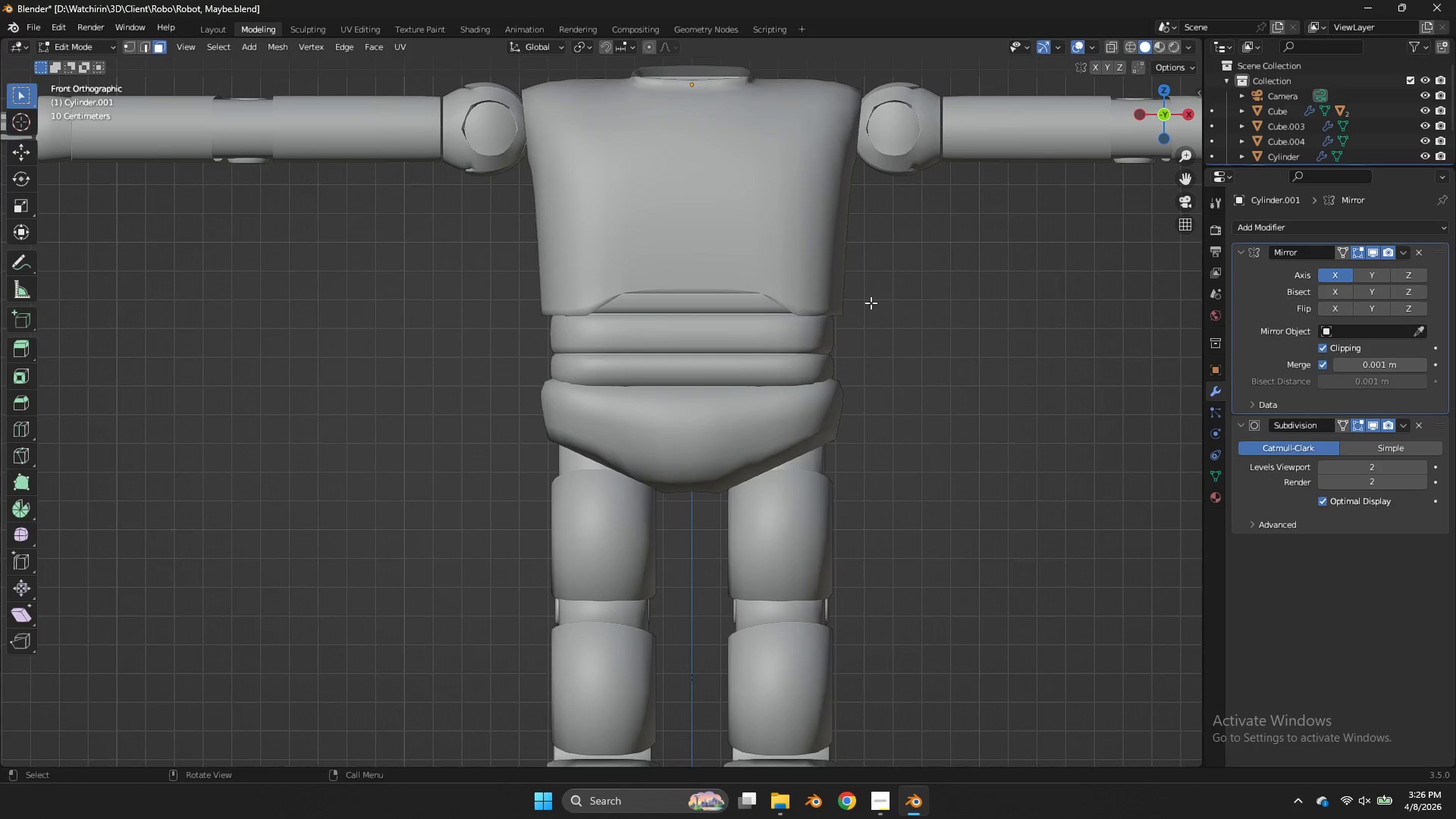 
key(Control+Tab)
 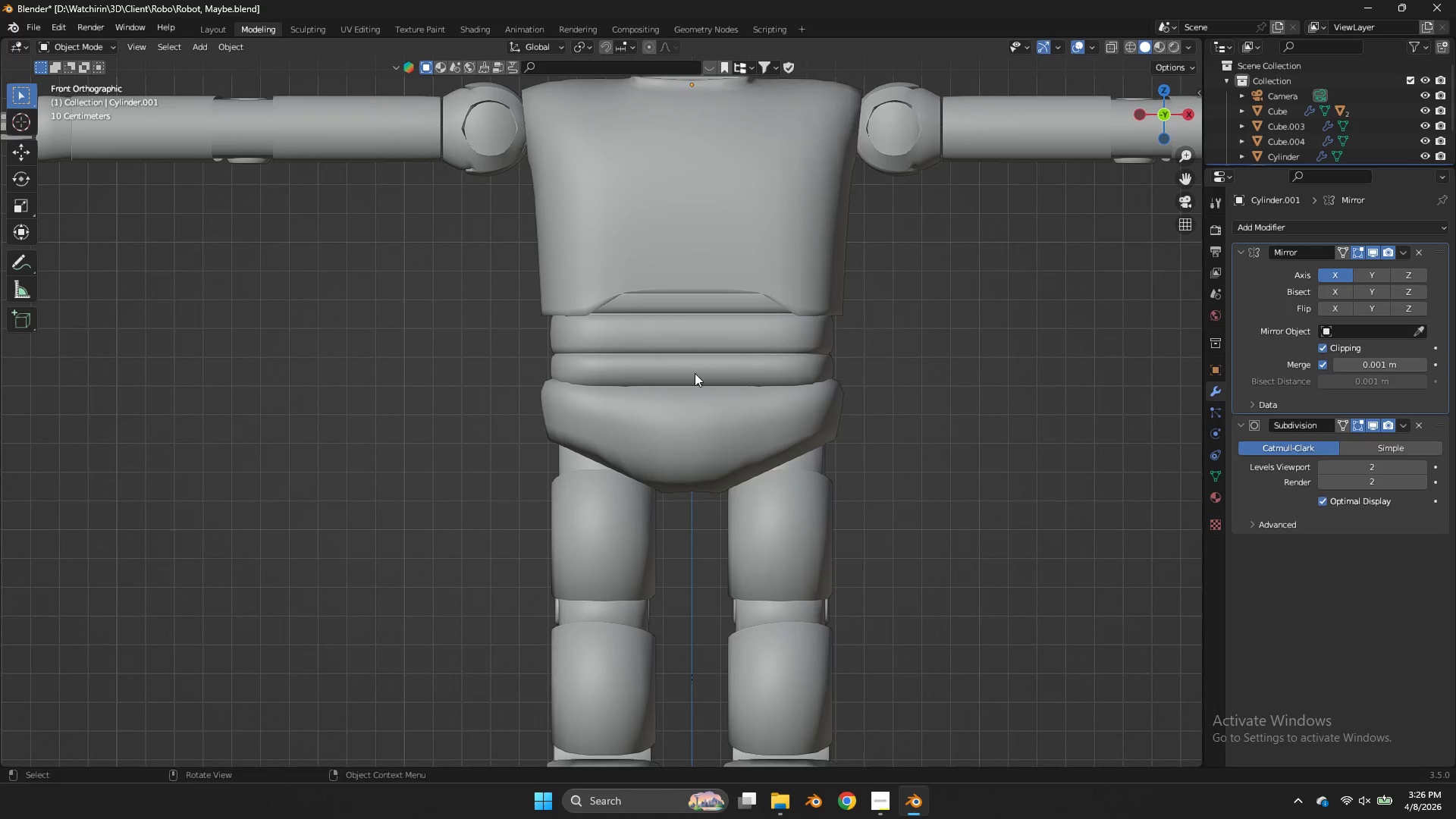 
left_click([695, 373])
 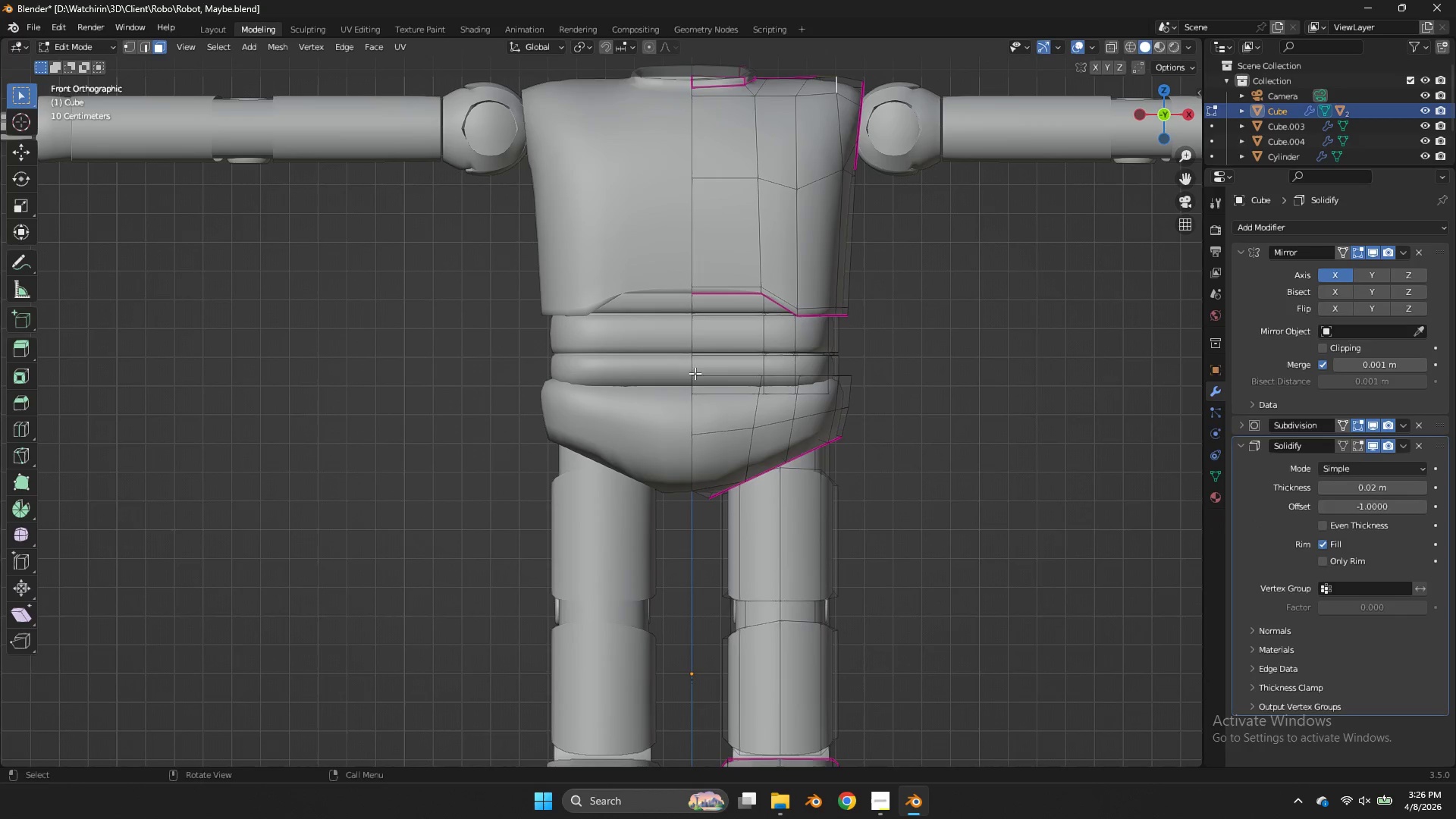 
key(Tab)
 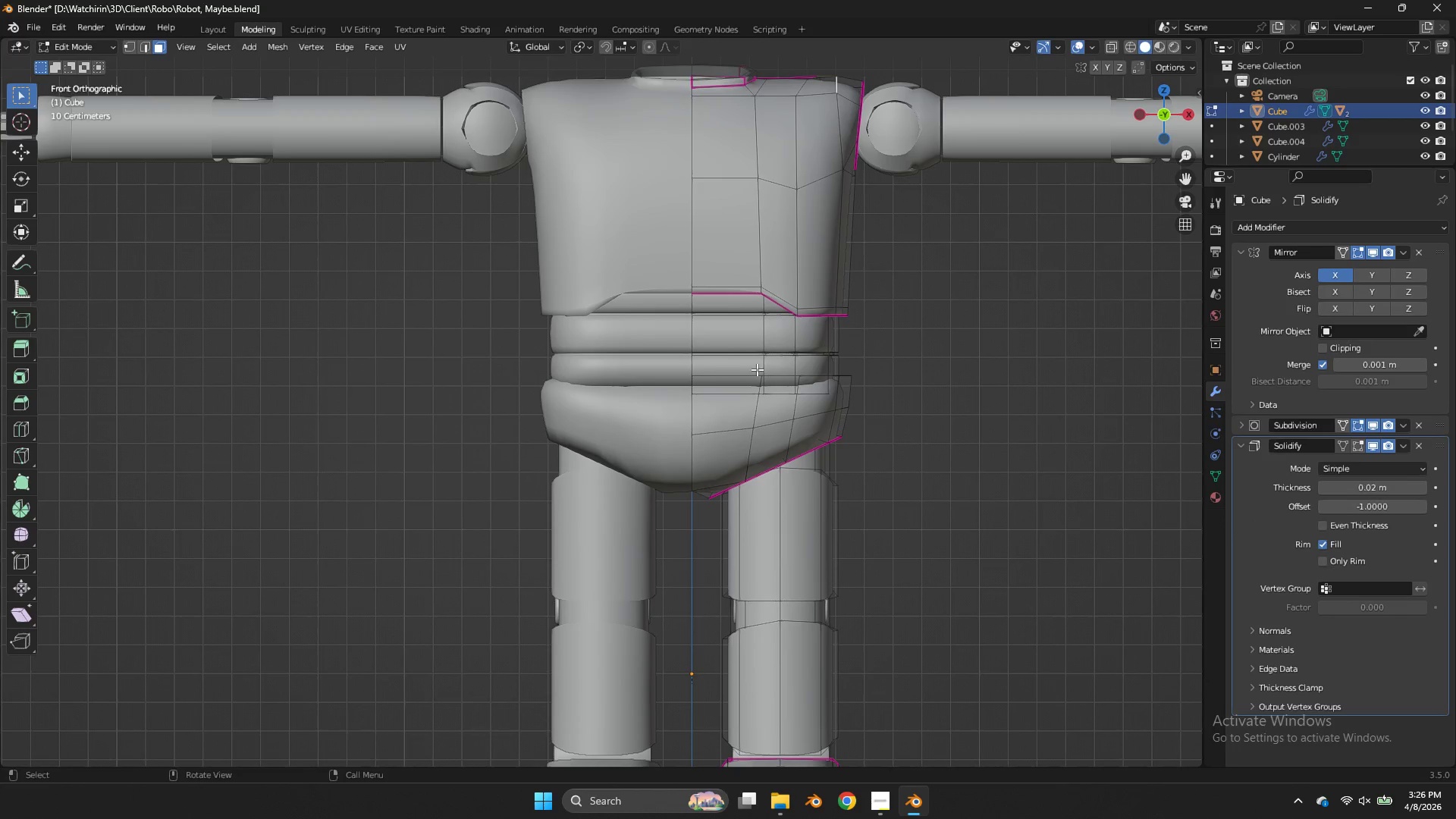 
left_click_drag(start_coordinate=[1126, 121], to_coordinate=[1131, 147])
 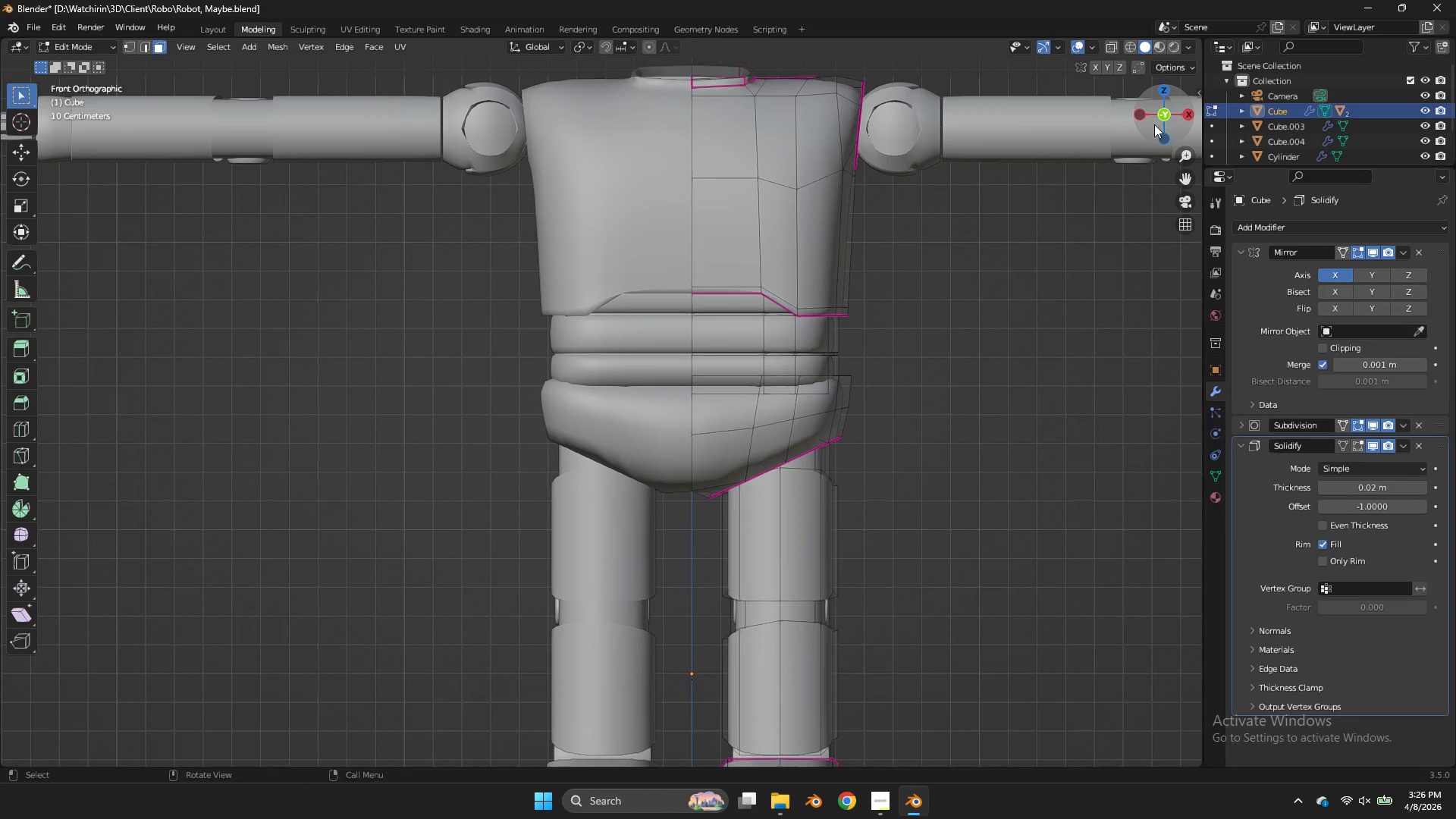 
left_click_drag(start_coordinate=[1154, 123], to_coordinate=[1132, 153])
 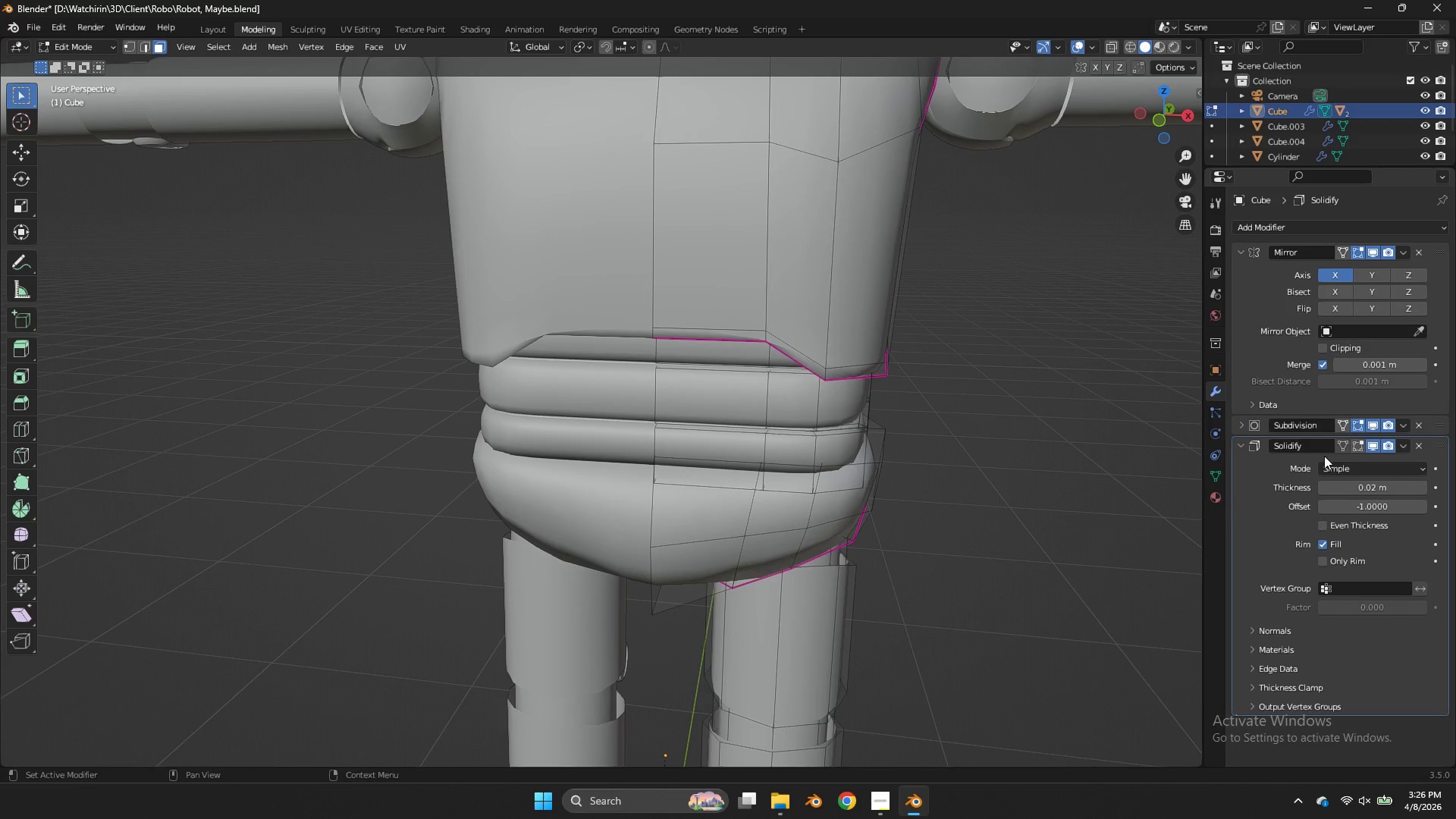 
left_click([1354, 444])
 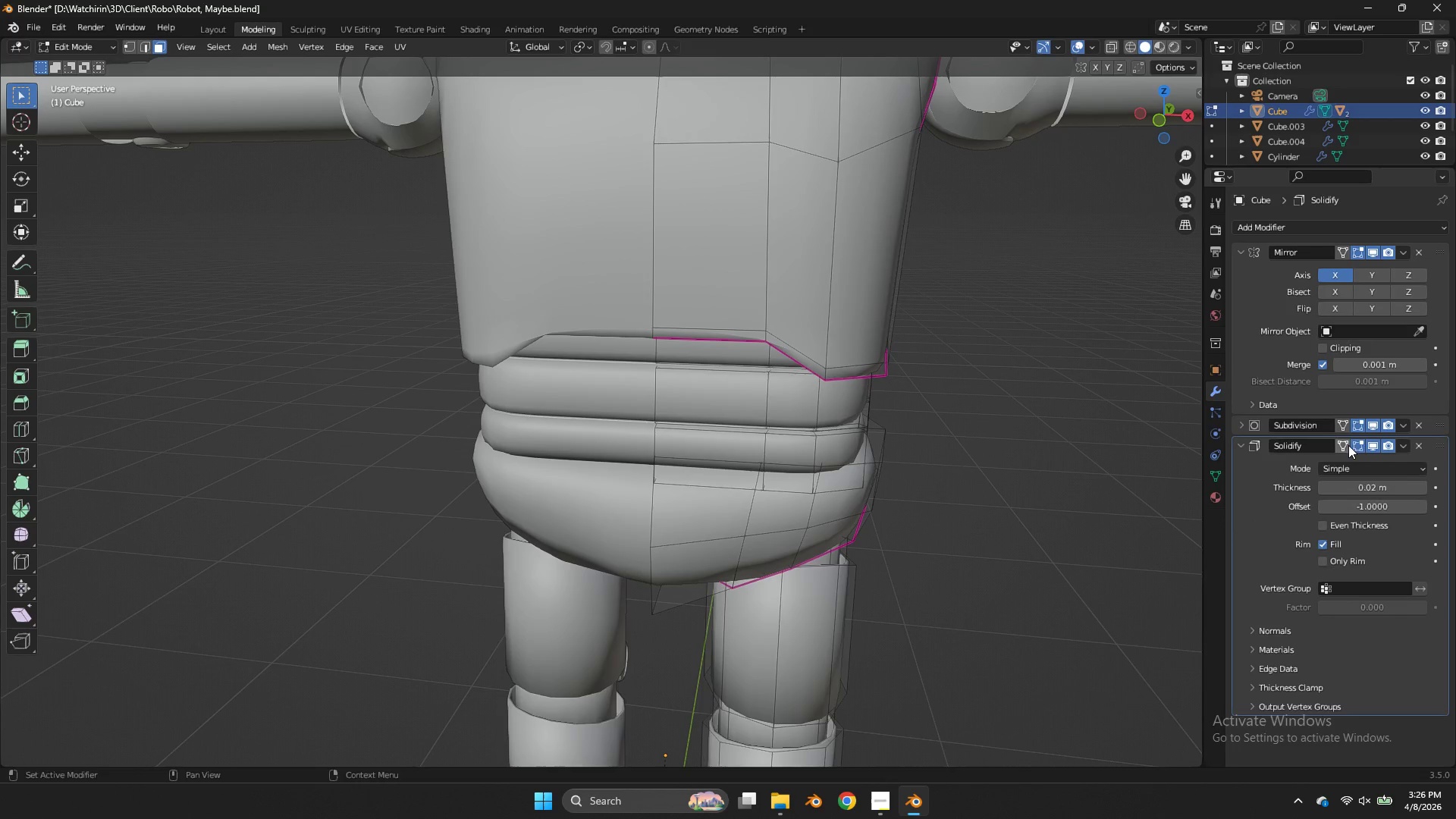 
left_click([1354, 446])
 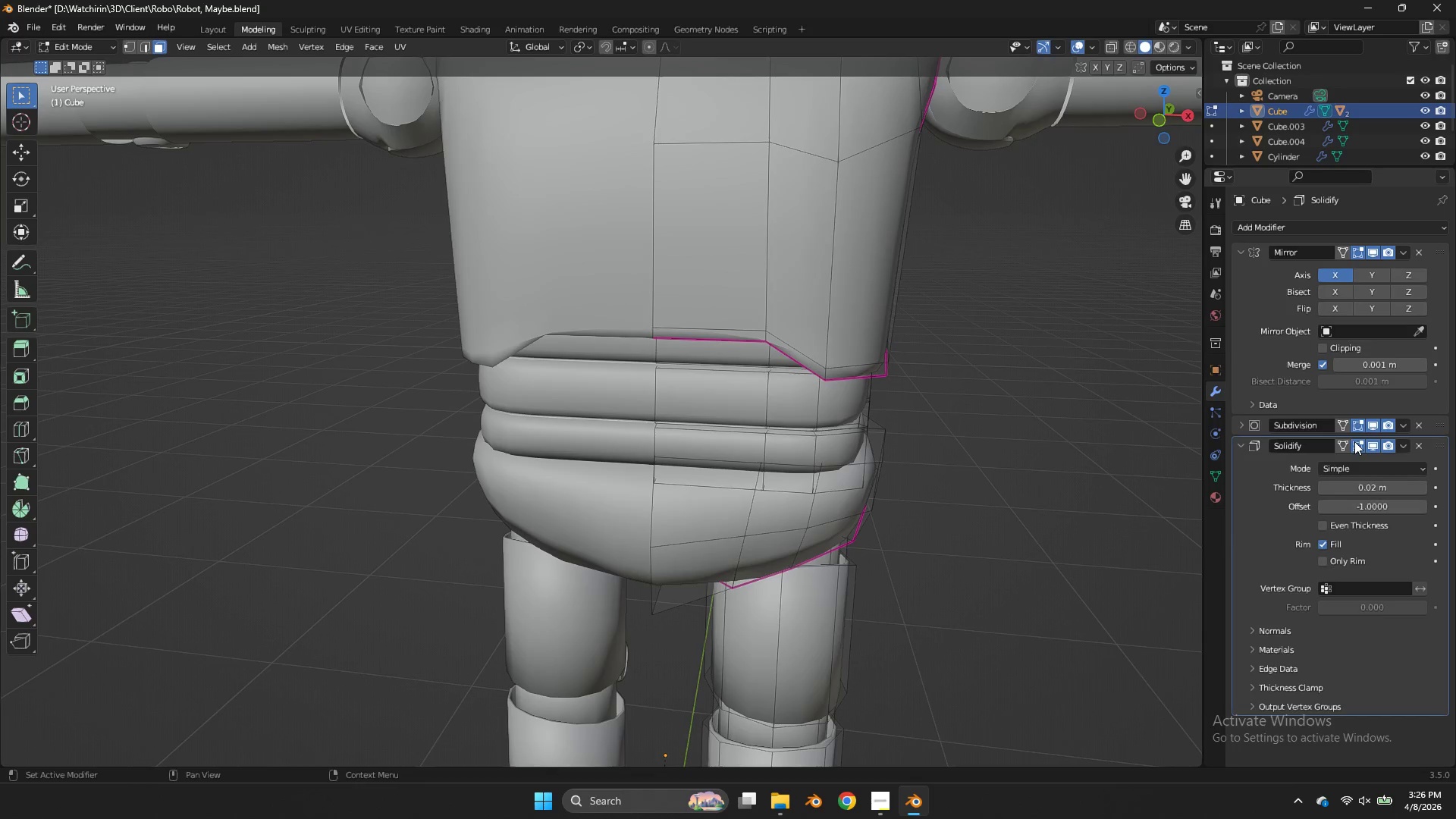 
double_click([1354, 441])
 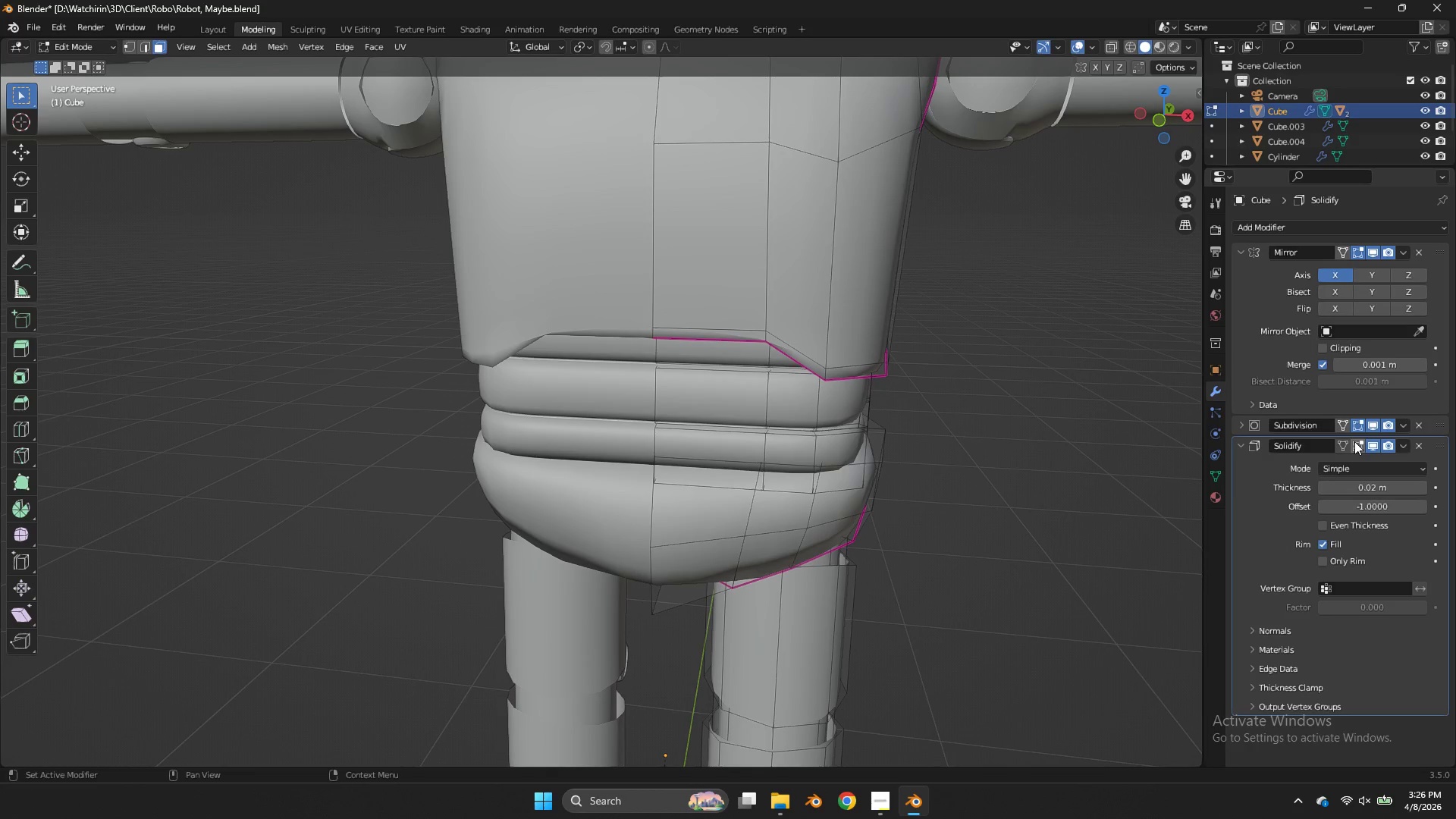 
left_click([1354, 441])
 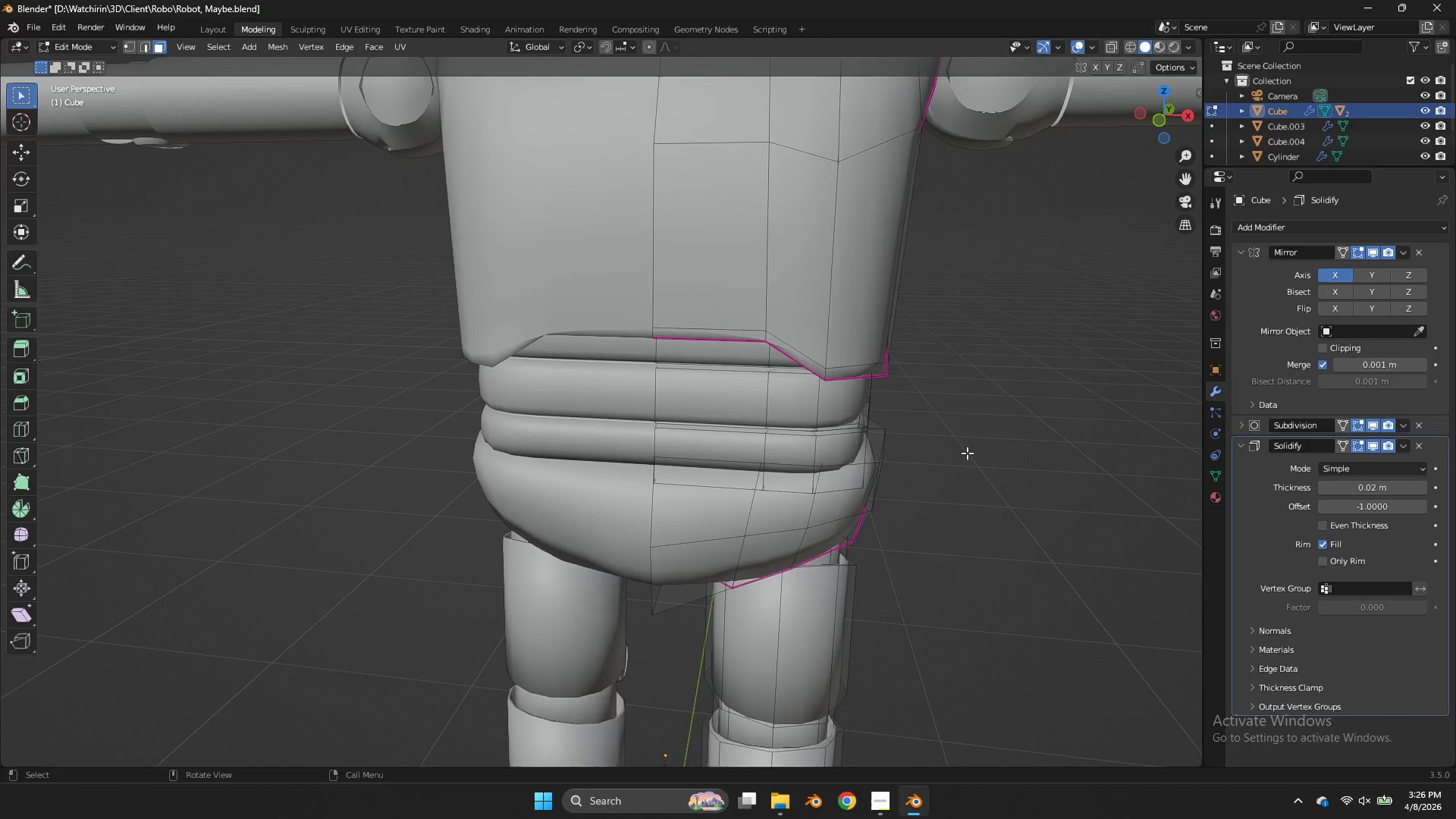 
scroll: coordinate [967, 453], scroll_direction: down, amount: 3.0
 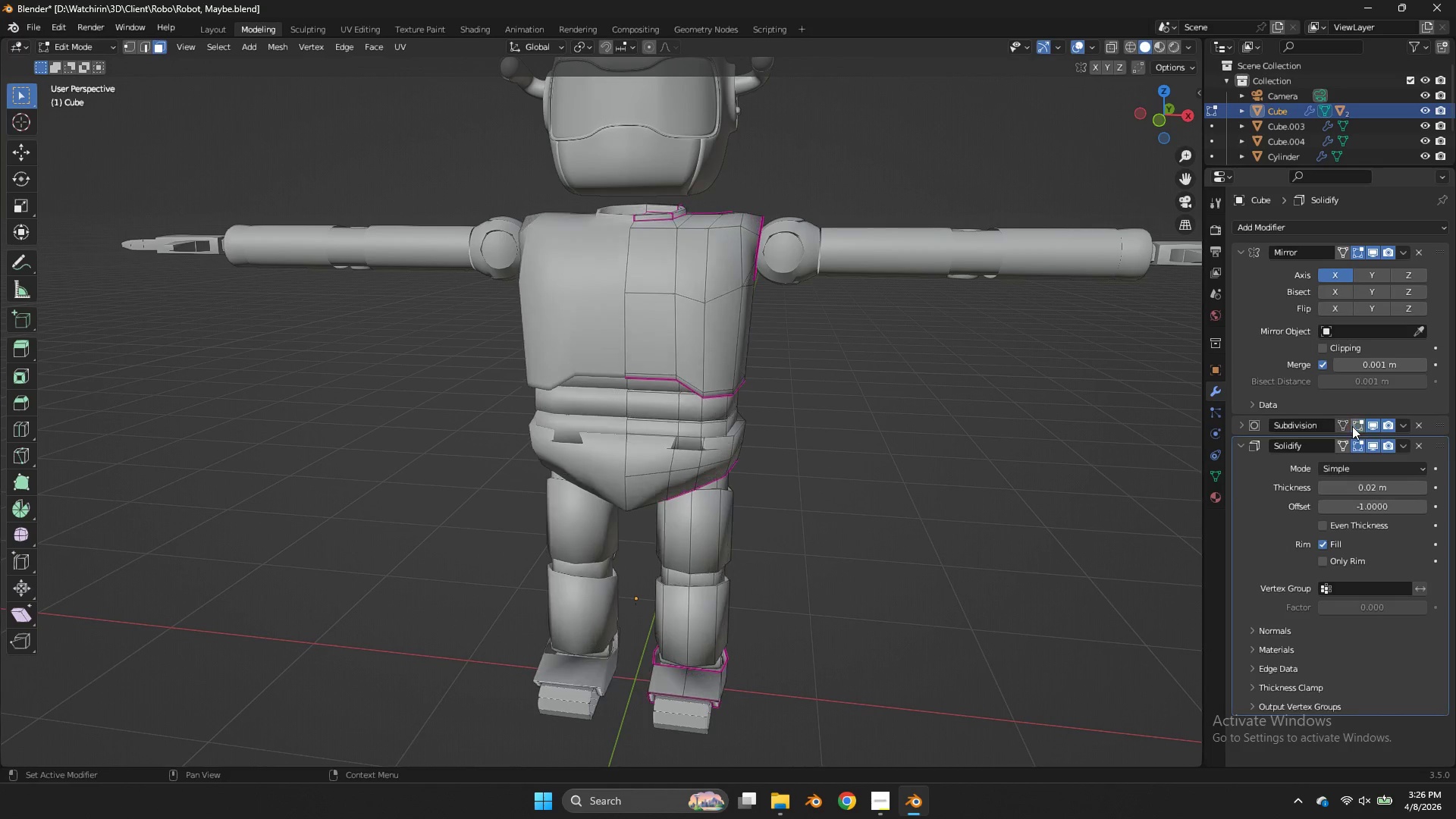 
scroll: coordinate [921, 525], scroll_direction: up, amount: 3.0
 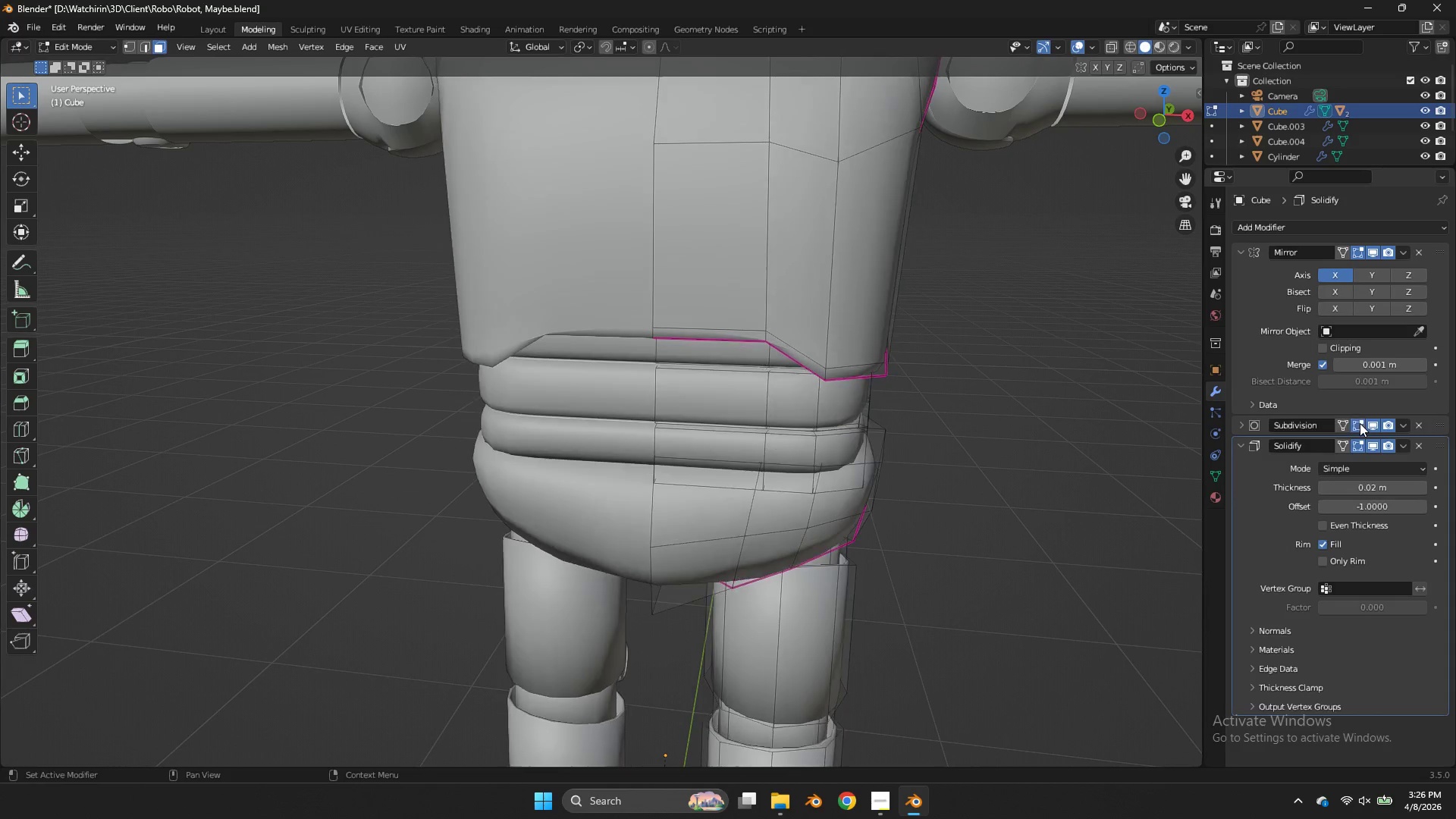 
double_click([1346, 423])
 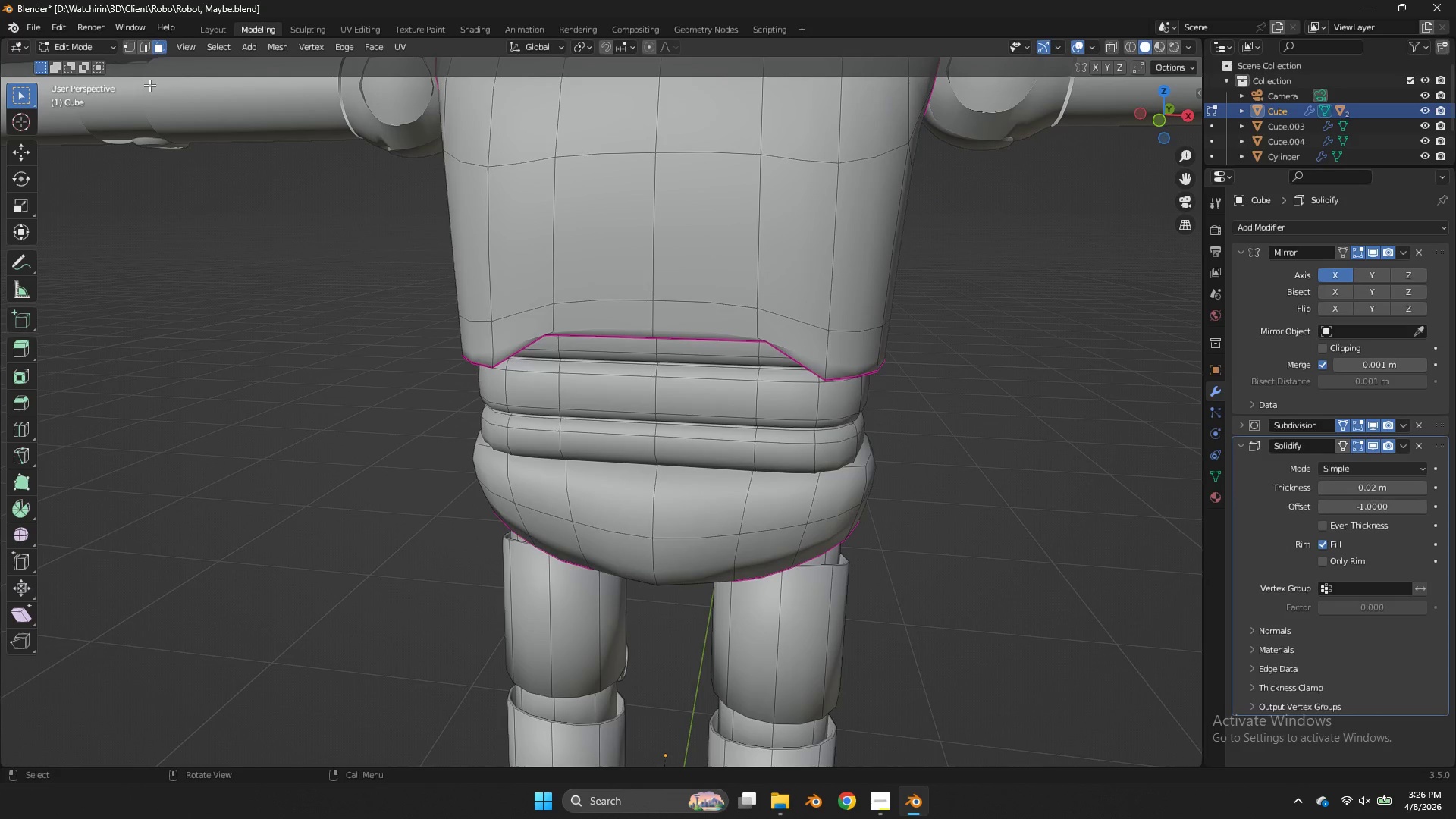 
left_click([143, 47])
 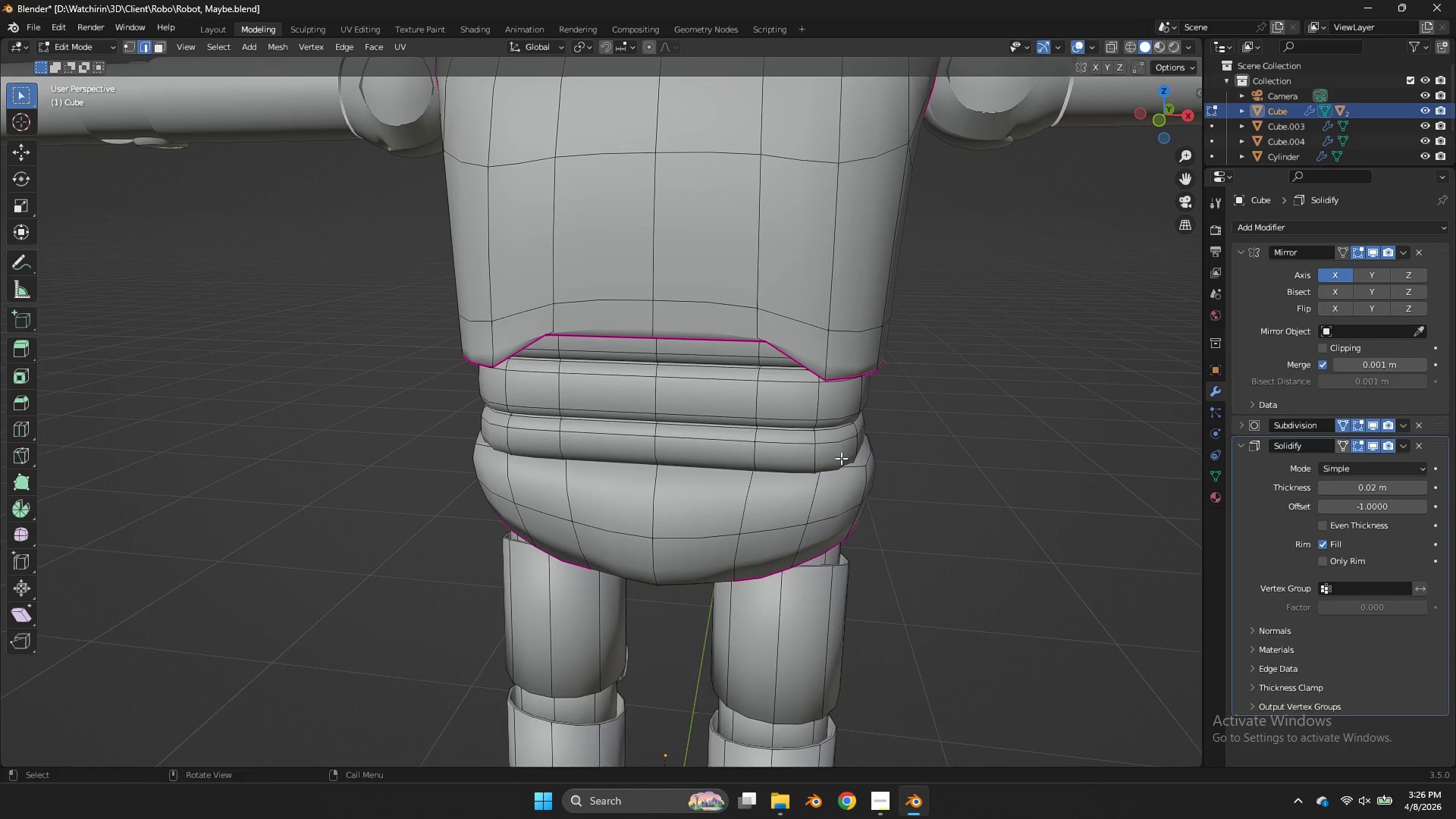 
hold_key(key=AltLeft, duration=0.95)
left_click([853, 465])
 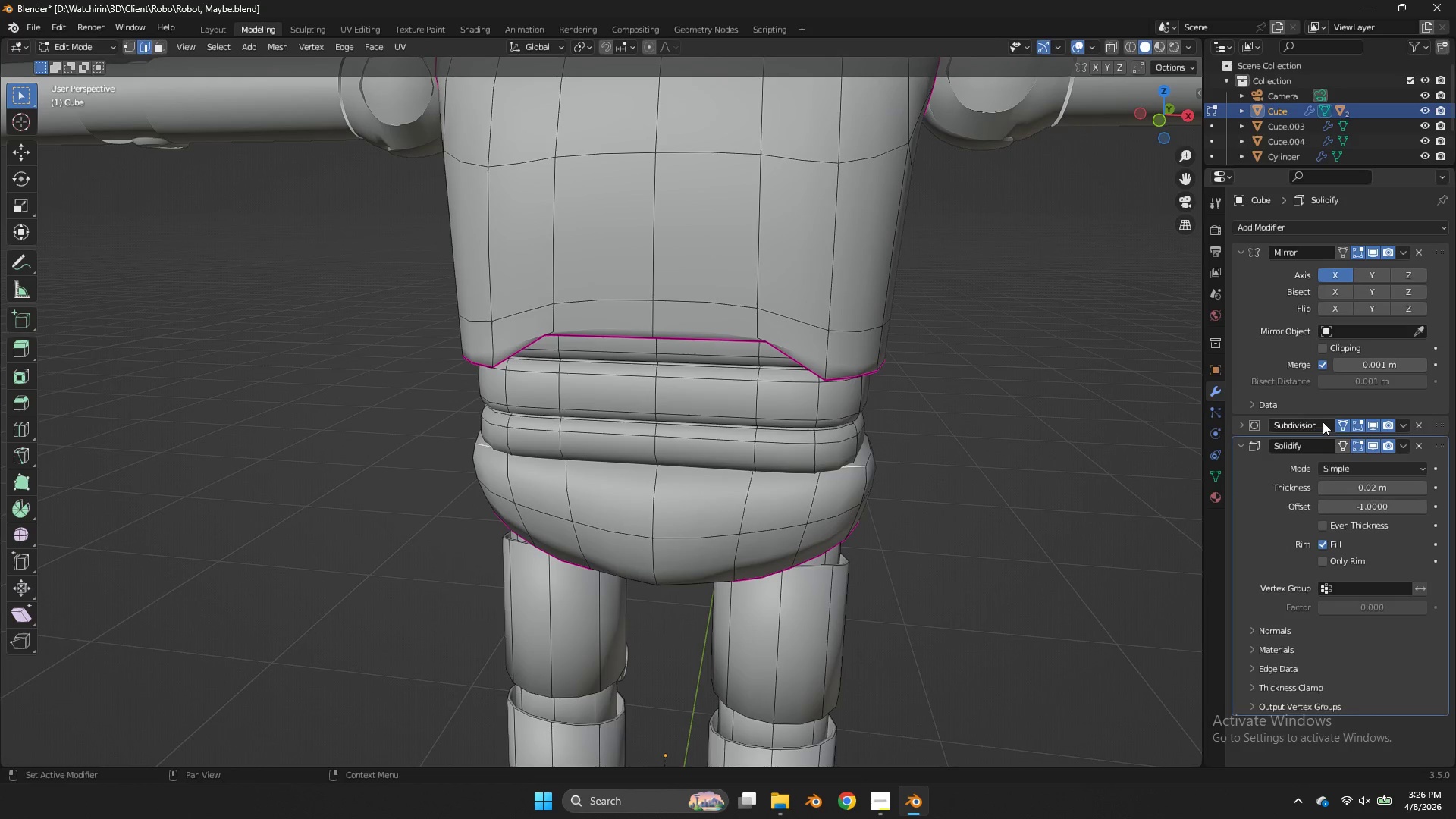 
left_click([1341, 422])
 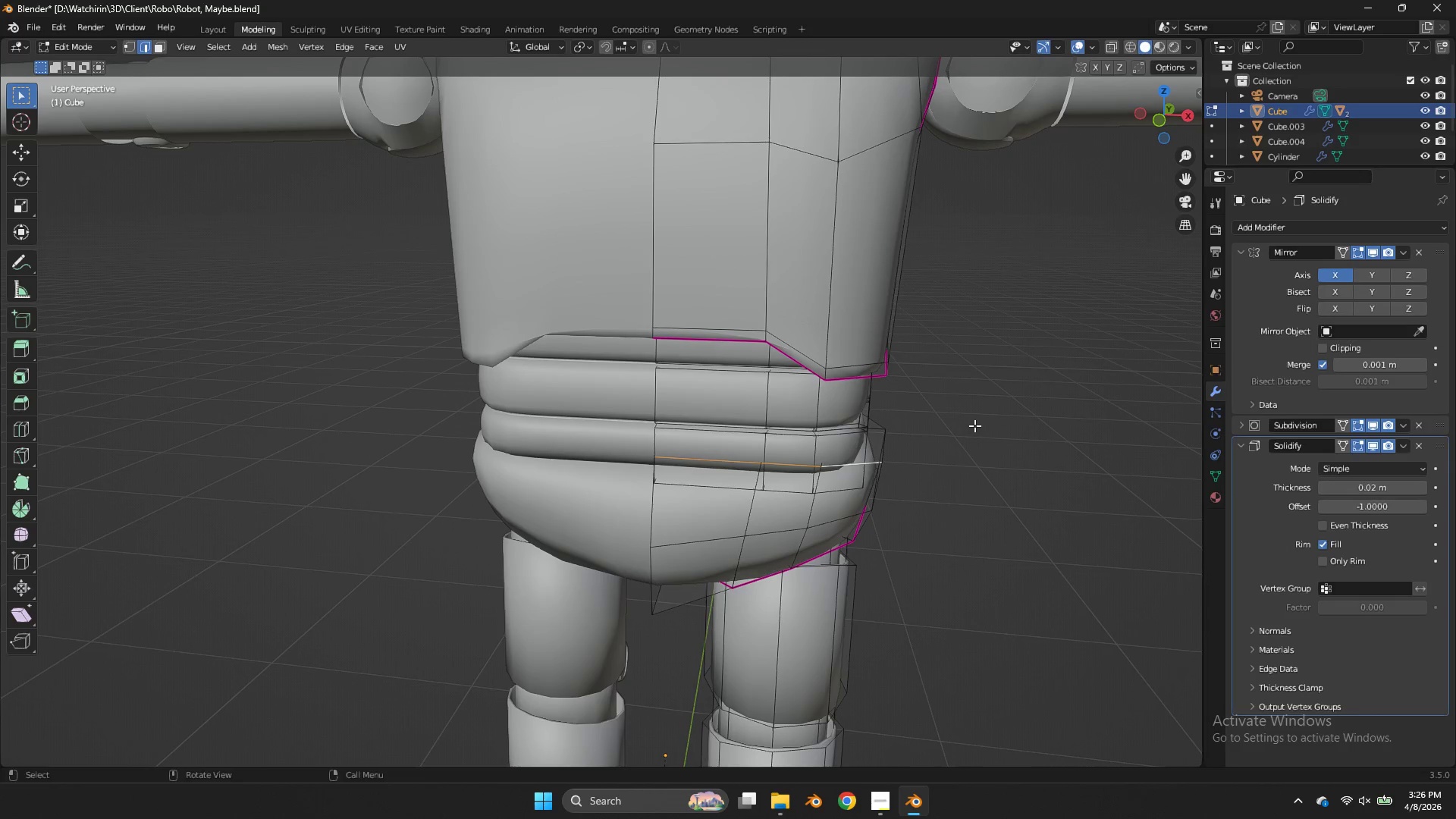 
key(Shift+D)
 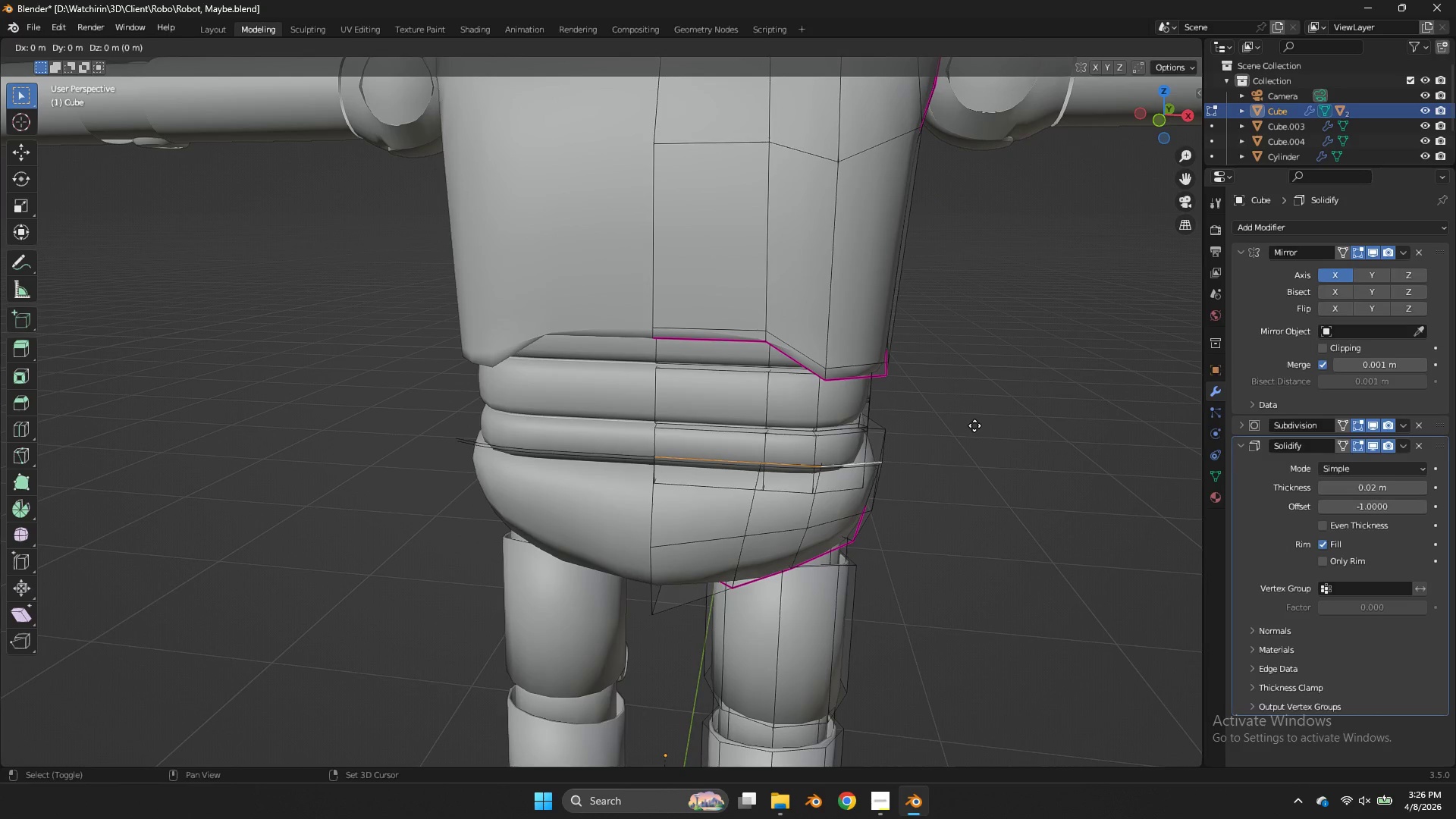 
right_click([974, 425])
 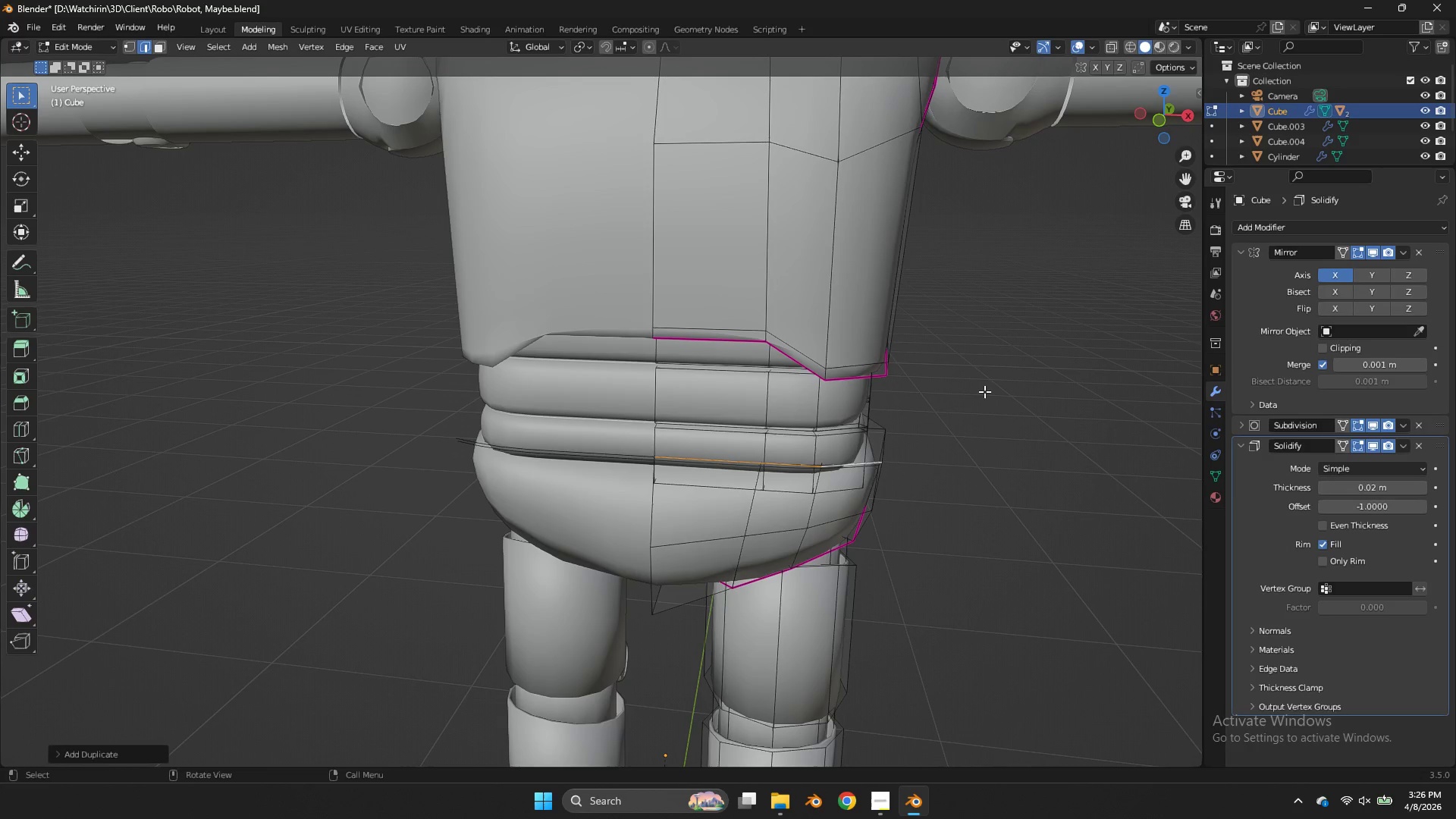 
key(P)
 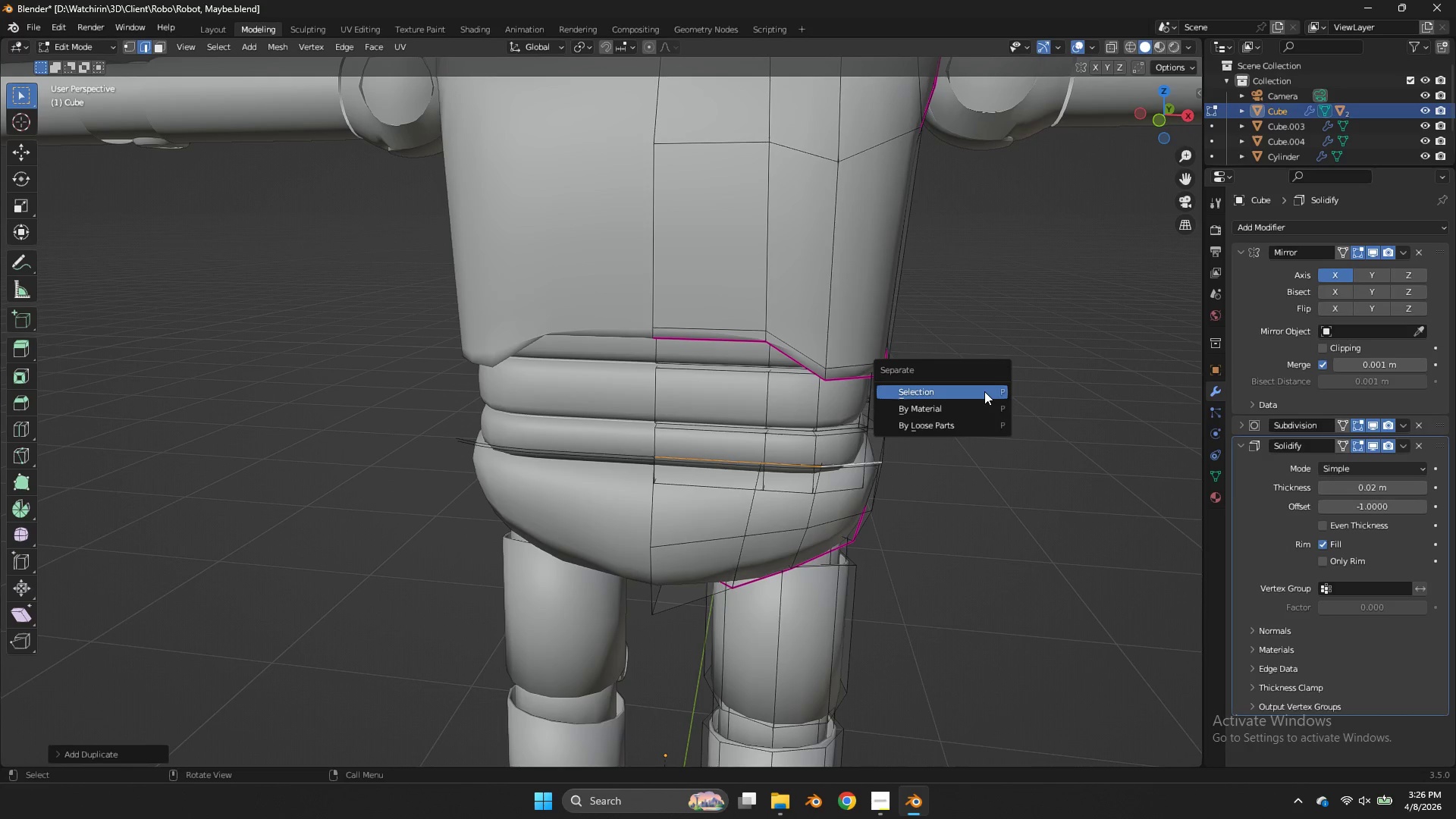 
left_click([984, 391])
 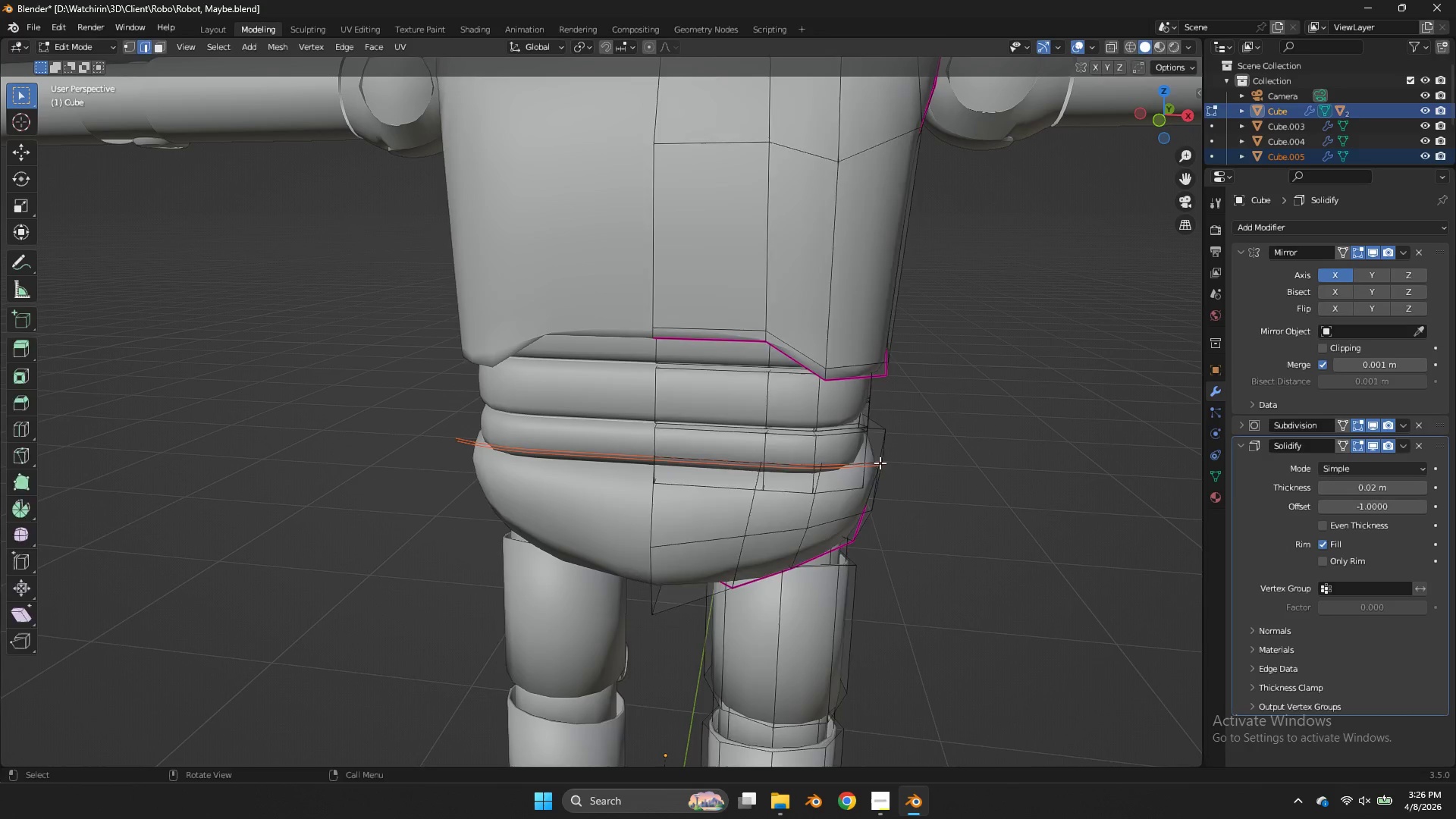 
key(Tab)
 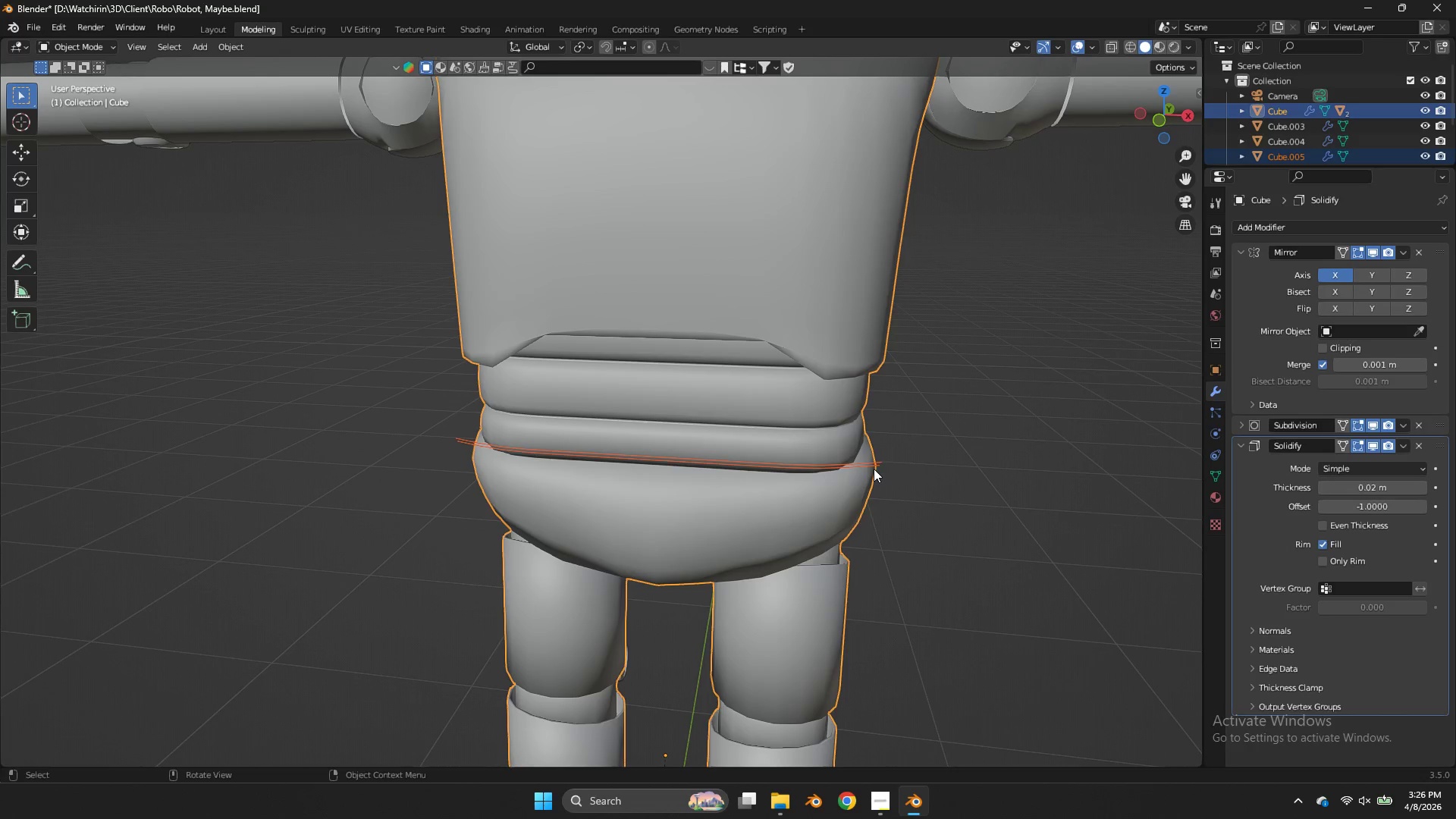 
left_click([874, 469])
 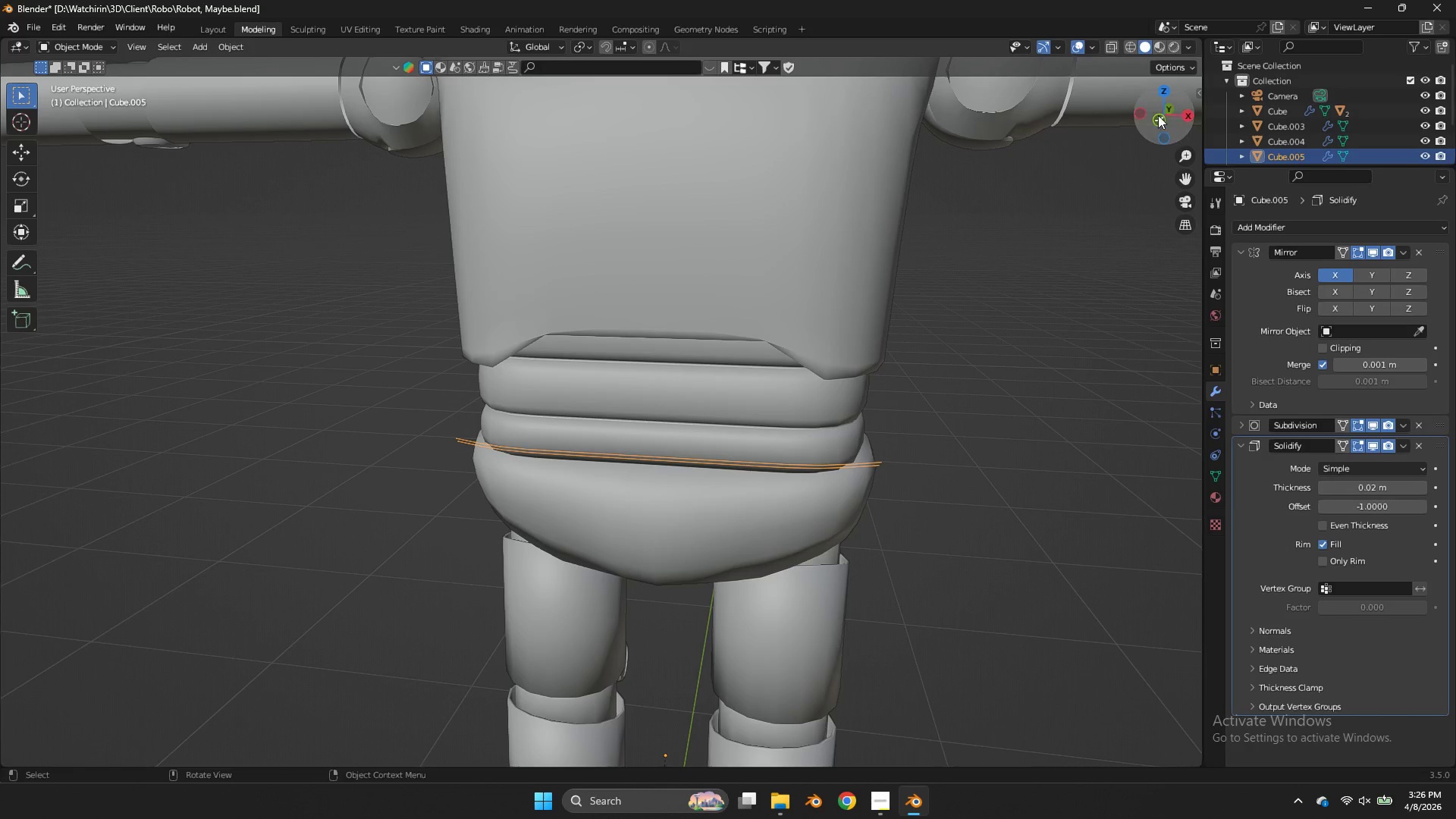 
left_click_drag(start_coordinate=[1170, 114], to_coordinate=[1077, 108])
 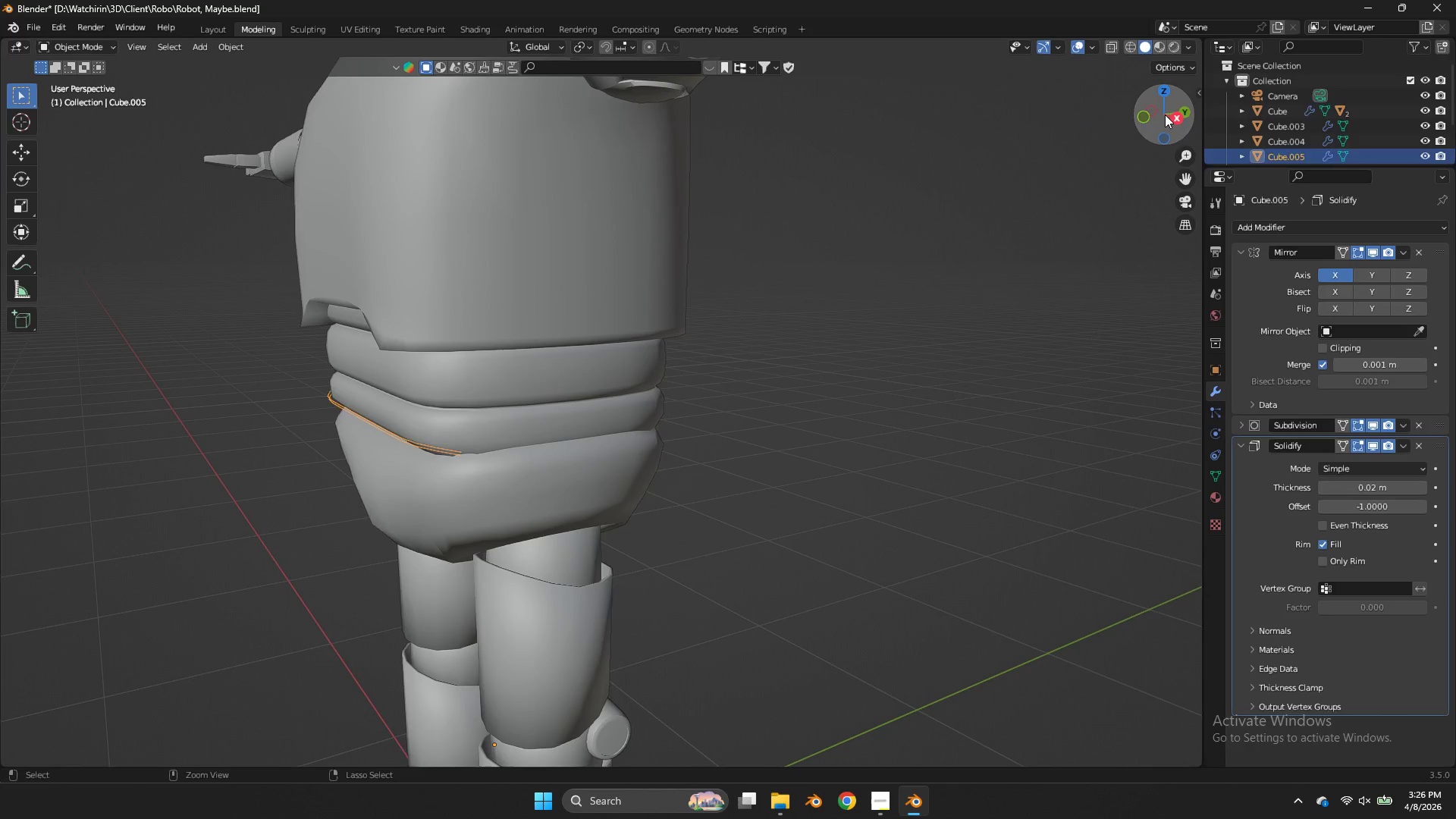 
key(Control+Z)
 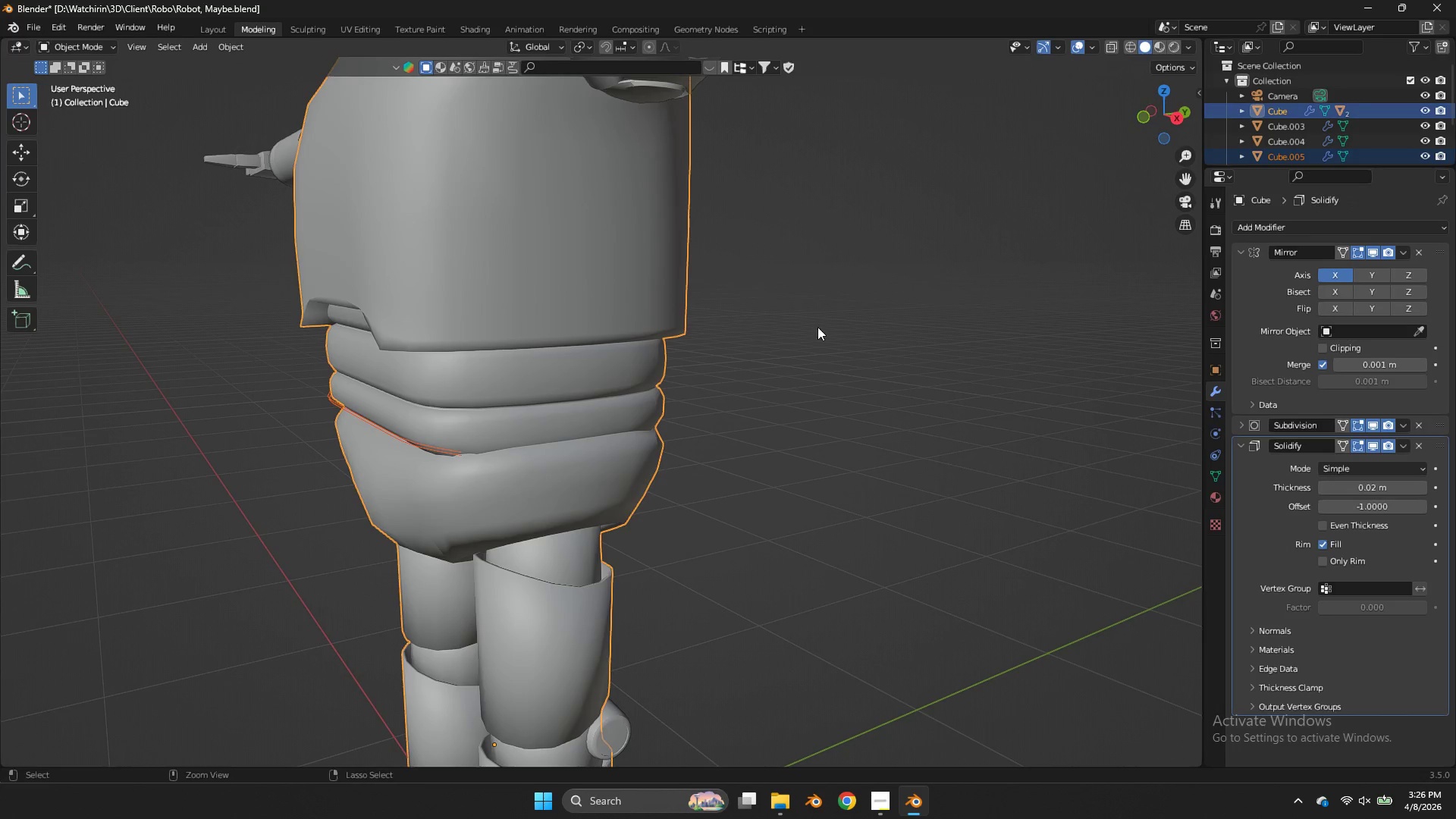 
key(Control+Z)
 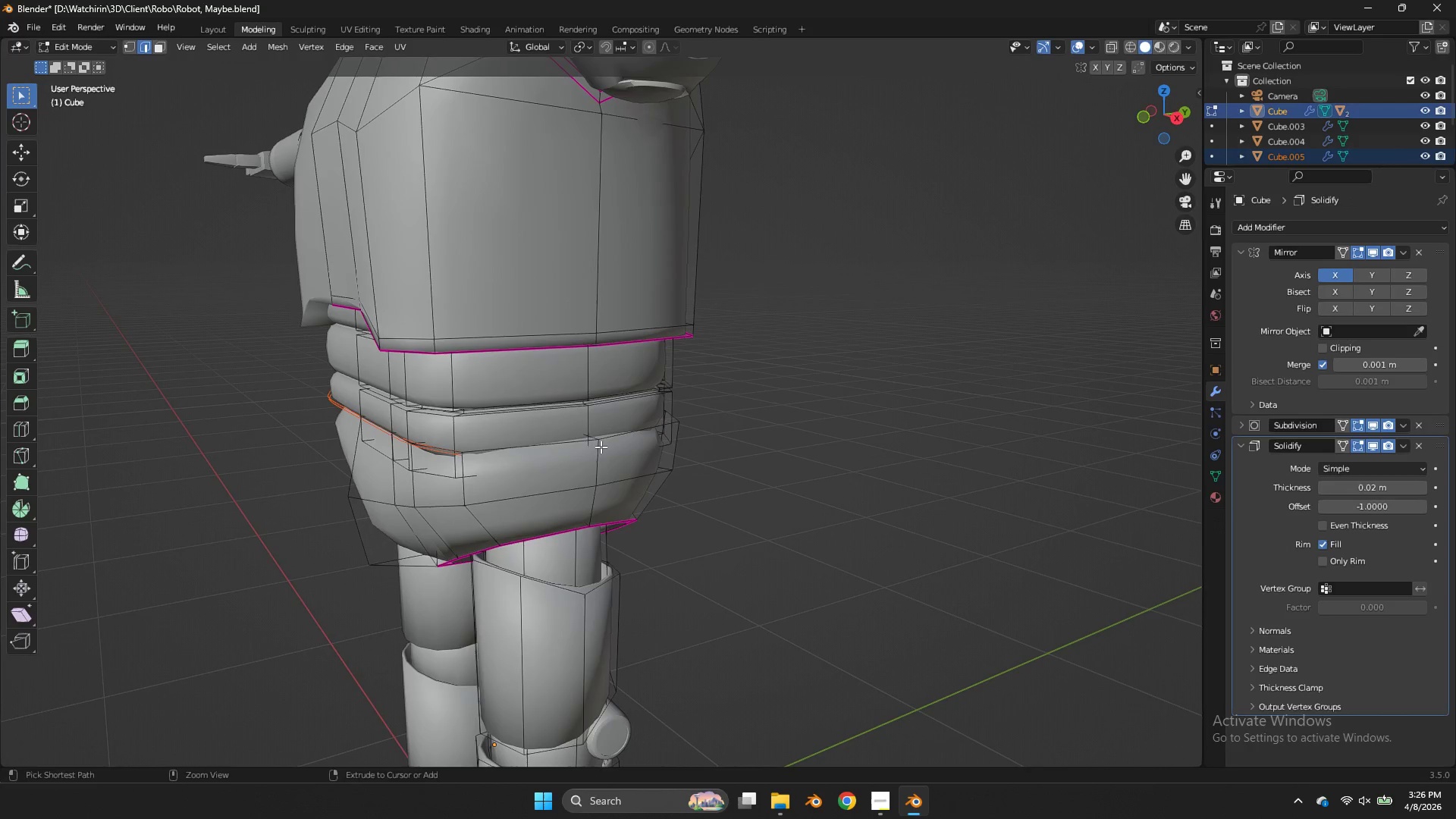 
key(Control+Z)
 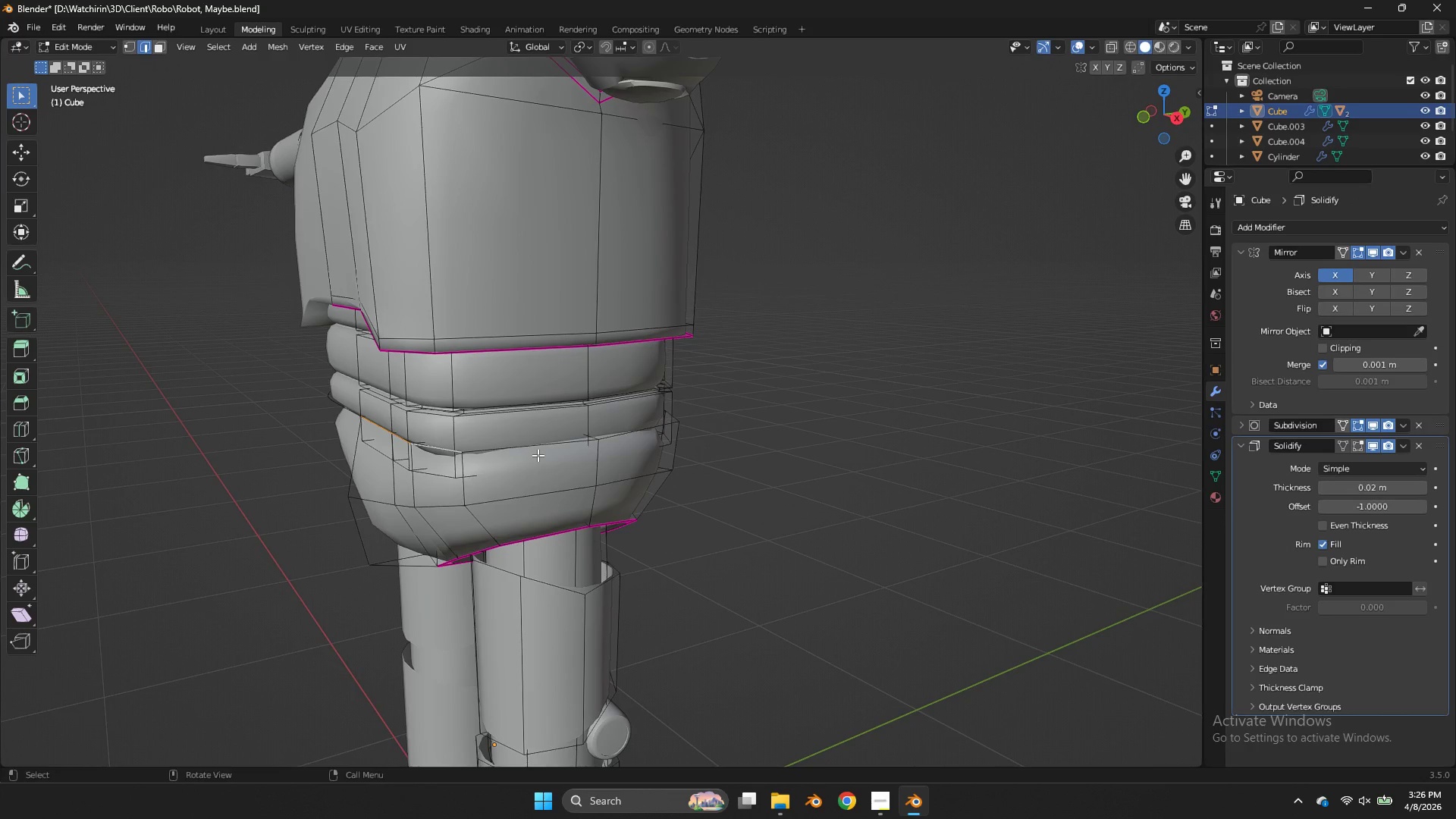 
key(G)
 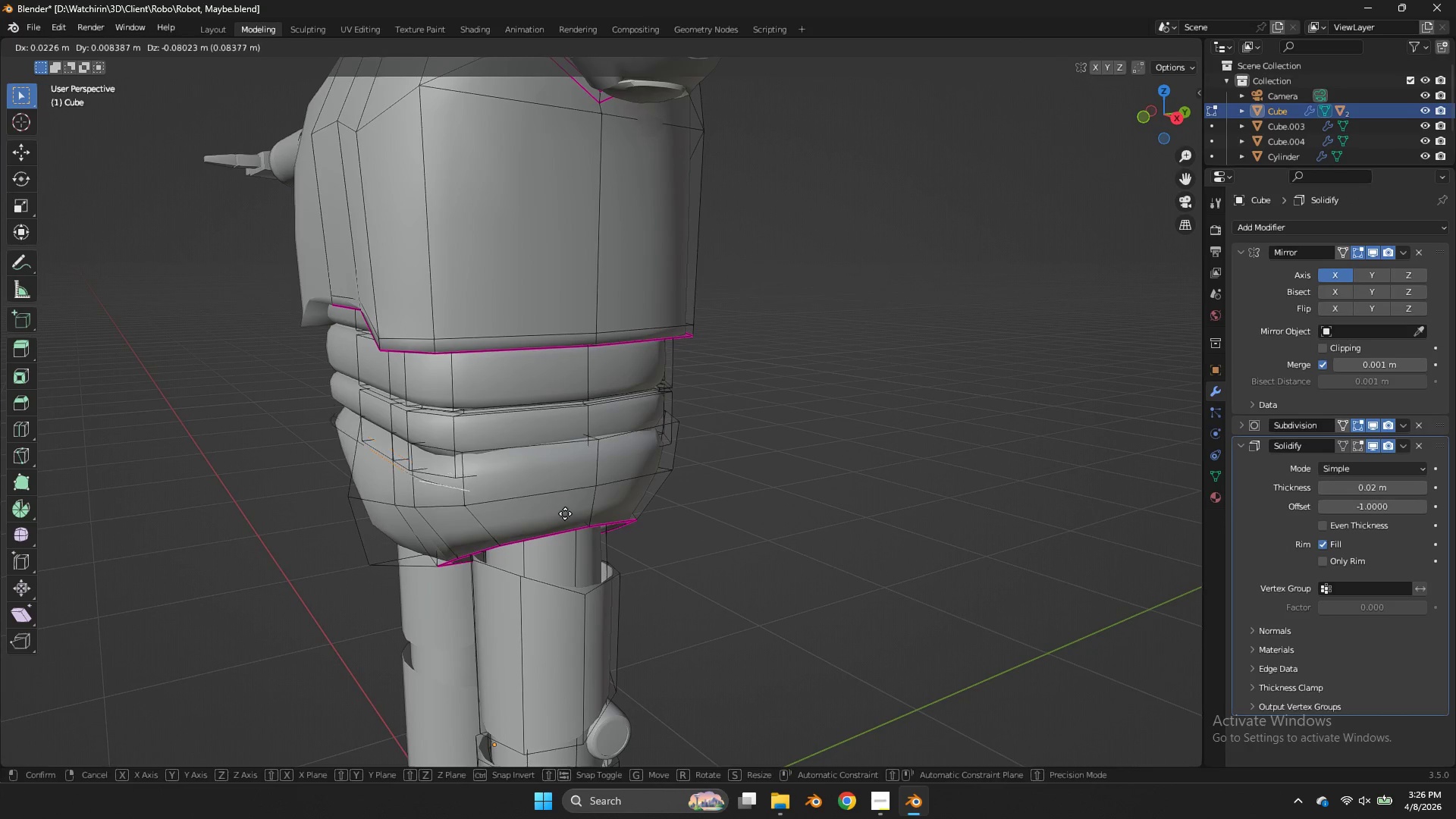 
right_click([565, 513])
 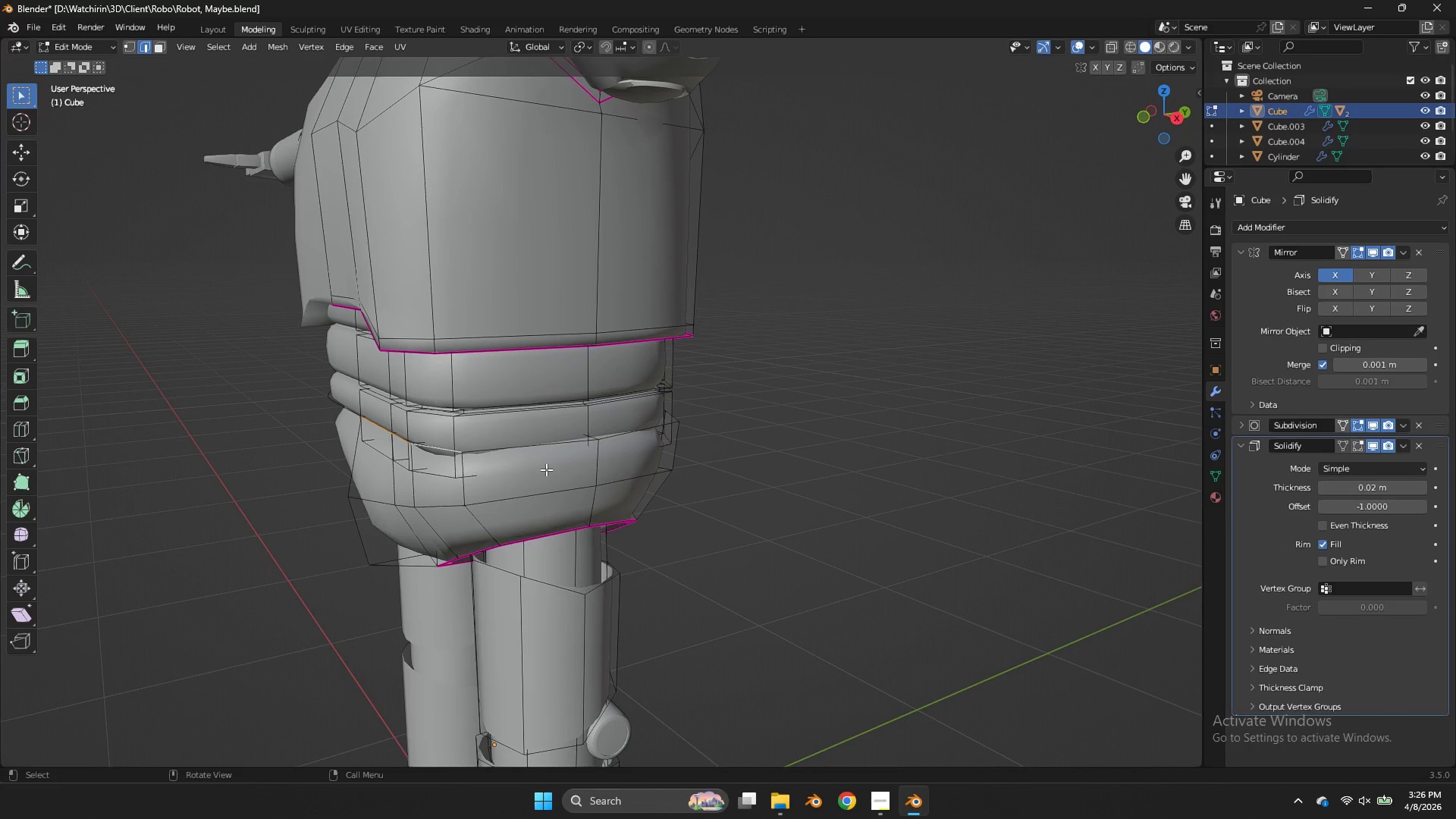 
key(X)
 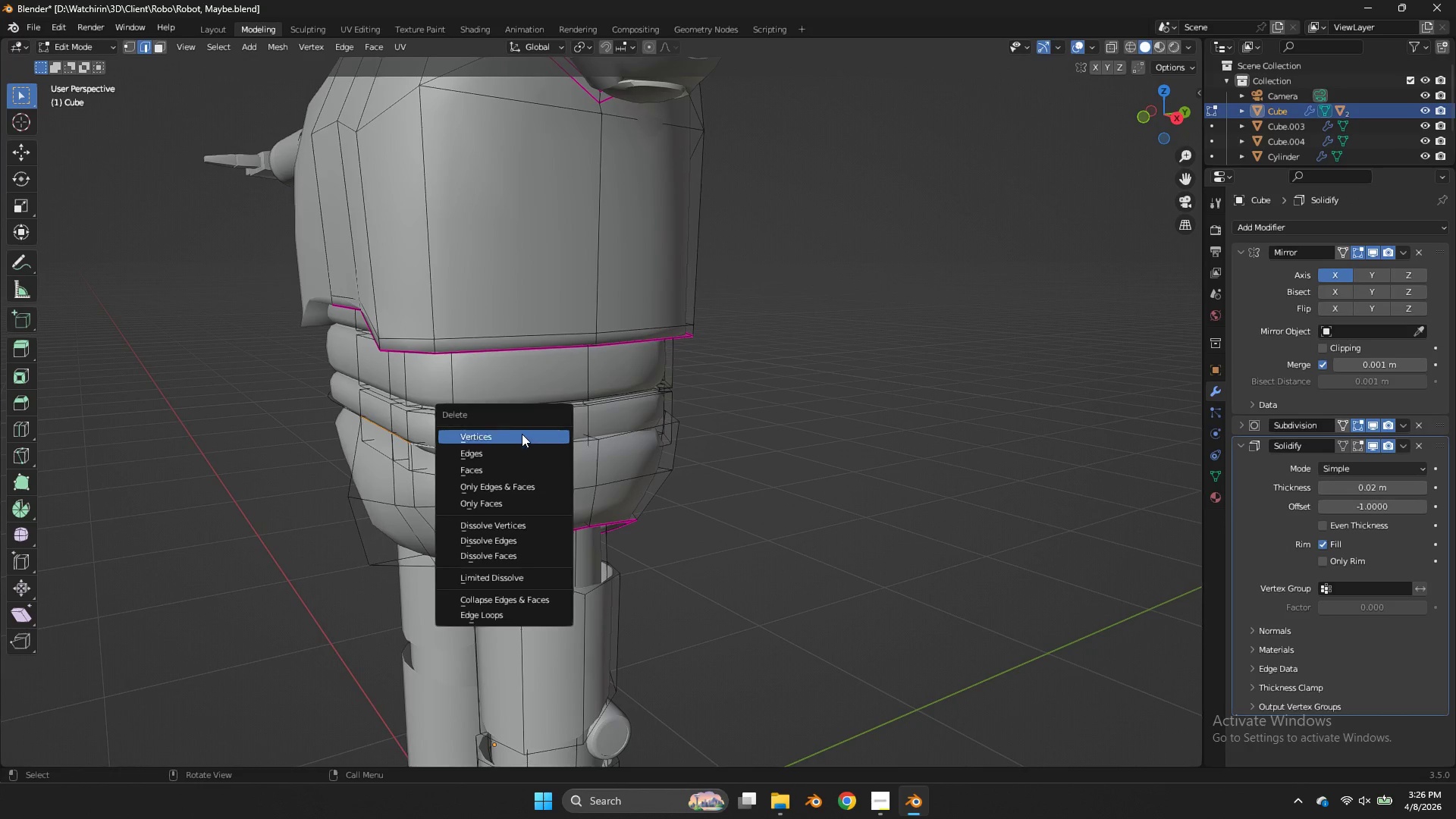 
left_click([521, 433])
 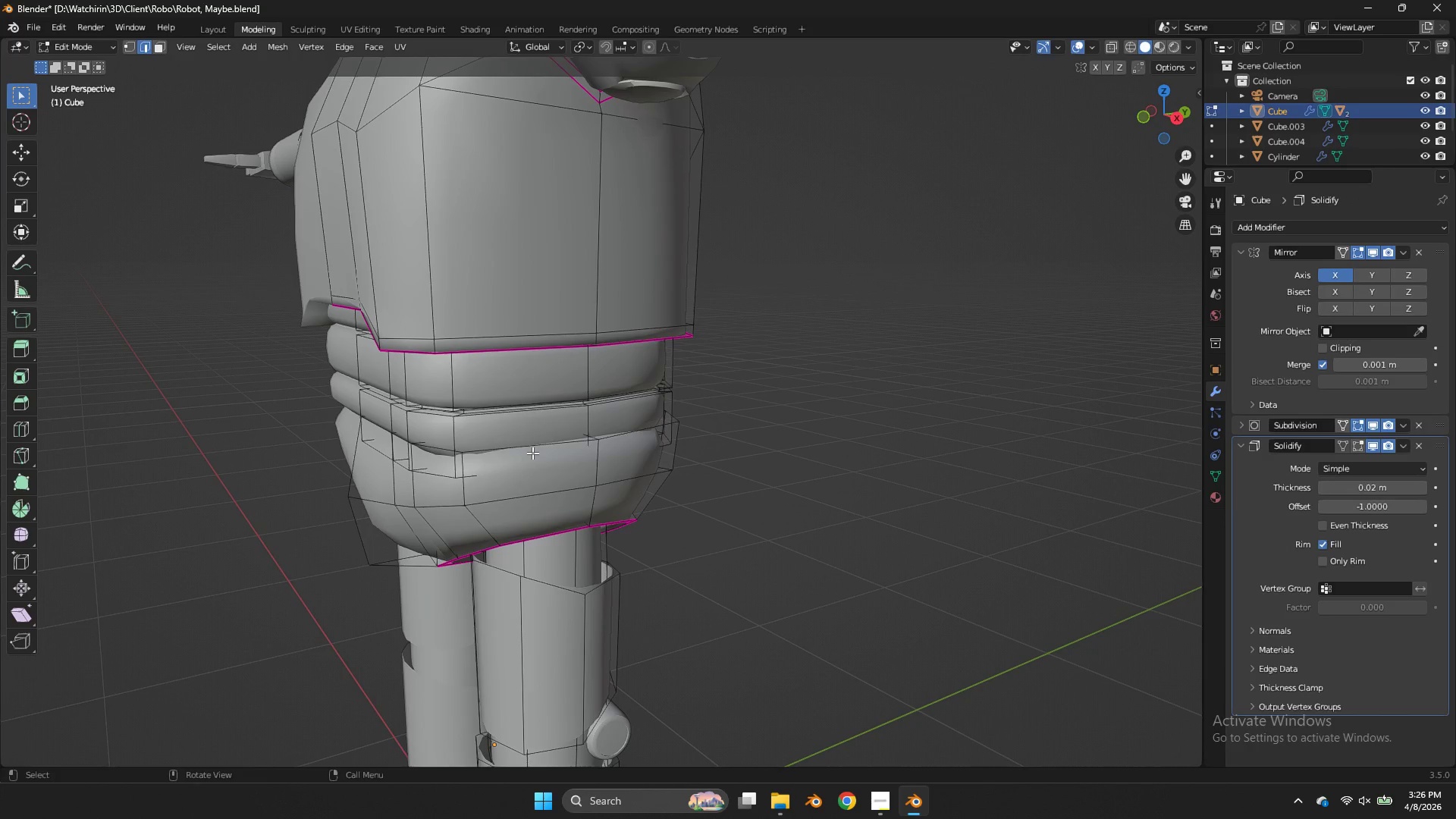 
hold_key(key=AltLeft, duration=0.94)
double_click([532, 454])
 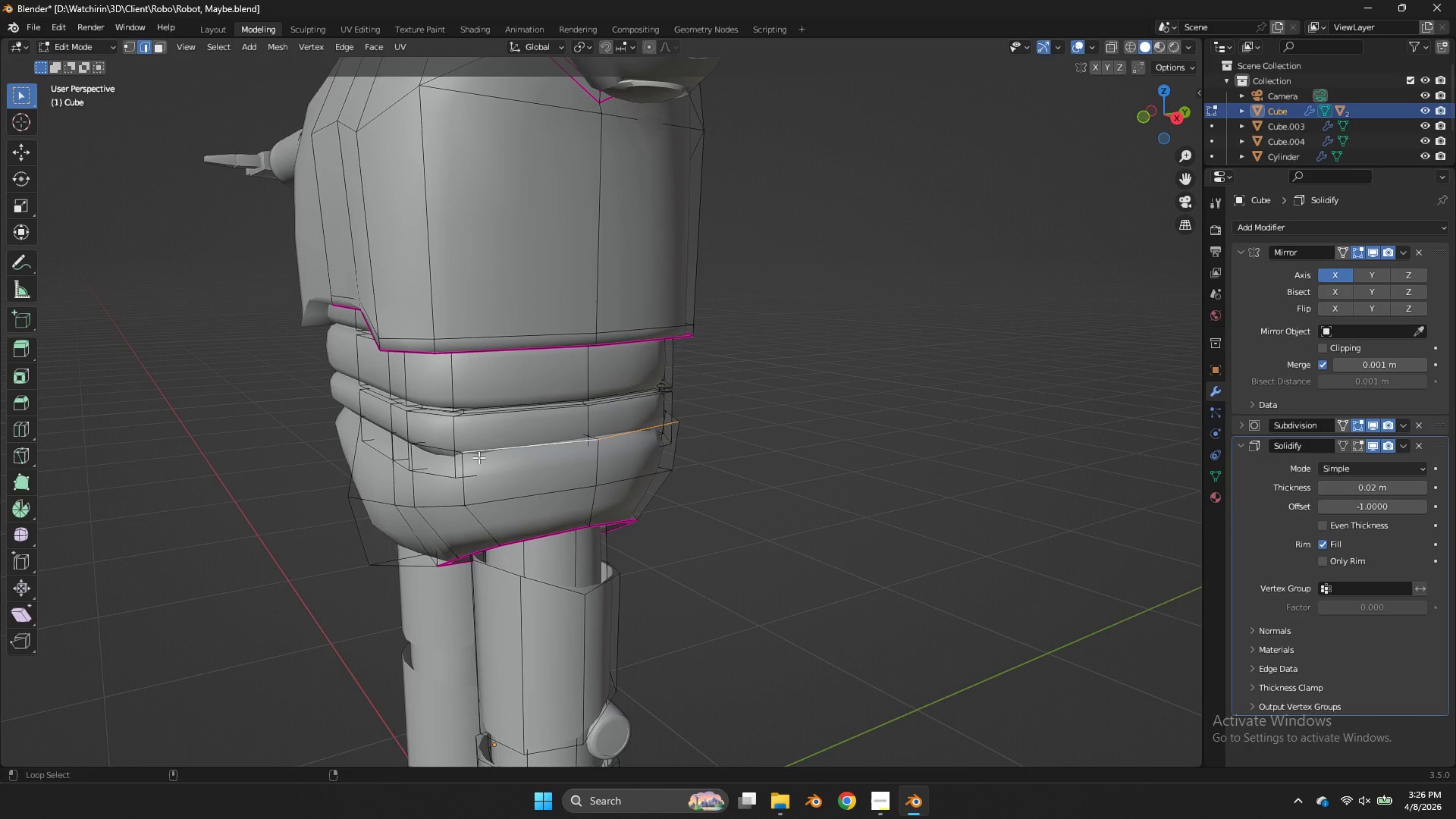 
hold_key(key=ShiftLeft, duration=0.41)
left_click([461, 452])
 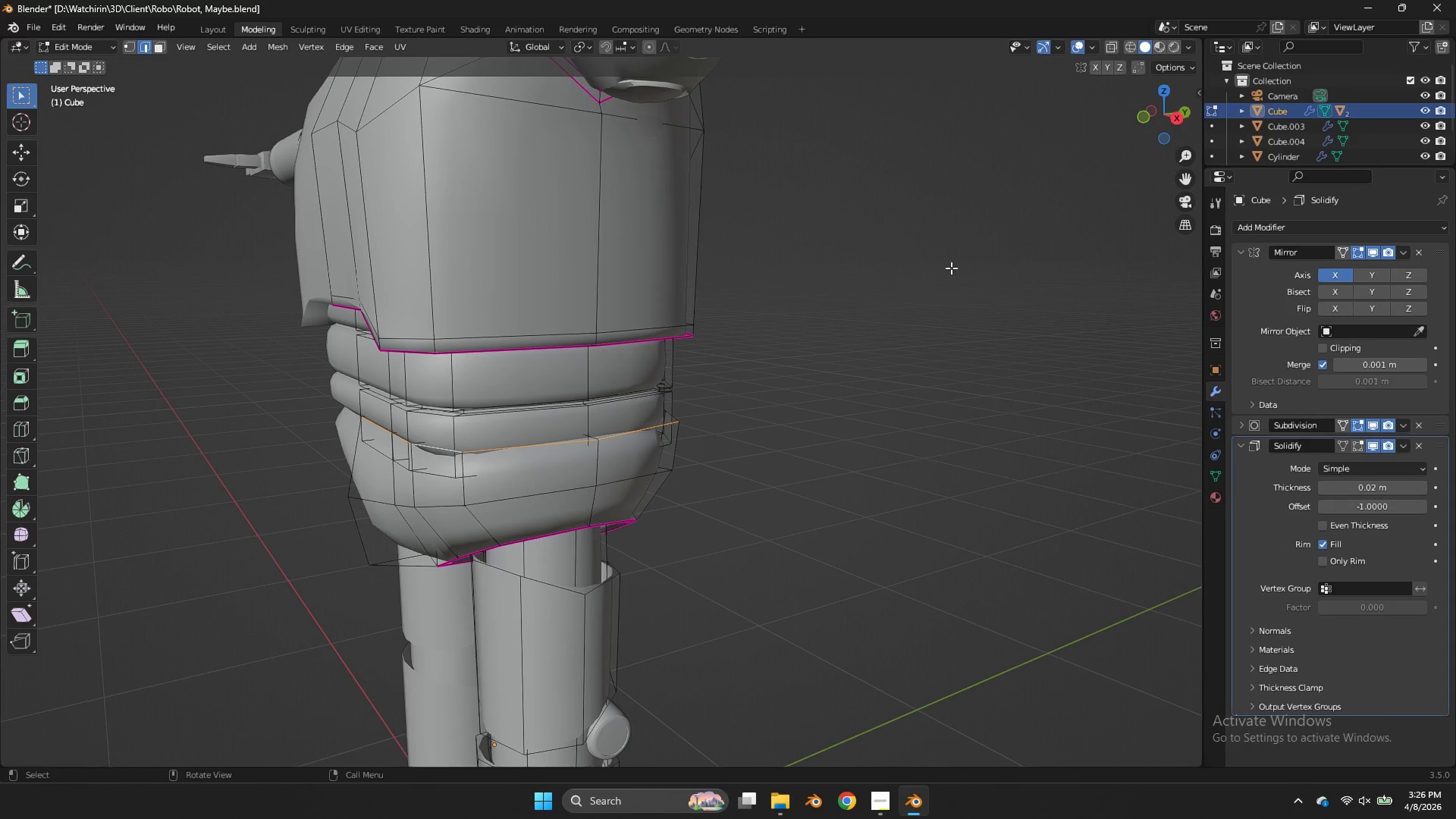 
key(Shift+ShiftLeft)
 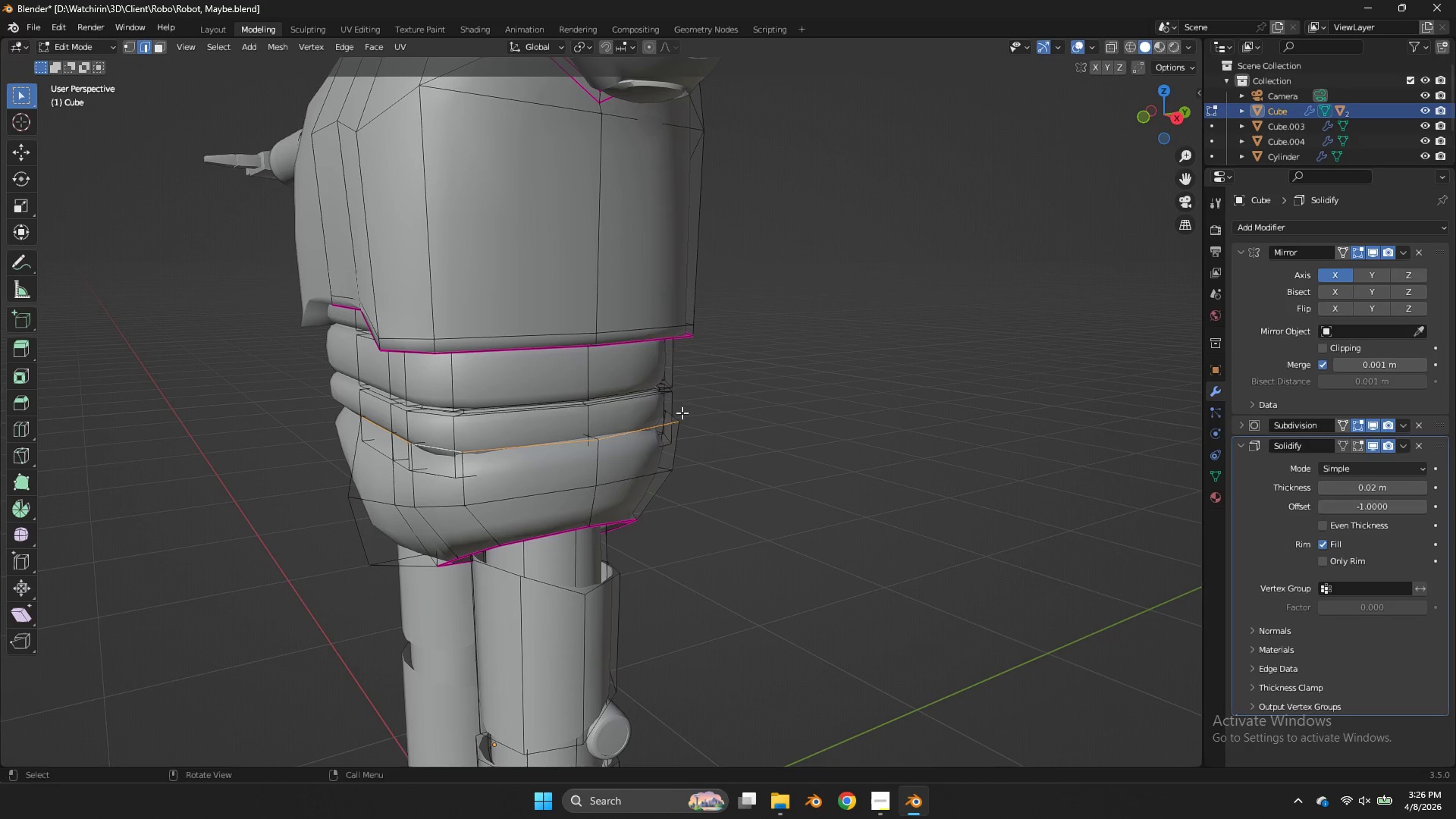 
key(Z)
 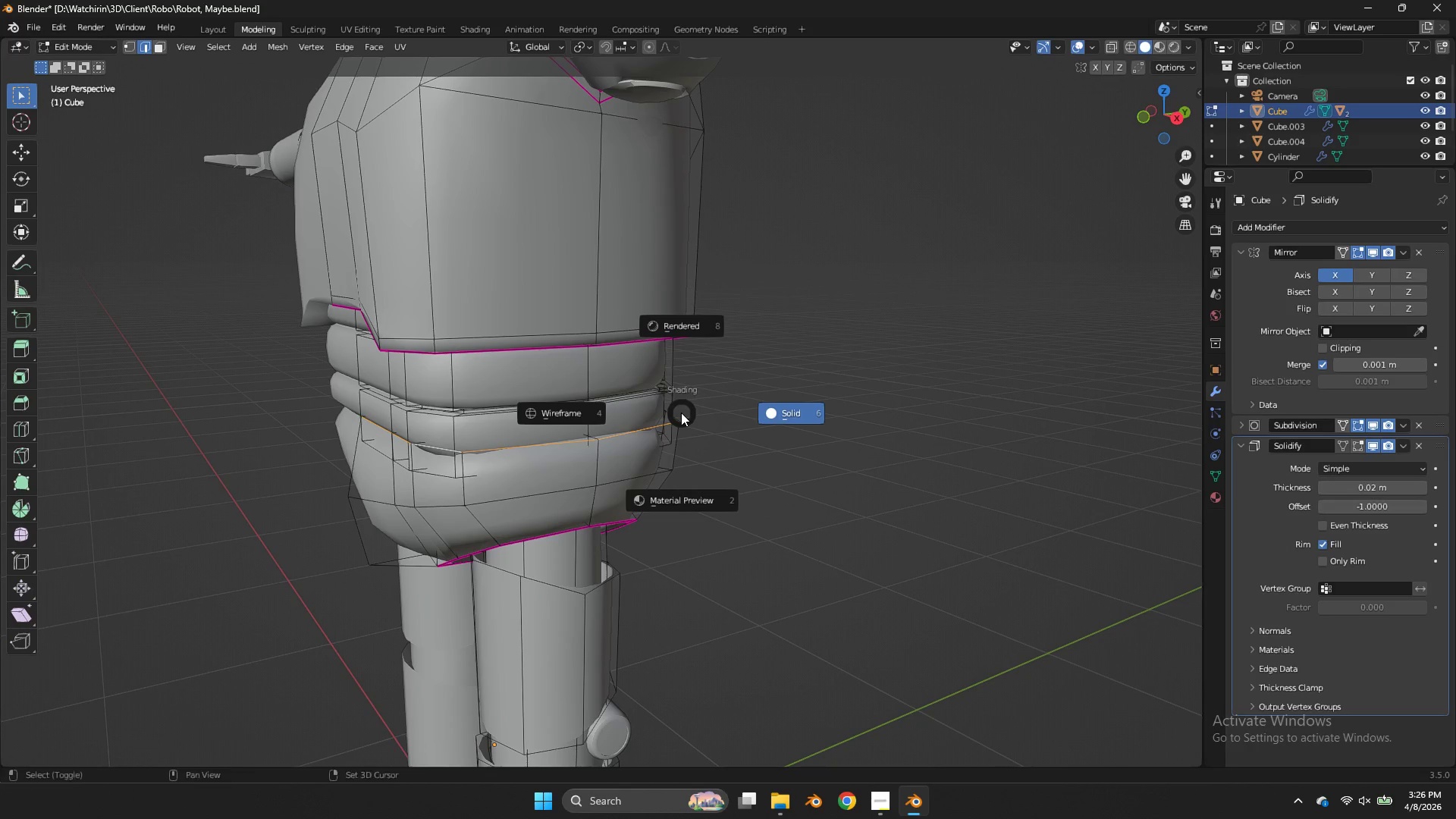 
hold_key(key=ShiftLeft, duration=0.72)
hold_key(key=AltLeft, duration=0.58)
left_click([655, 413])
 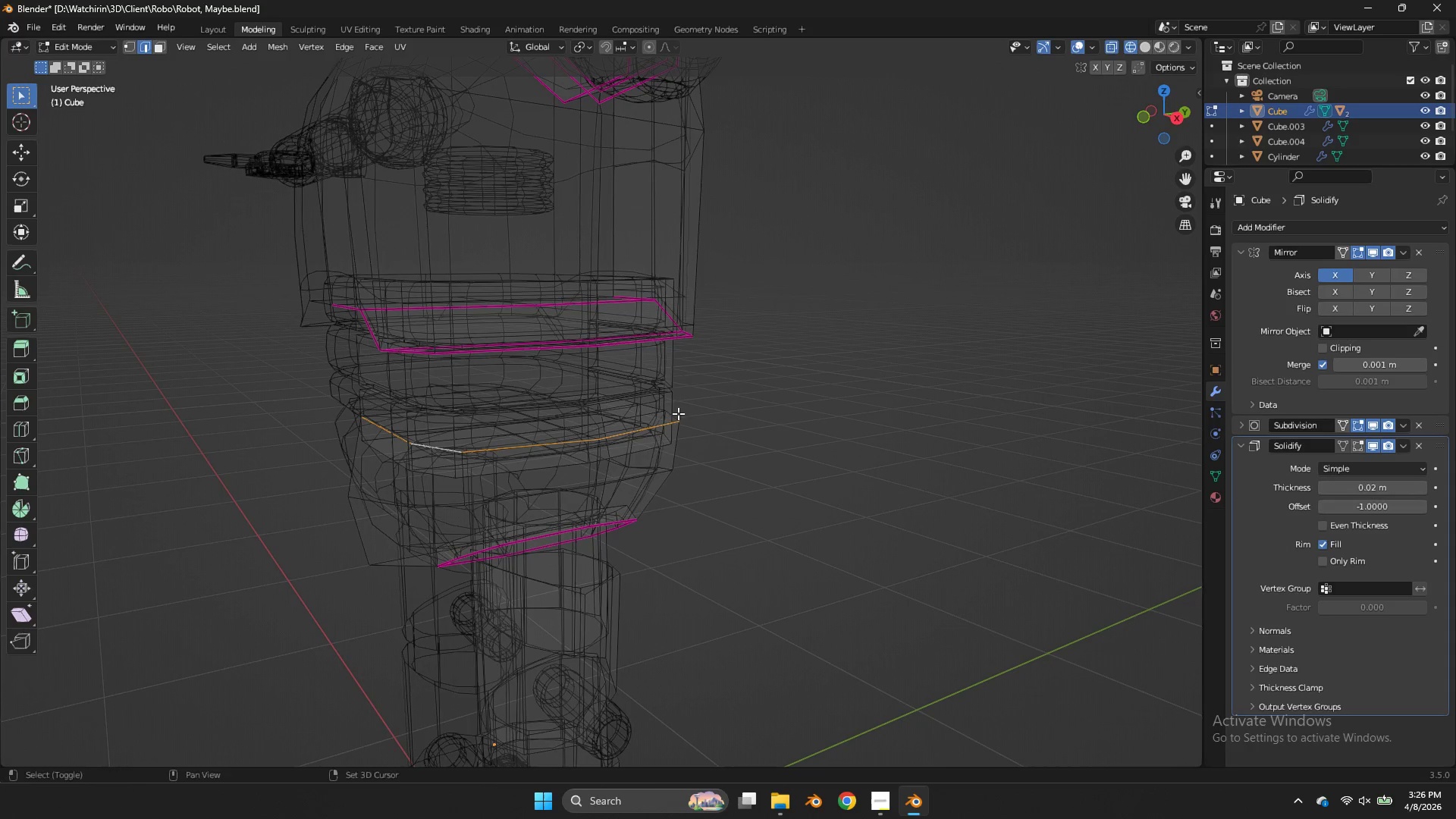 
hold_key(key=ShiftLeft, duration=0.52)
hold_key(key=AltLeft, duration=0.45)
left_click([674, 417])
 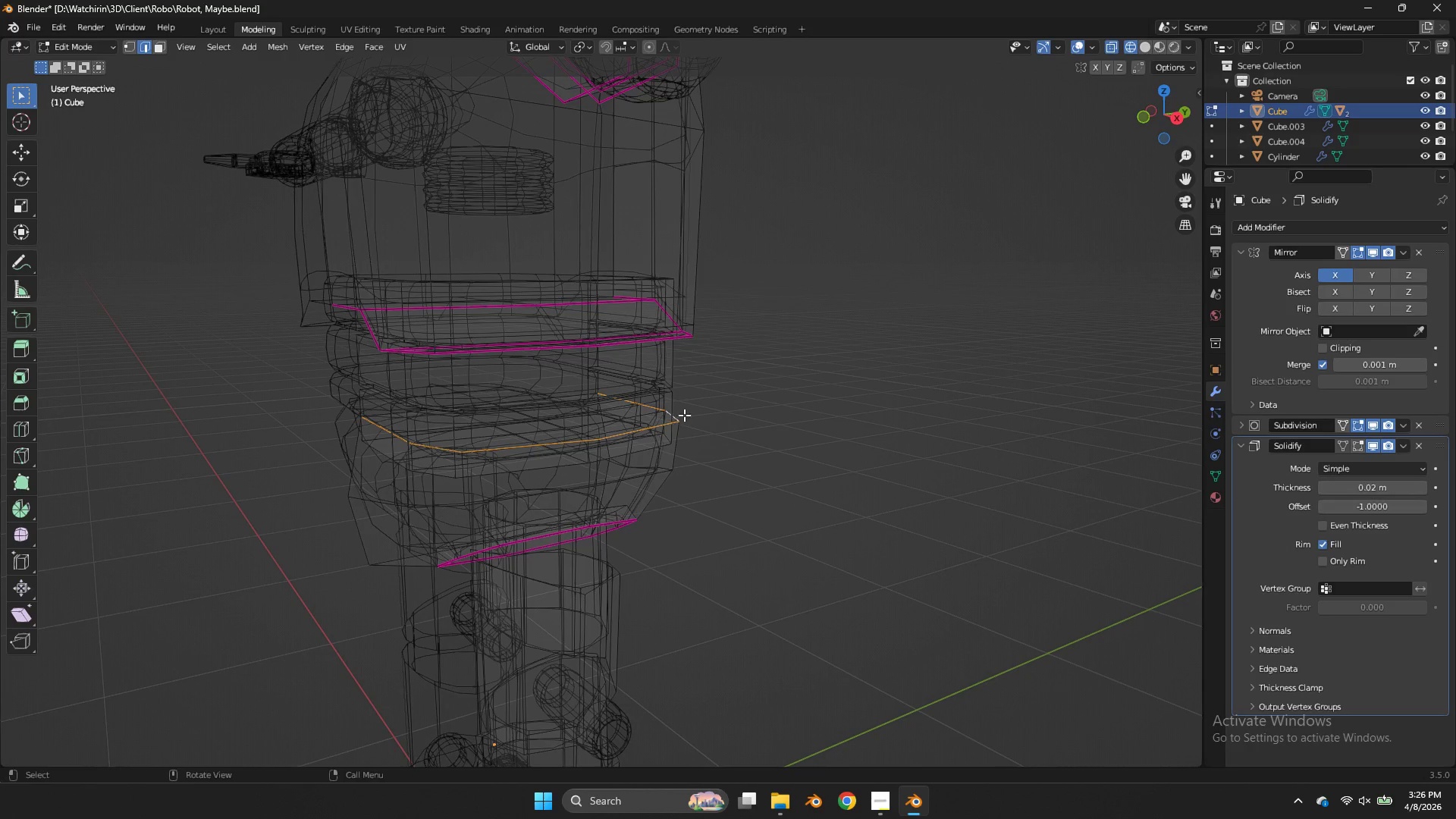 
type(zD)
 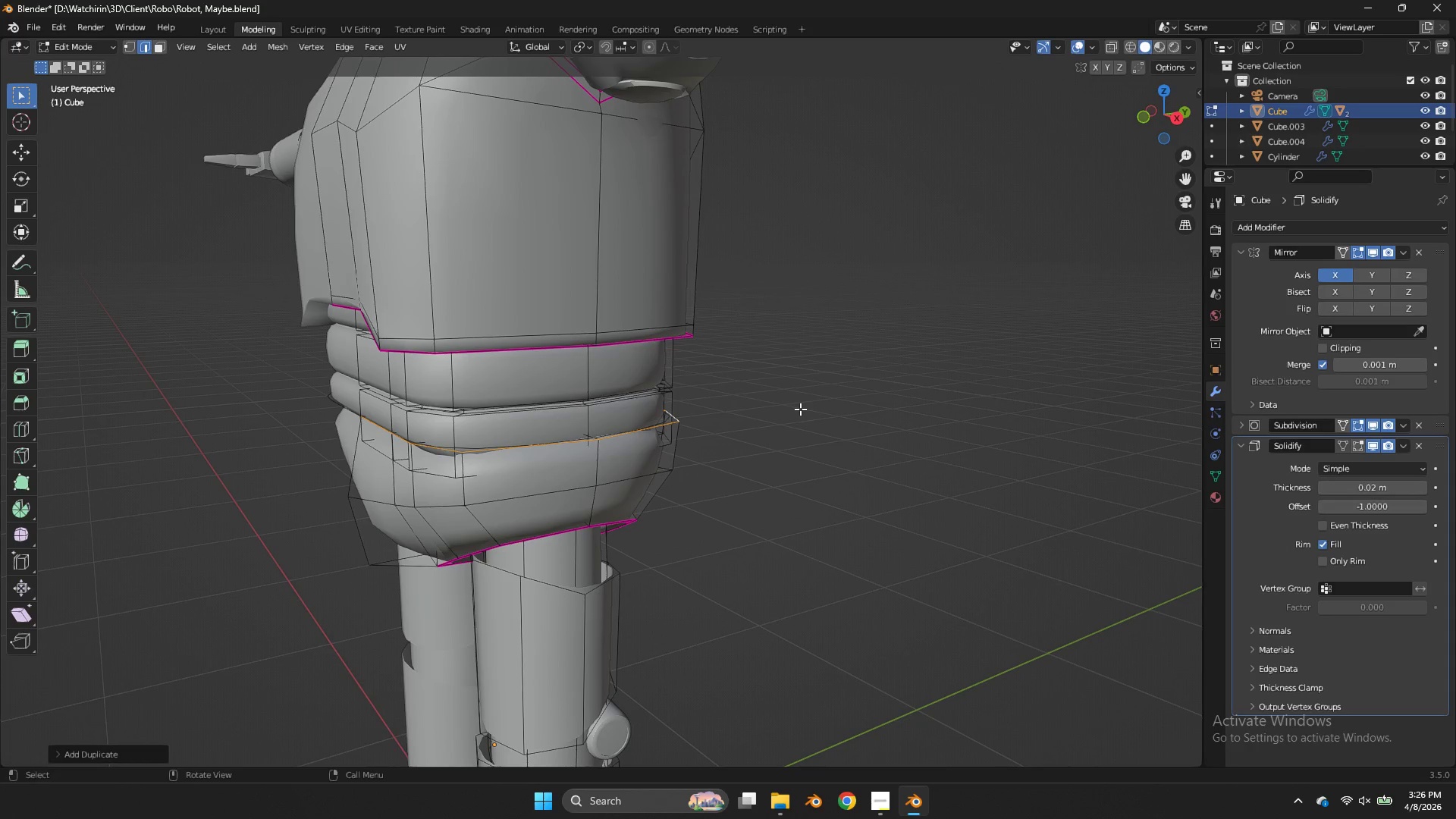 
right_click([800, 409])
 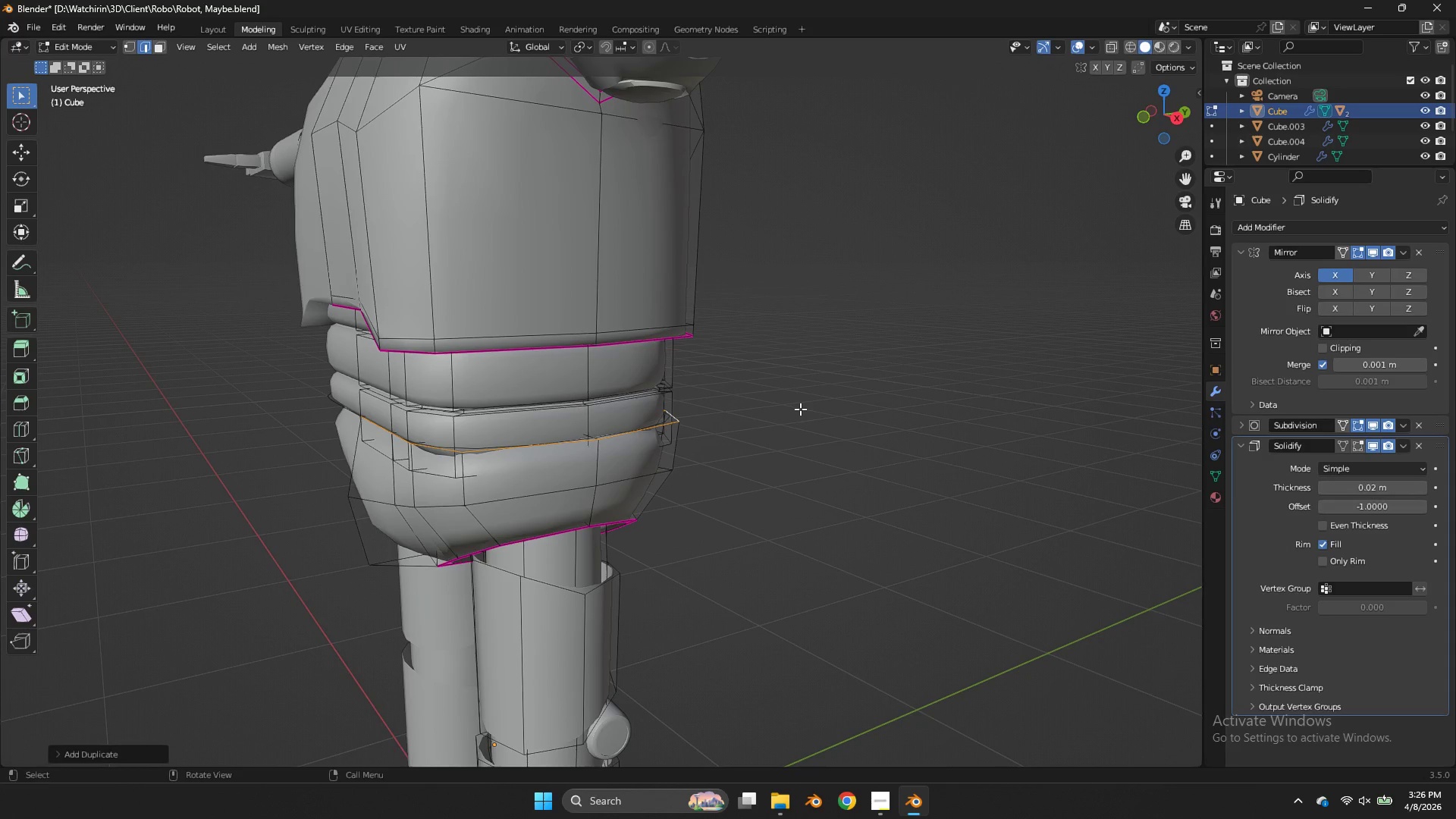 
key(P)
 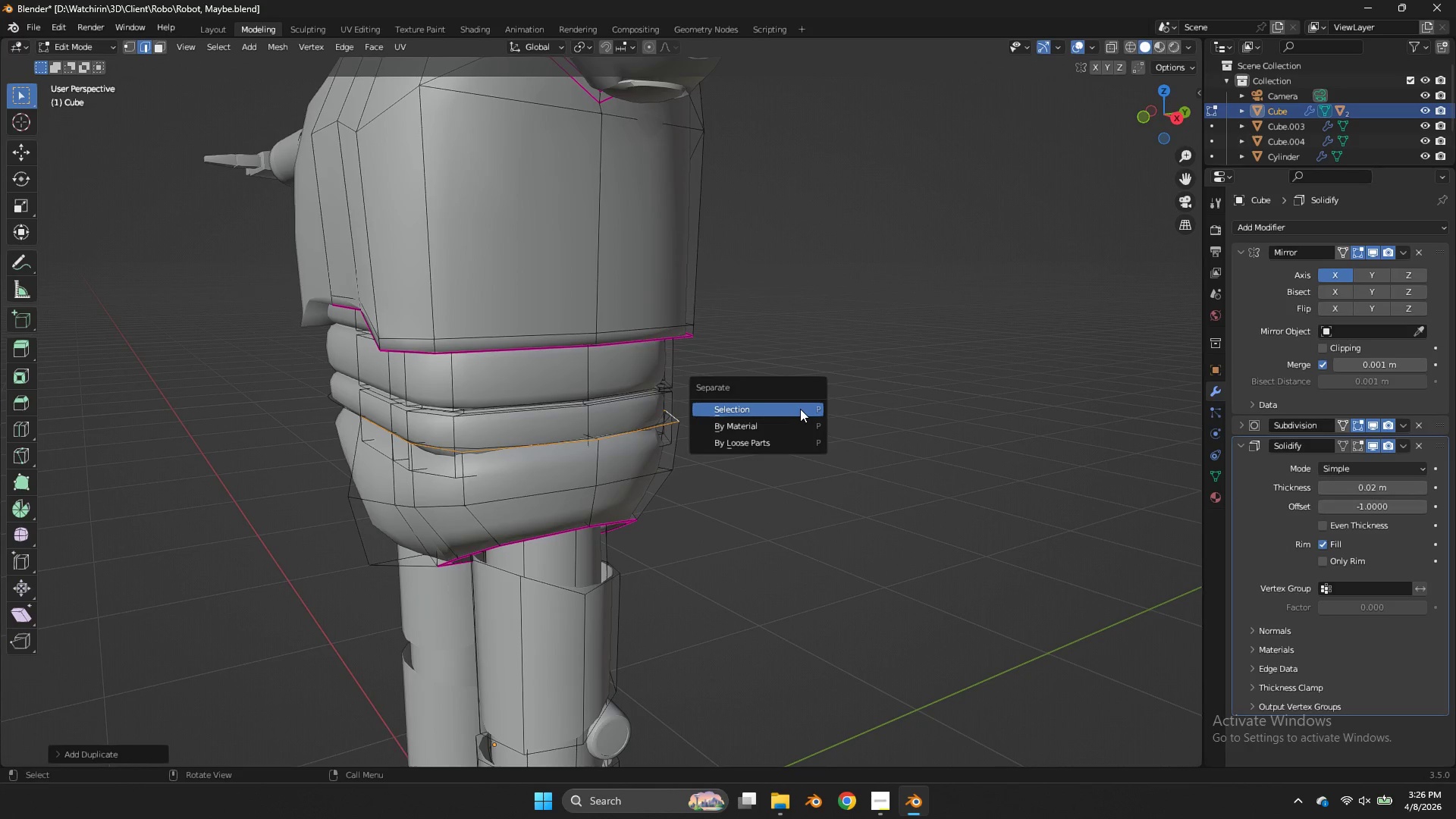 
left_click([800, 409])
 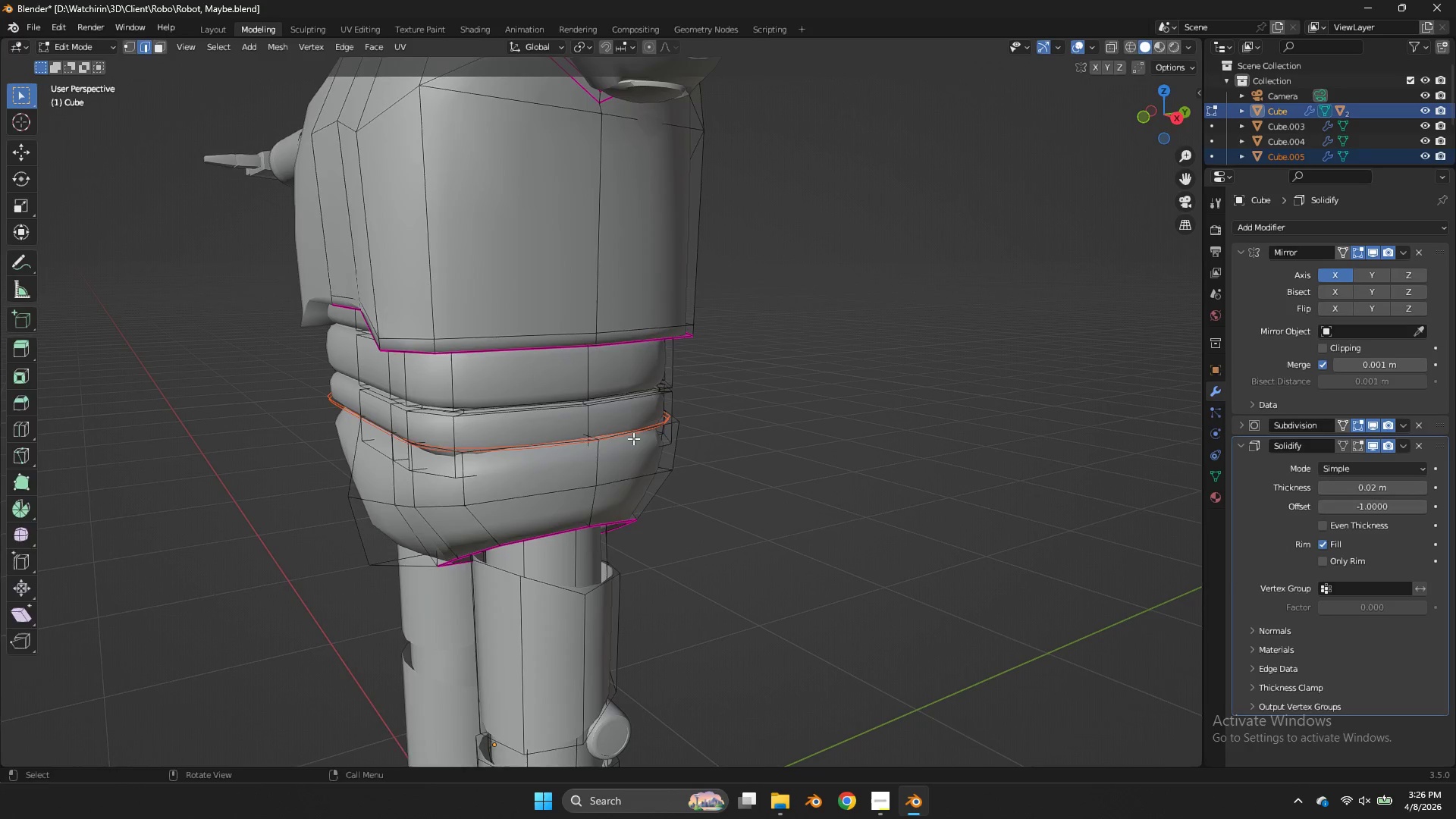 
key(Tab)
 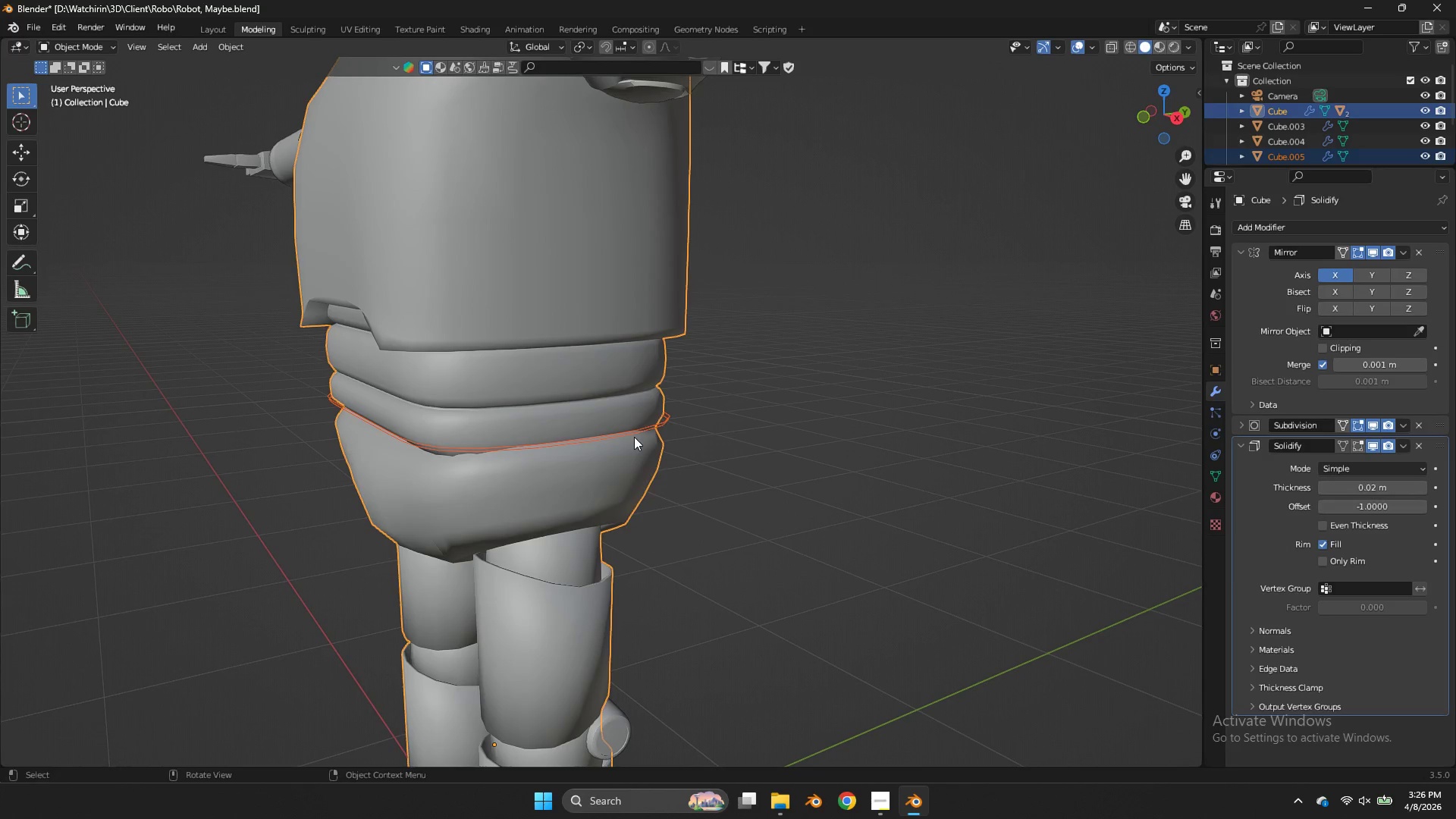 
left_click([634, 437])
 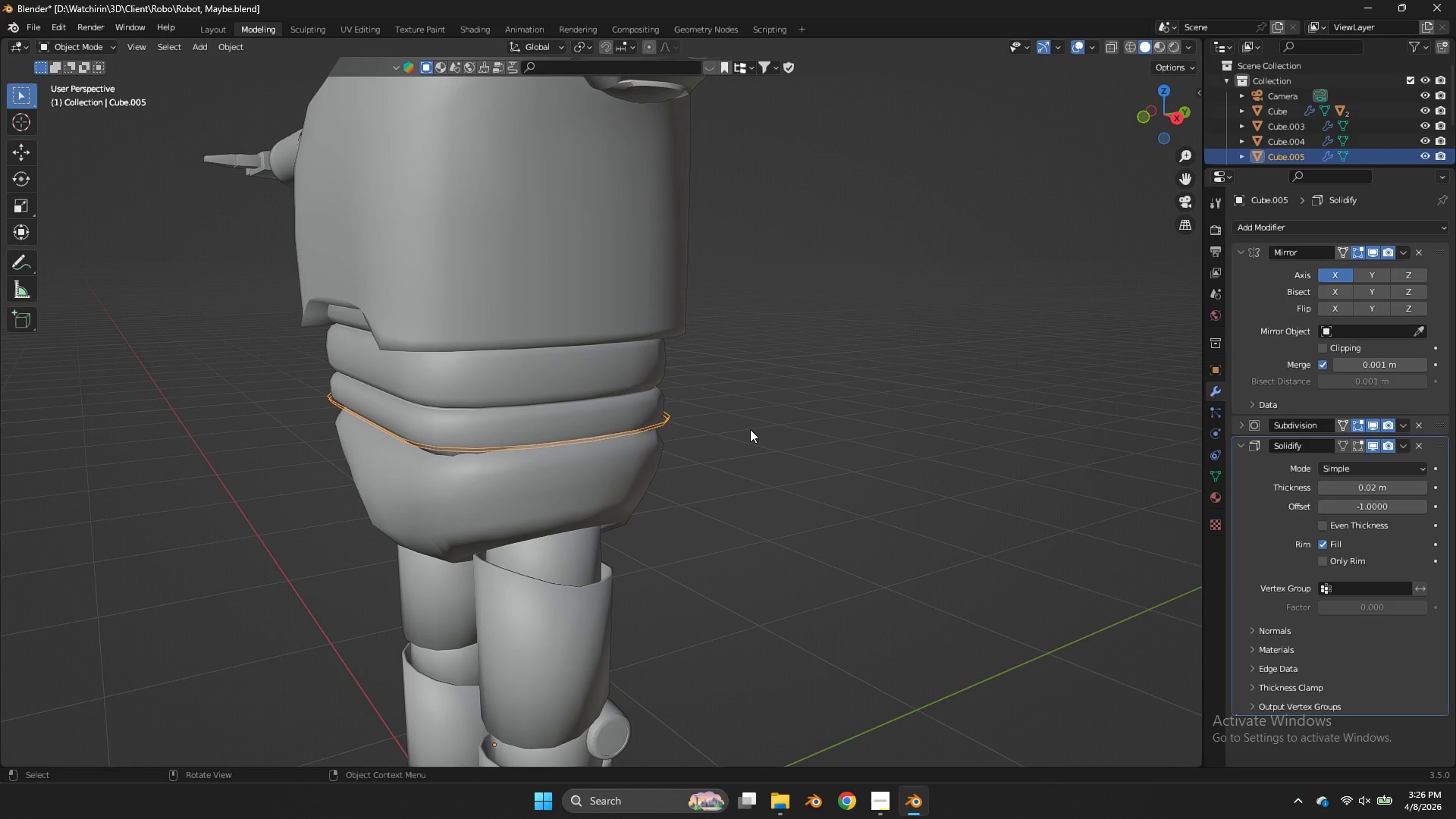 
key(Tab)
 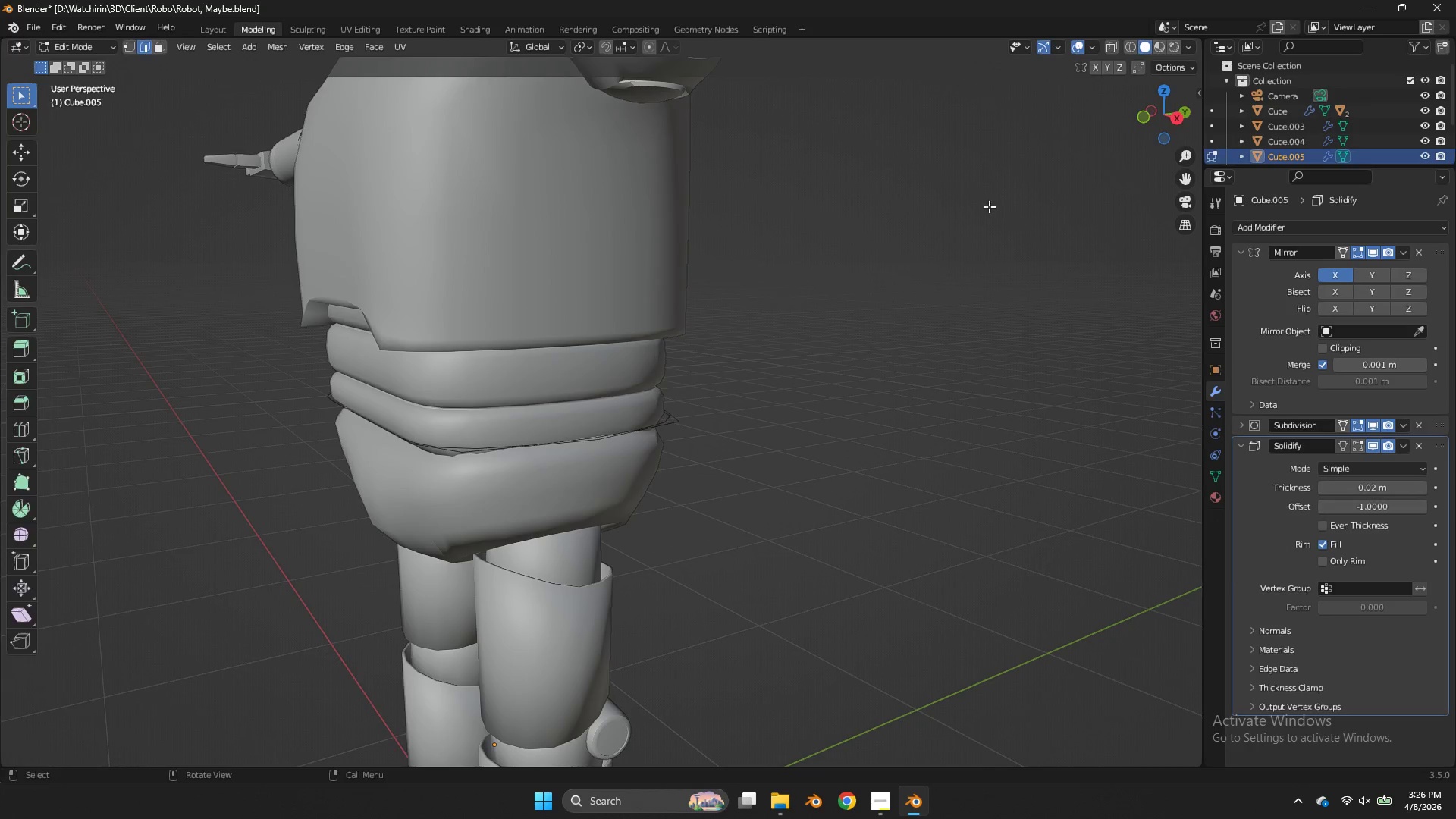 
key(Tab)
 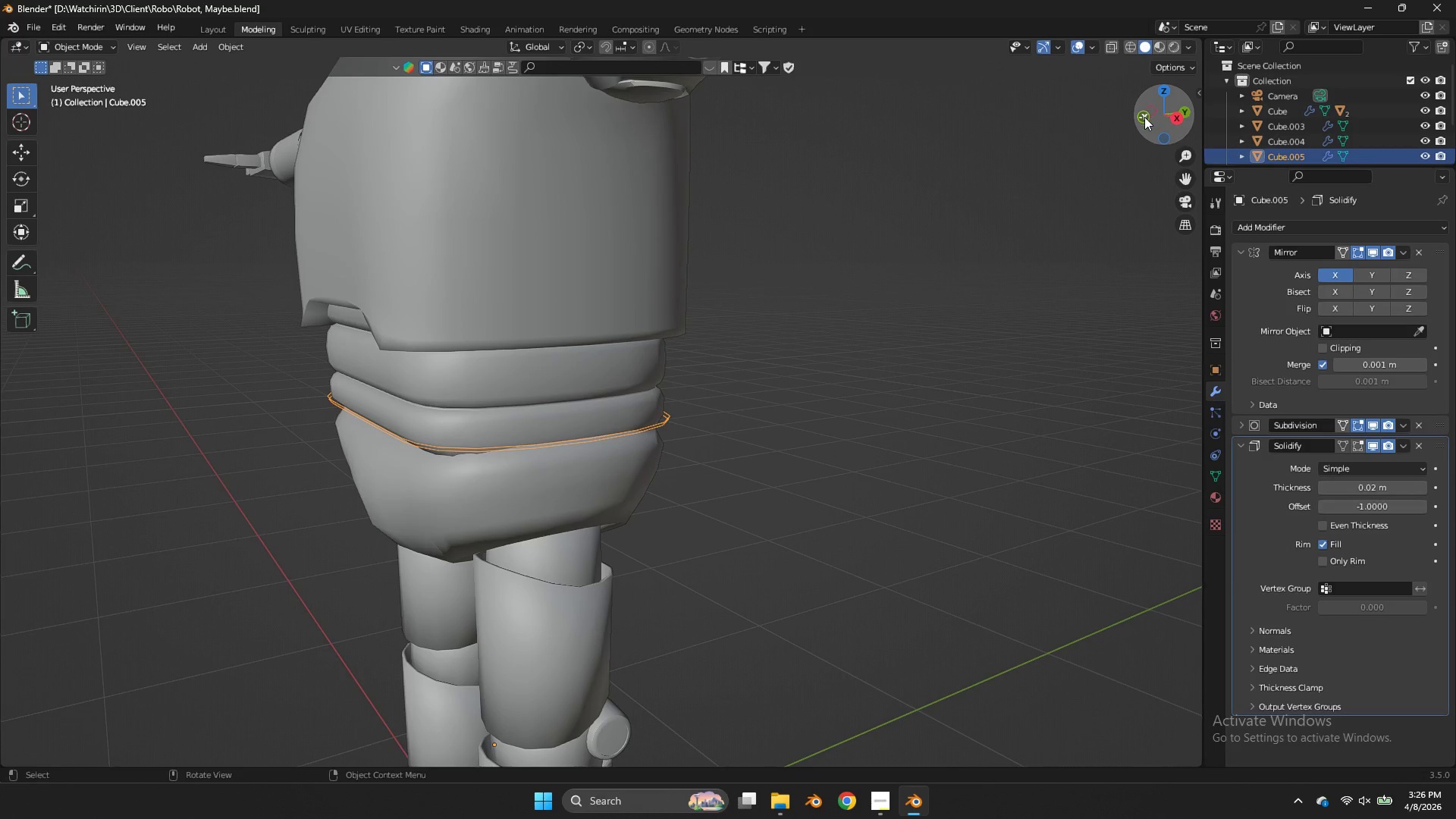 
left_click([1144, 117])
 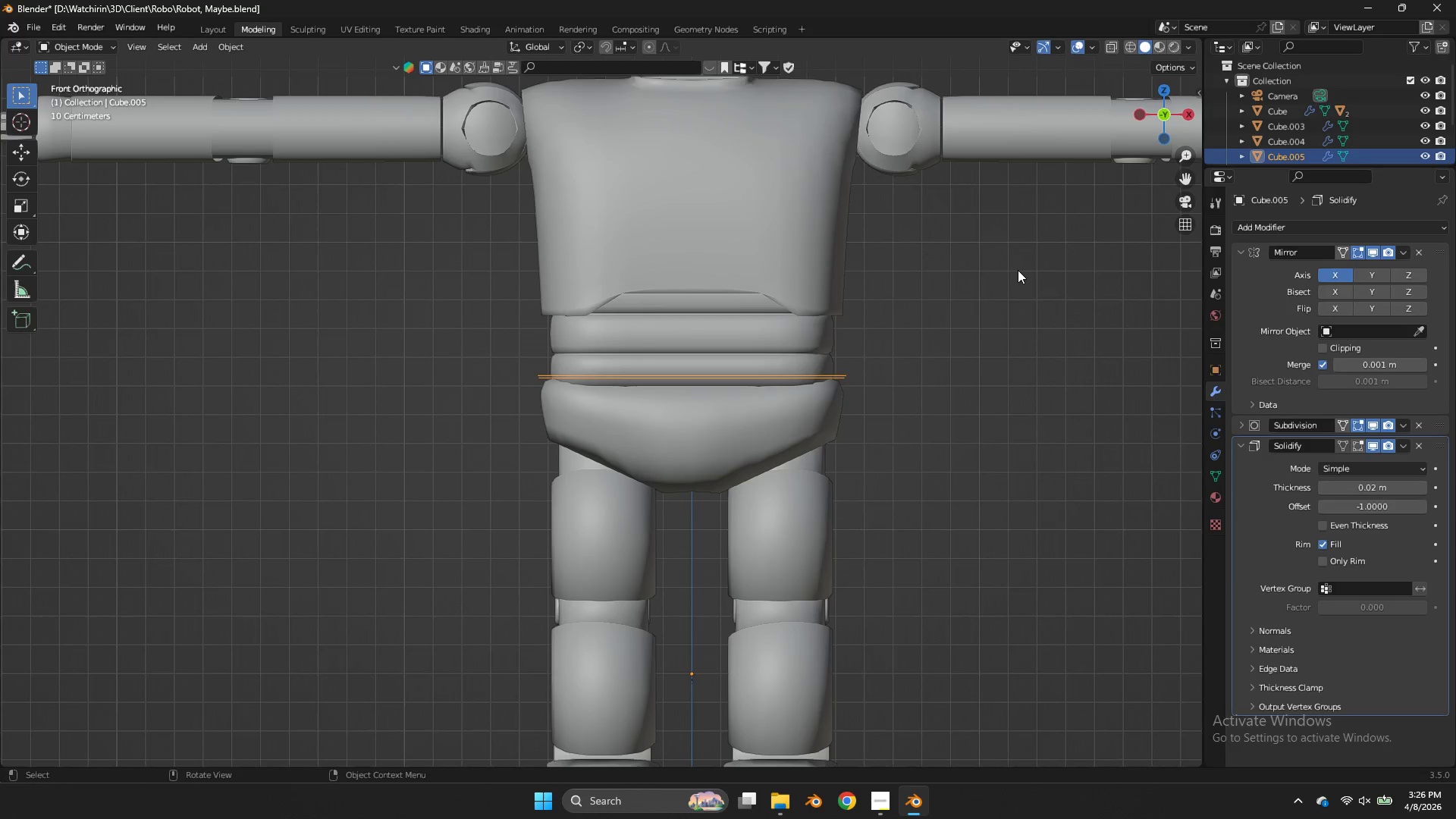 
key(Tab)
type(aez)
 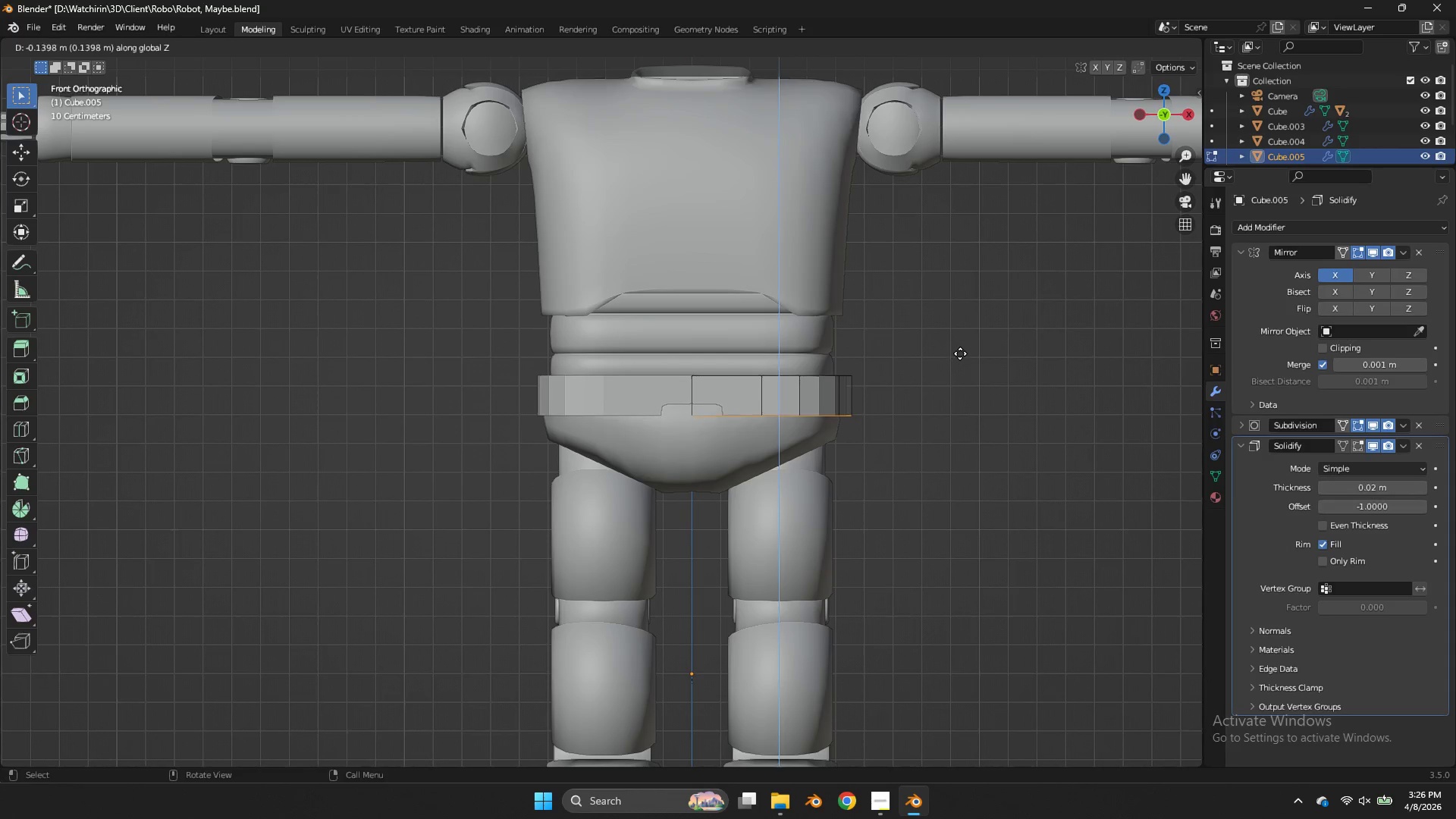 
left_click_drag(start_coordinate=[1150, 125], to_coordinate=[56, 137])
 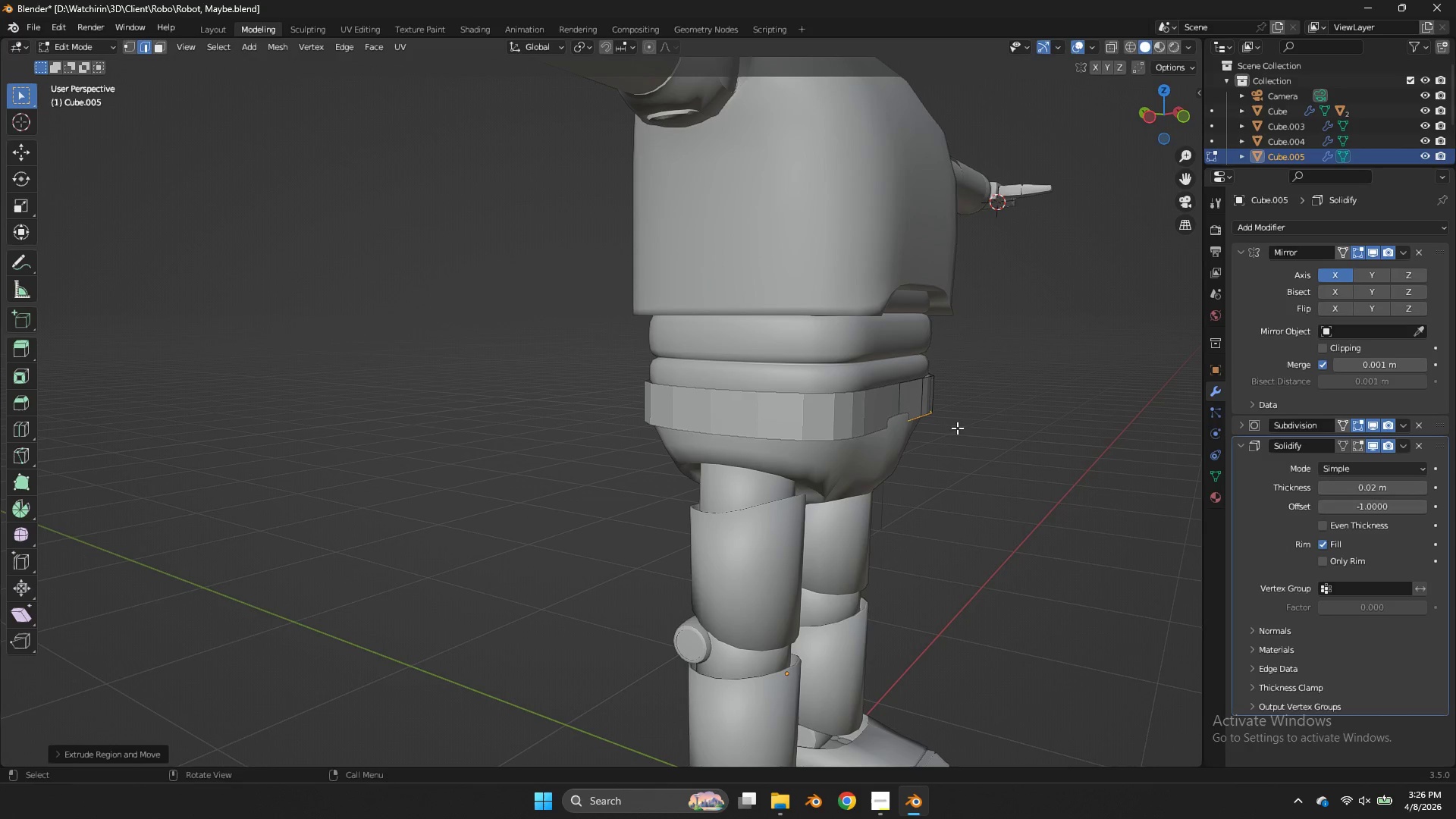 
hold_key(key=AltLeft, duration=0.62)
left_click([902, 400])
 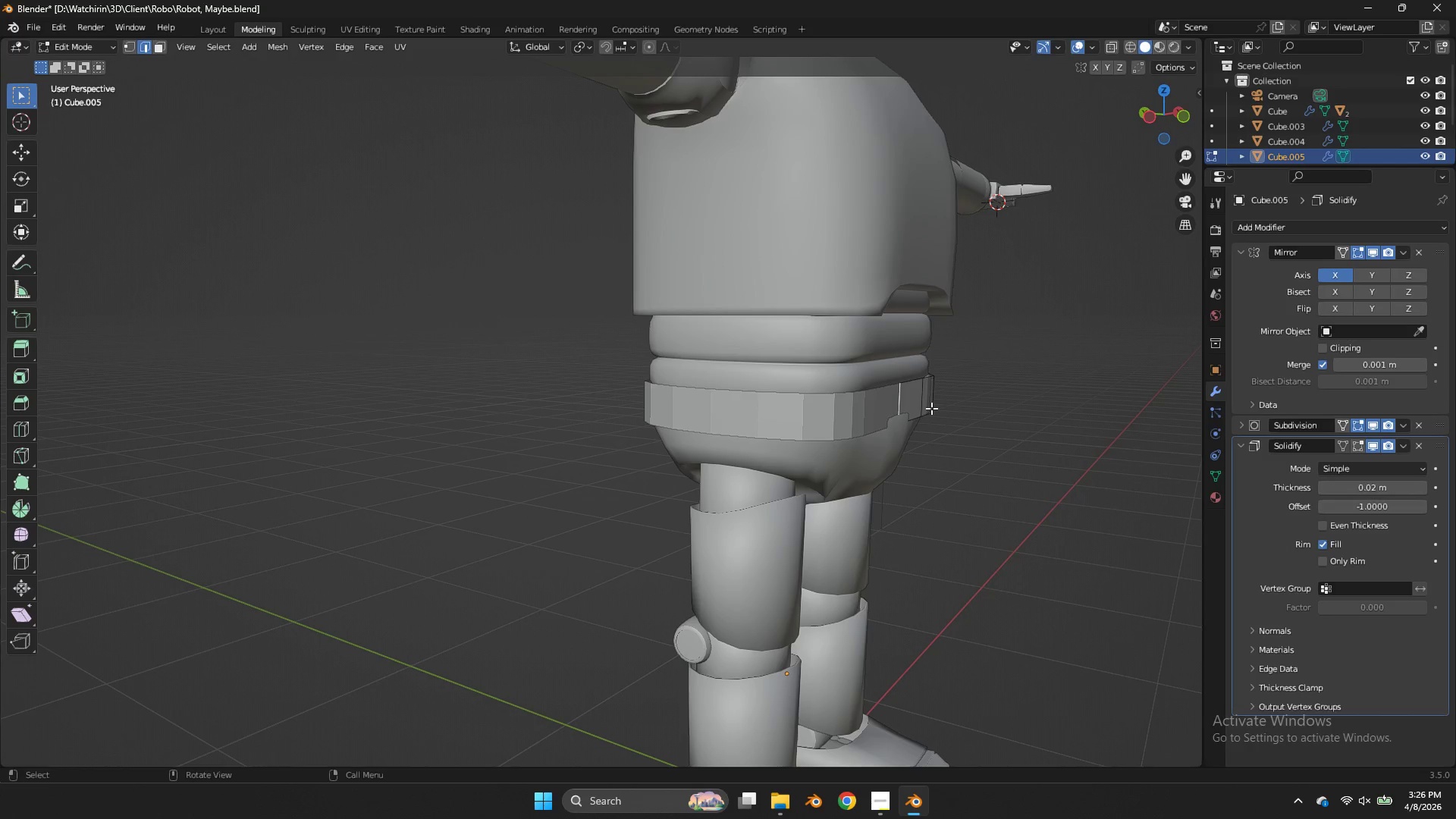 
type(gxy)
 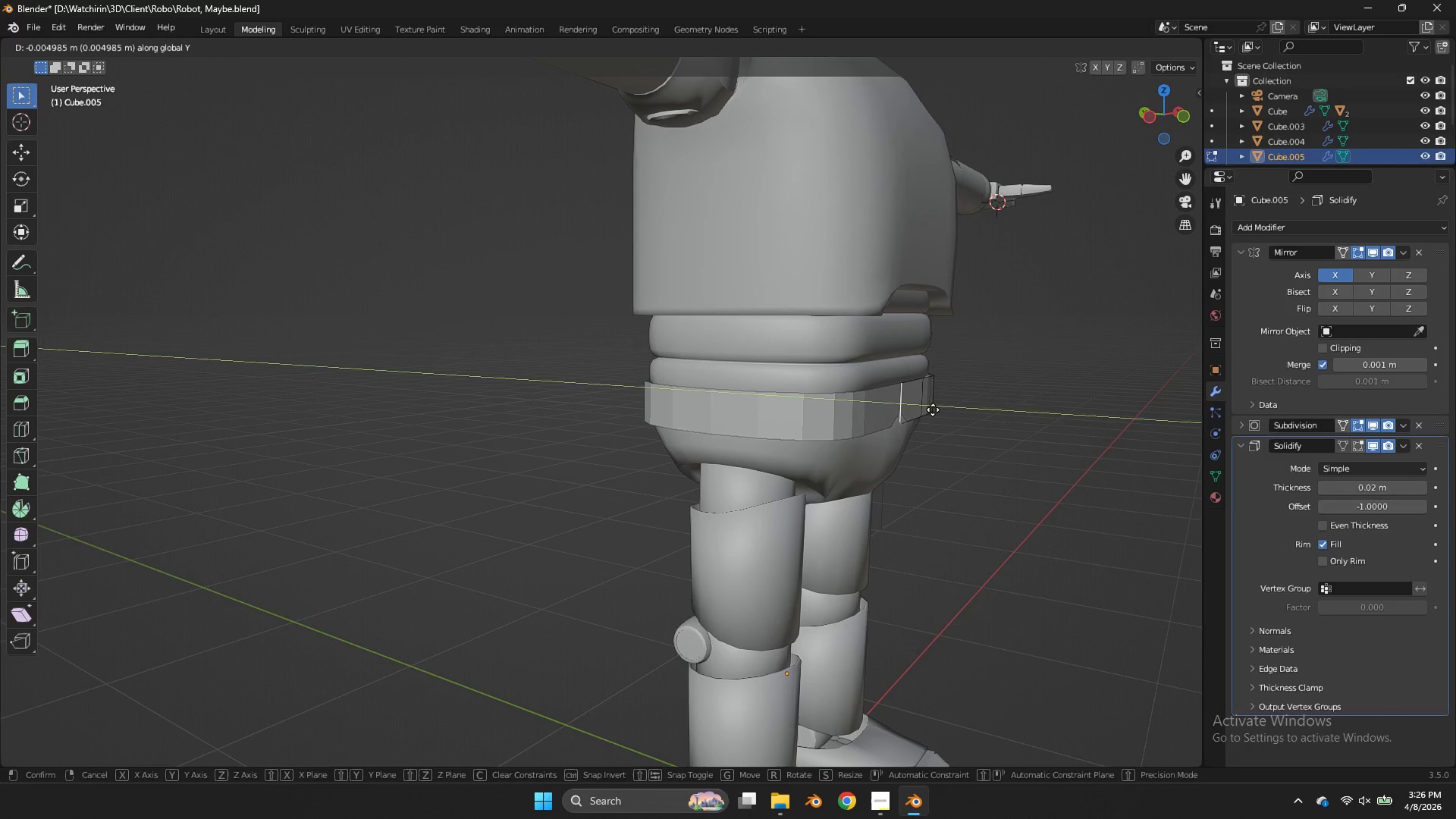 
hold_key(key=ShiftLeft, duration=0.83)
left_click([949, 421])
 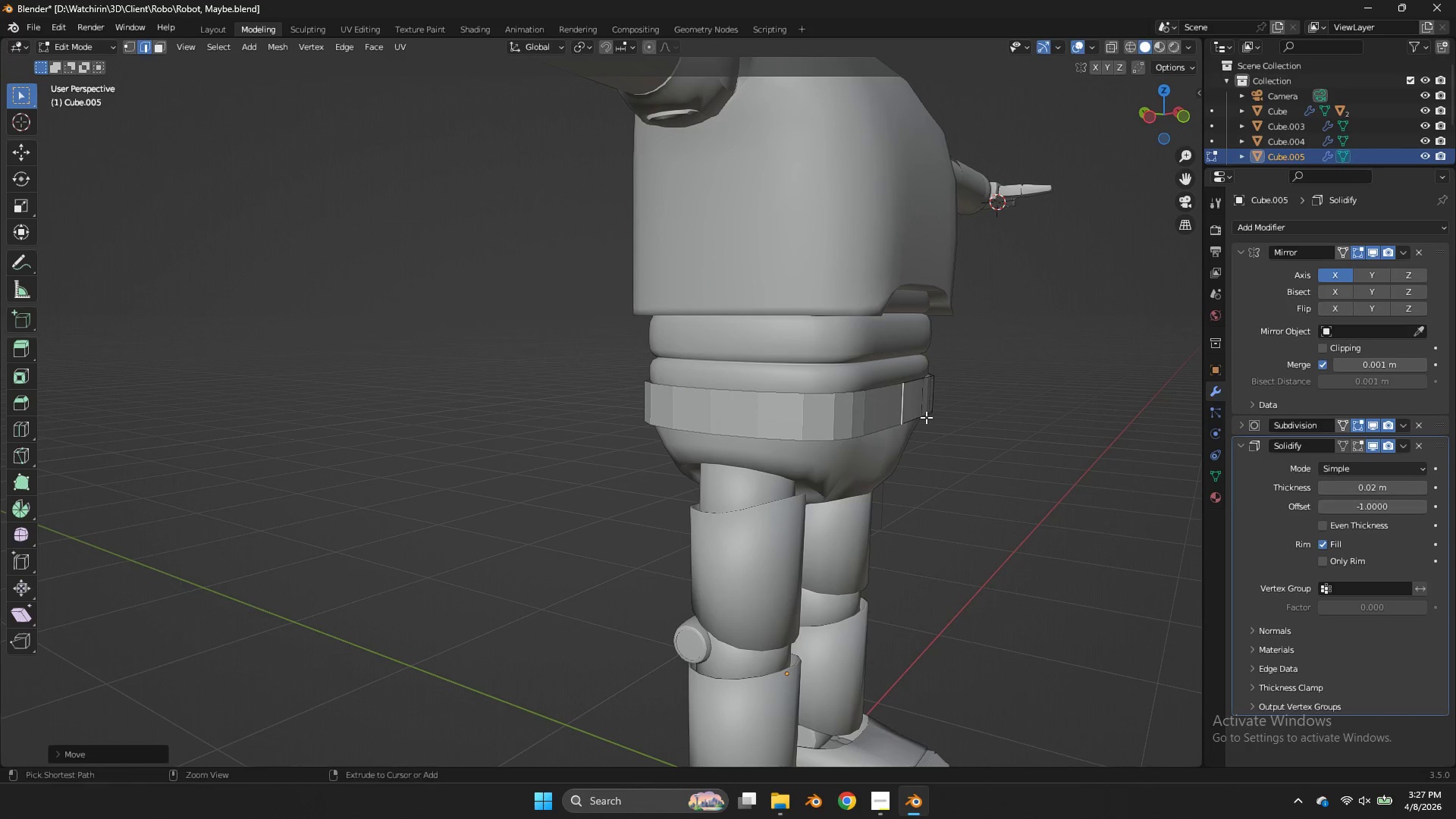 
key(Control+ControlLeft)
 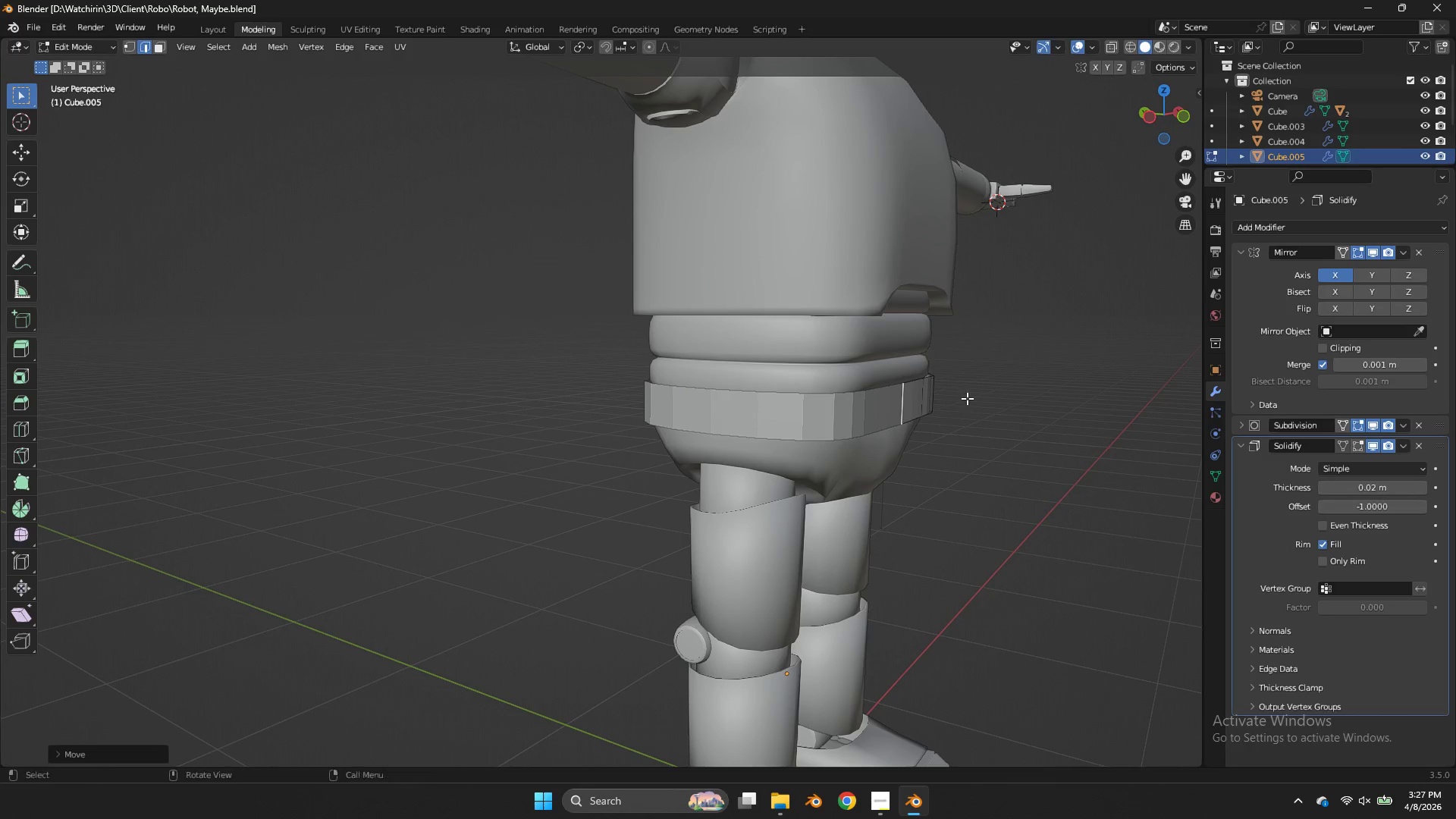 
key(Control+S)
 